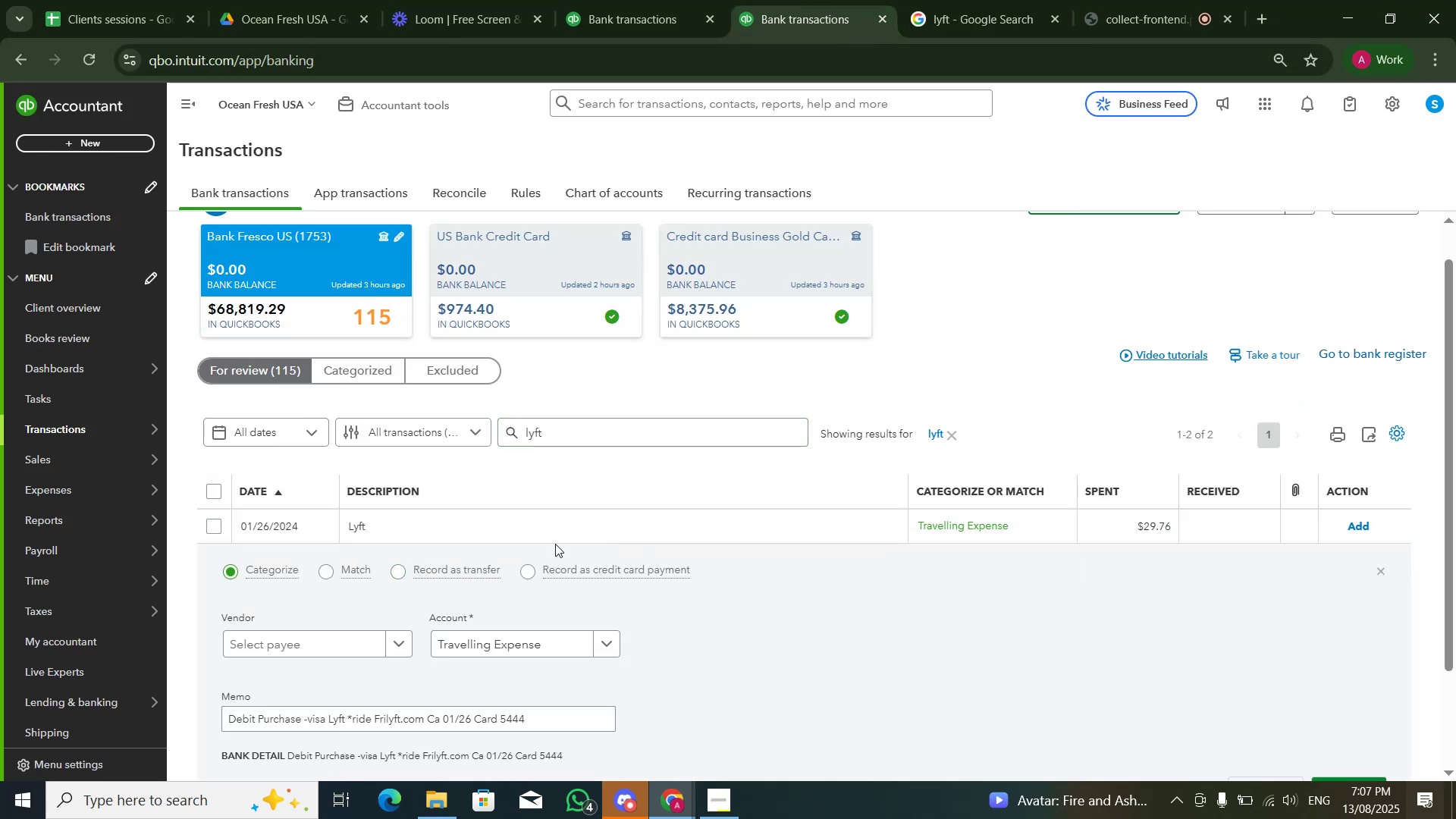 
left_click([686, 516])
 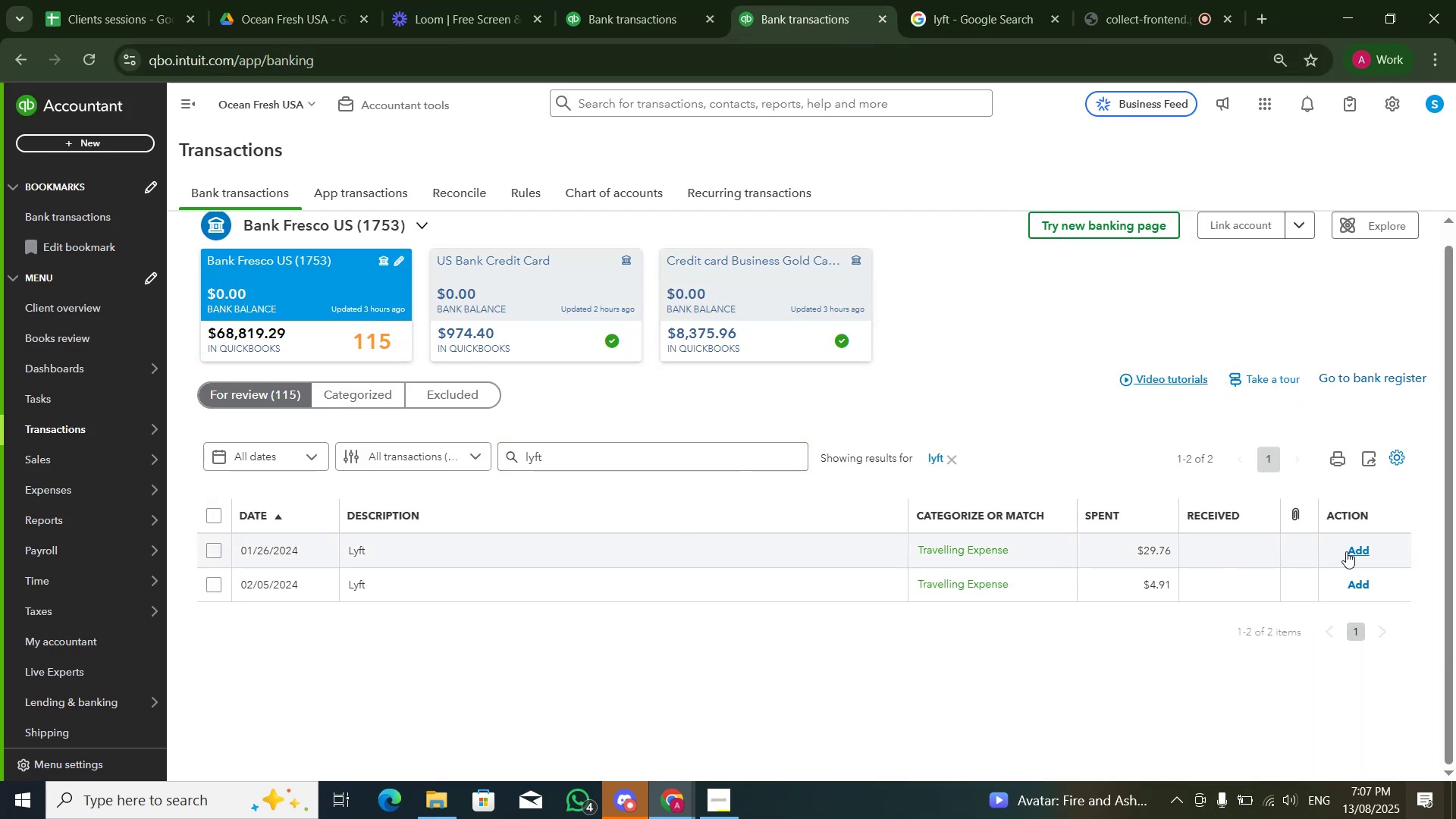 
left_click([1354, 551])
 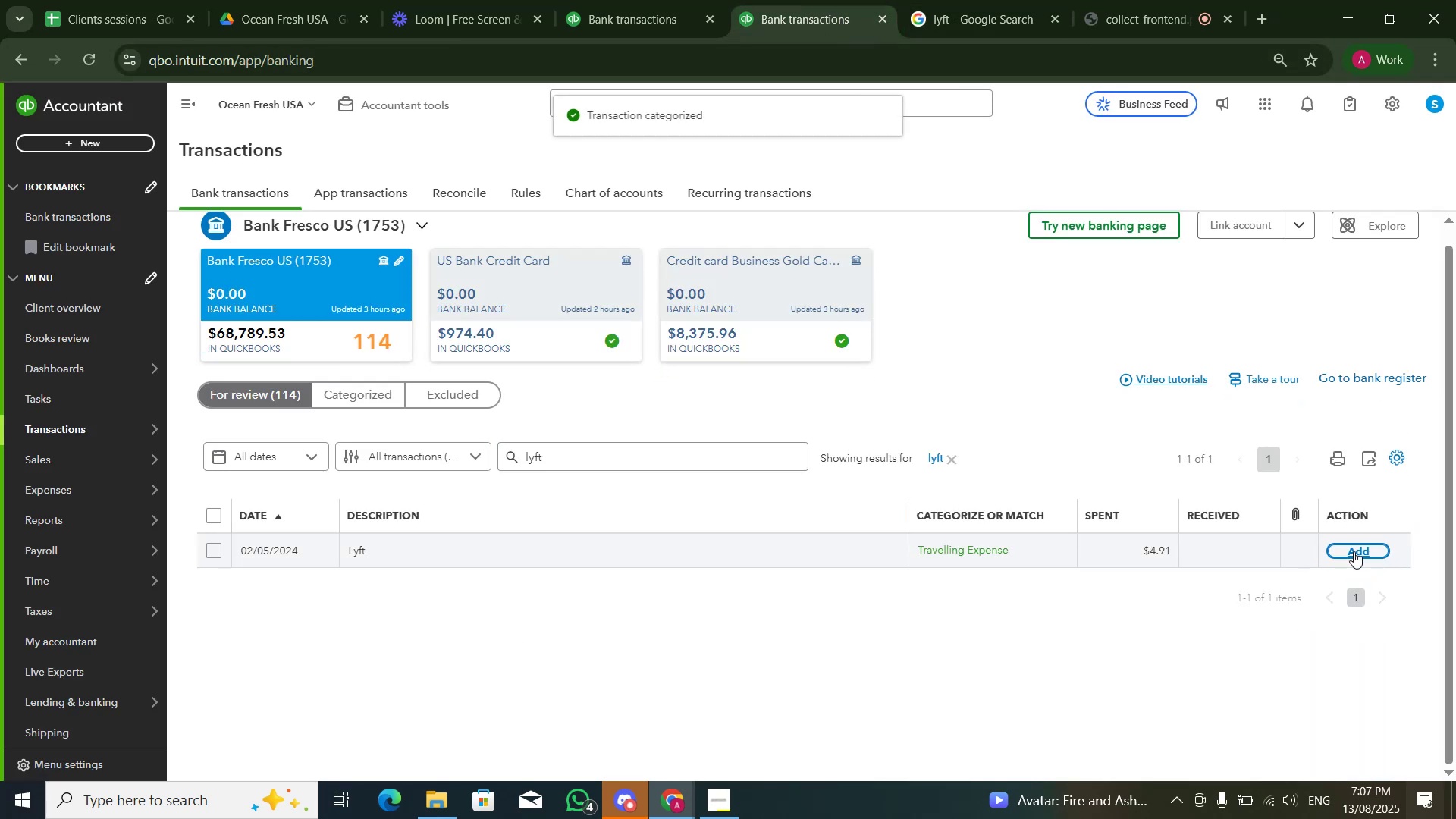 
left_click([1354, 552])
 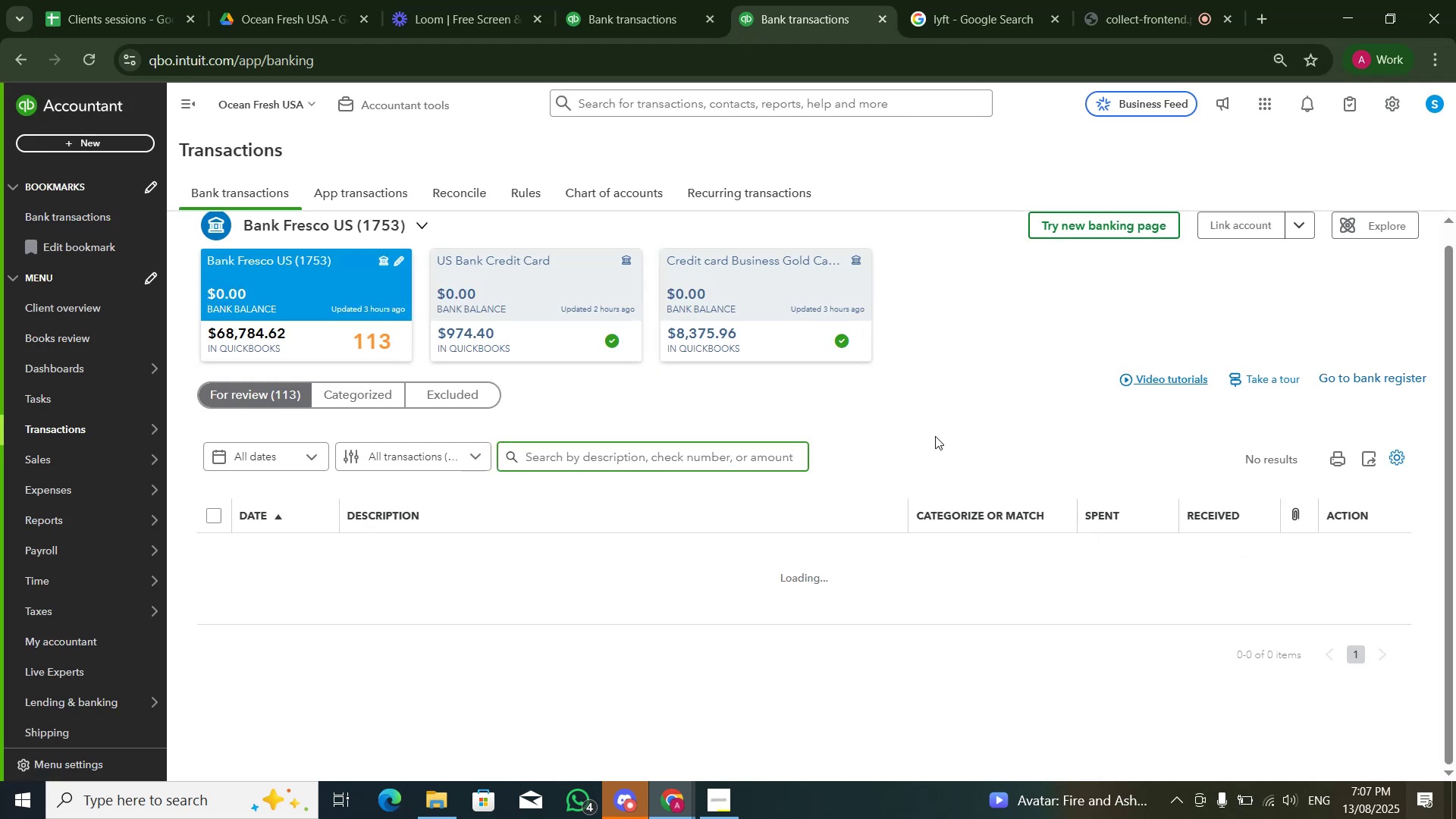 
wait(6.2)
 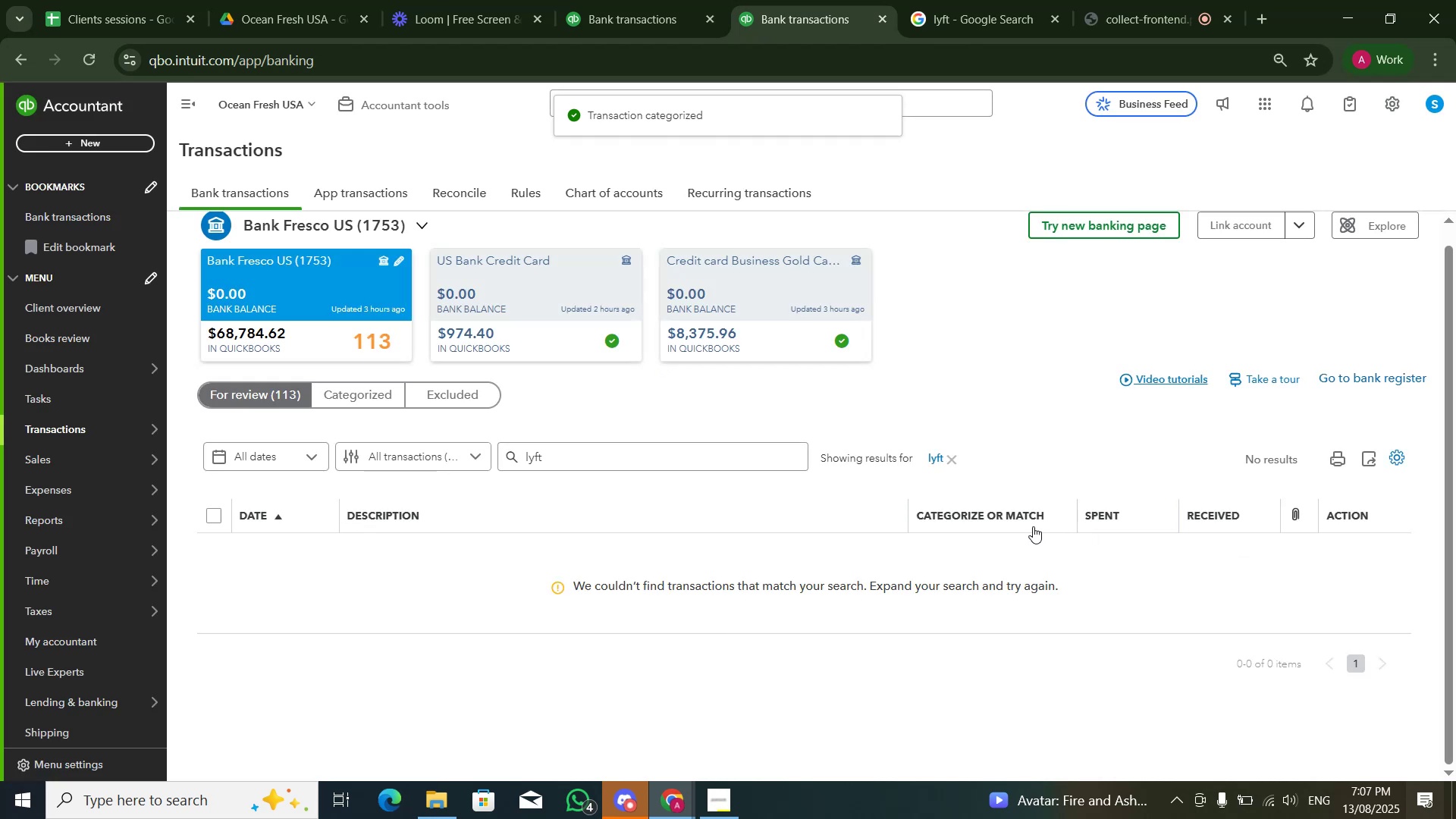 
key(ArrowLeft)
 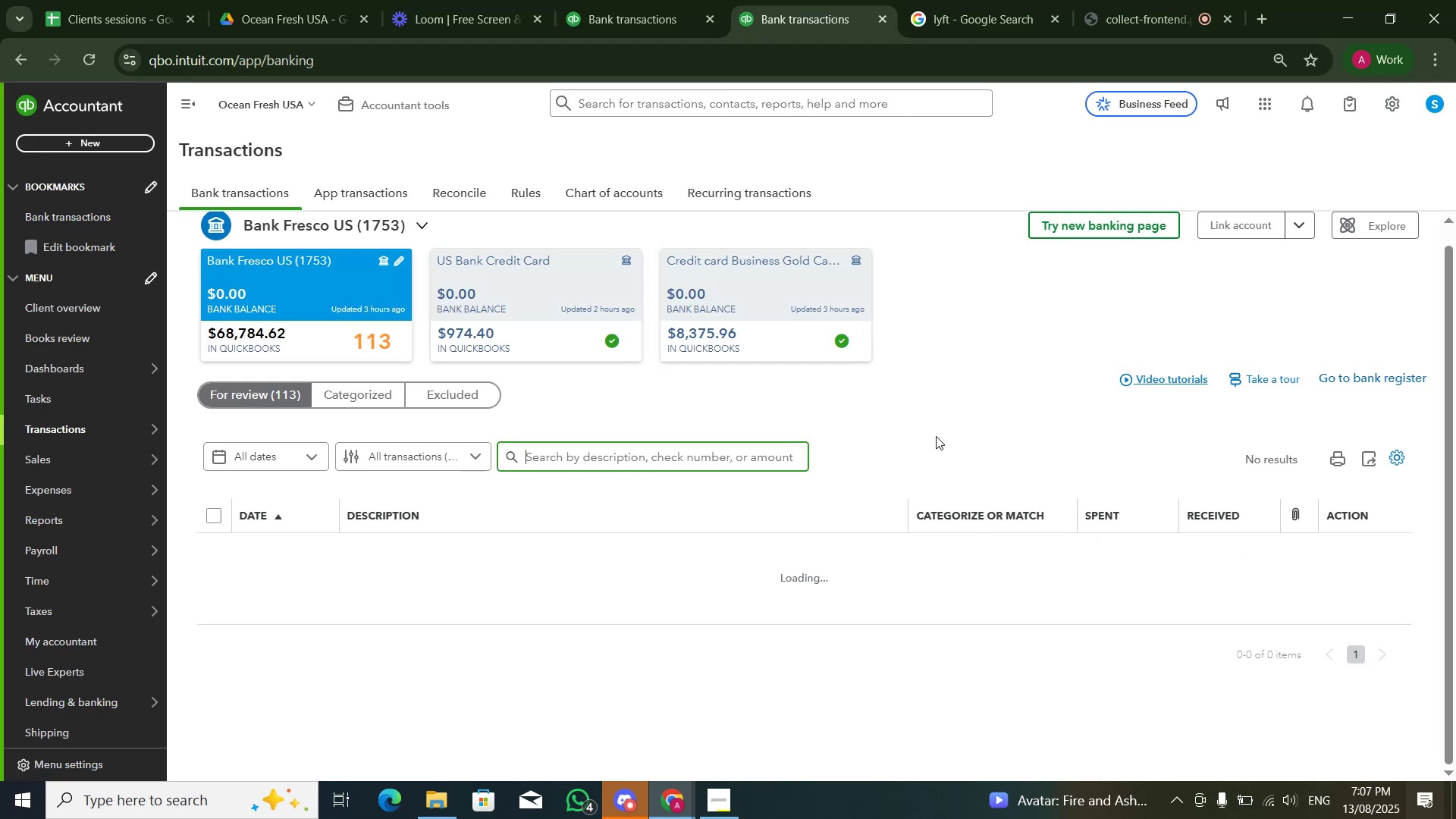 
key(PageUp)
 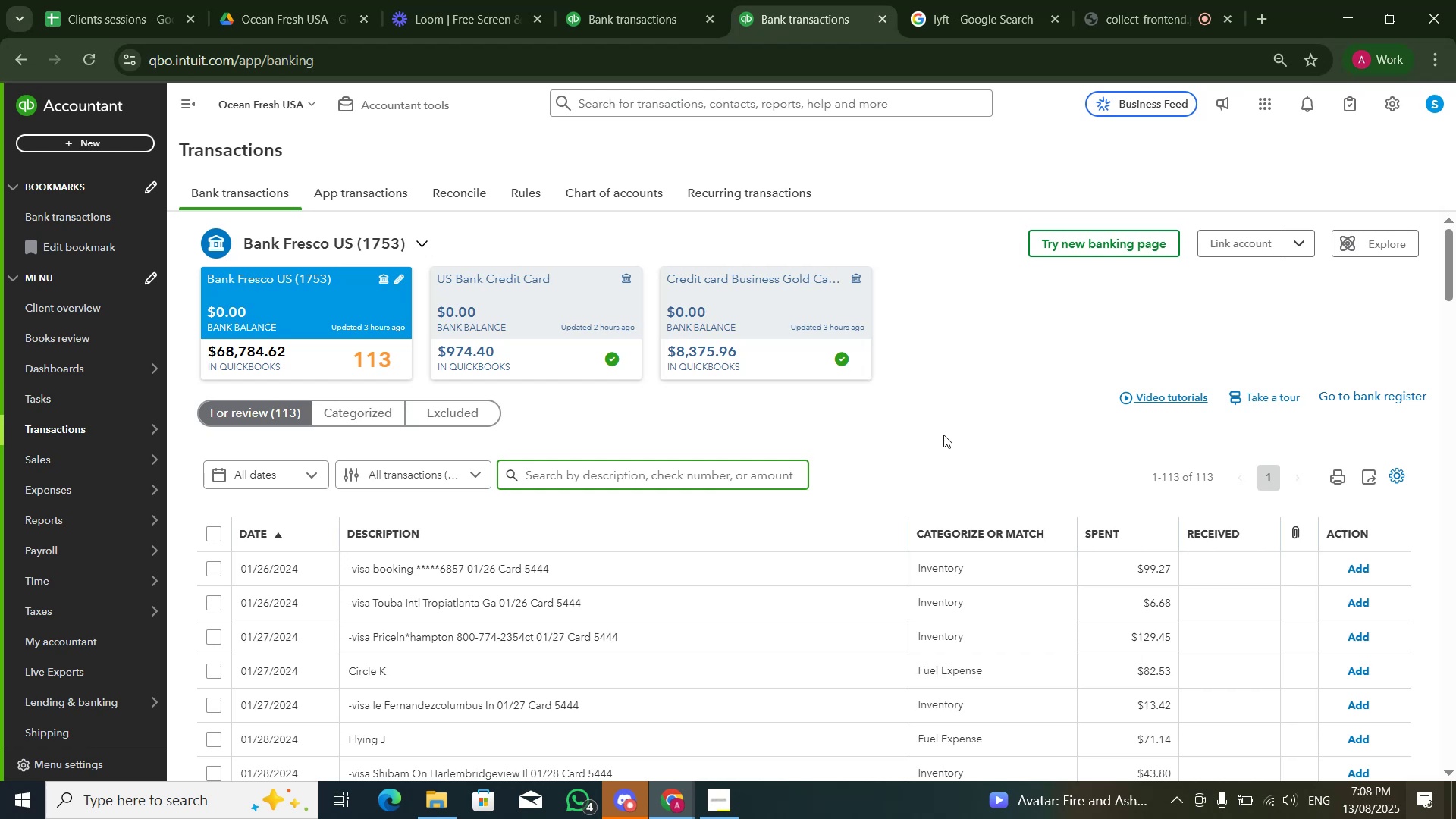 
wait(12.97)
 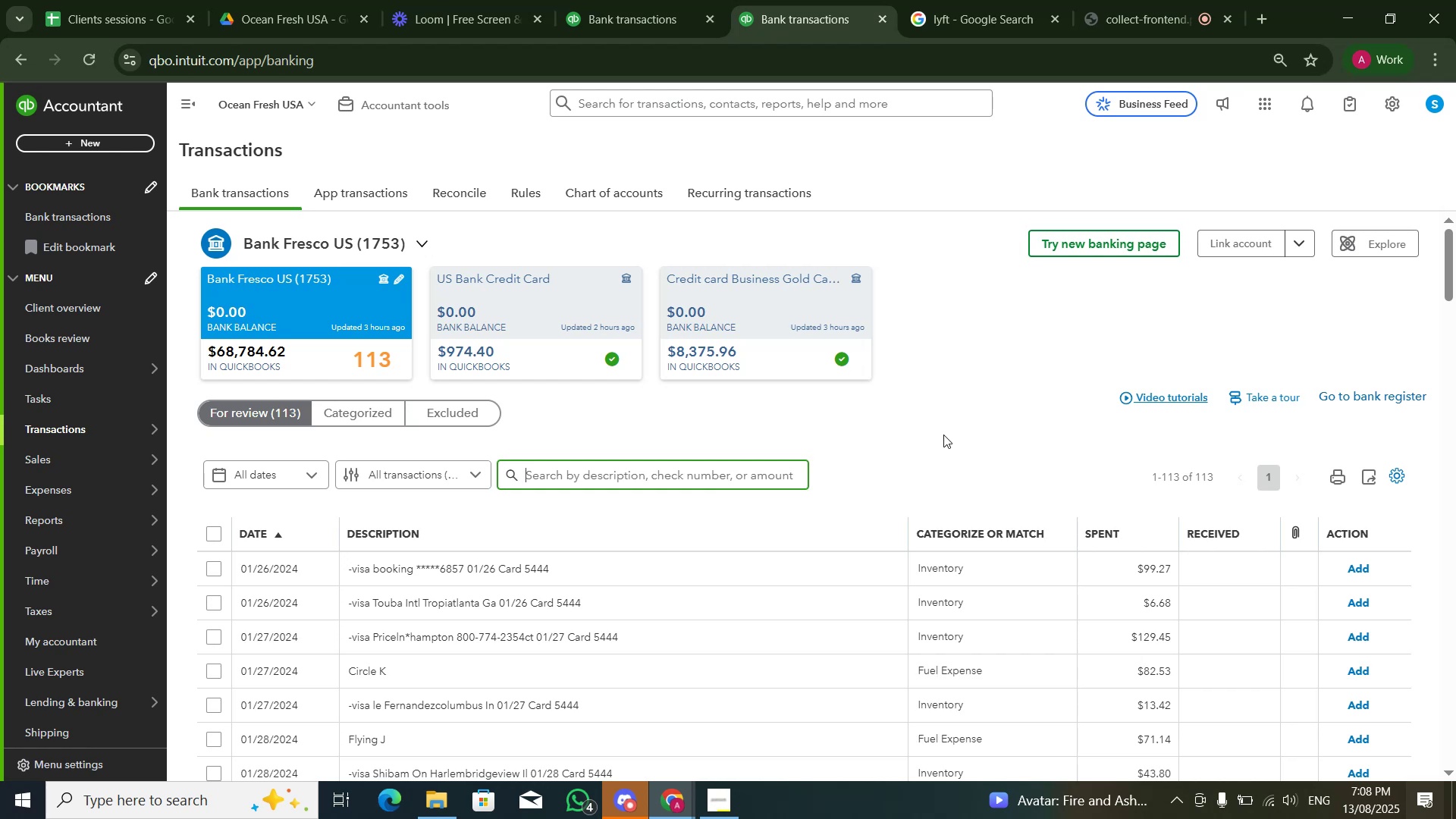 
scroll: coordinate [497, 400], scroll_direction: down, amount: 7.0
 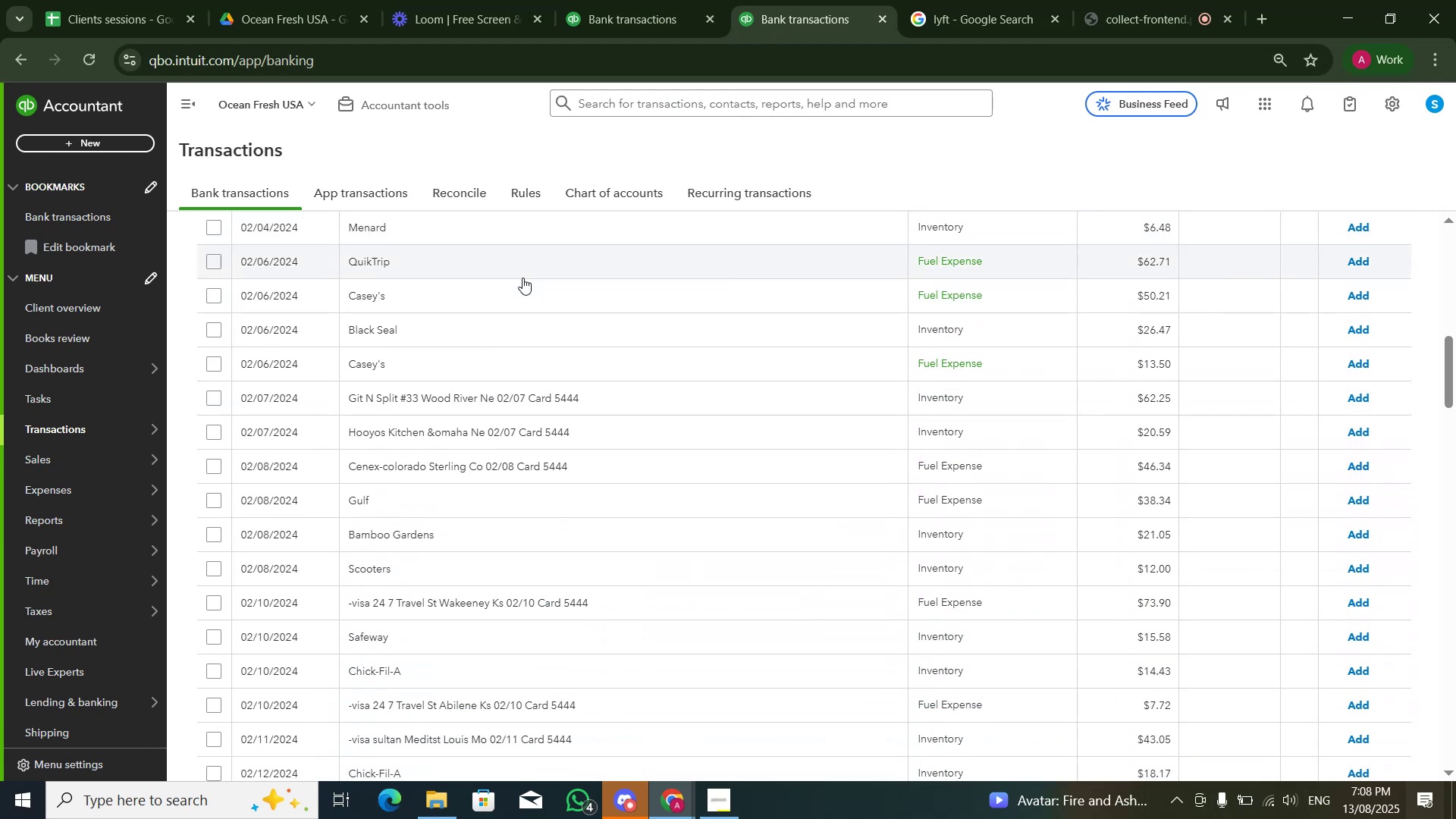 
scroll: coordinate [520, 297], scroll_direction: up, amount: 10.0
 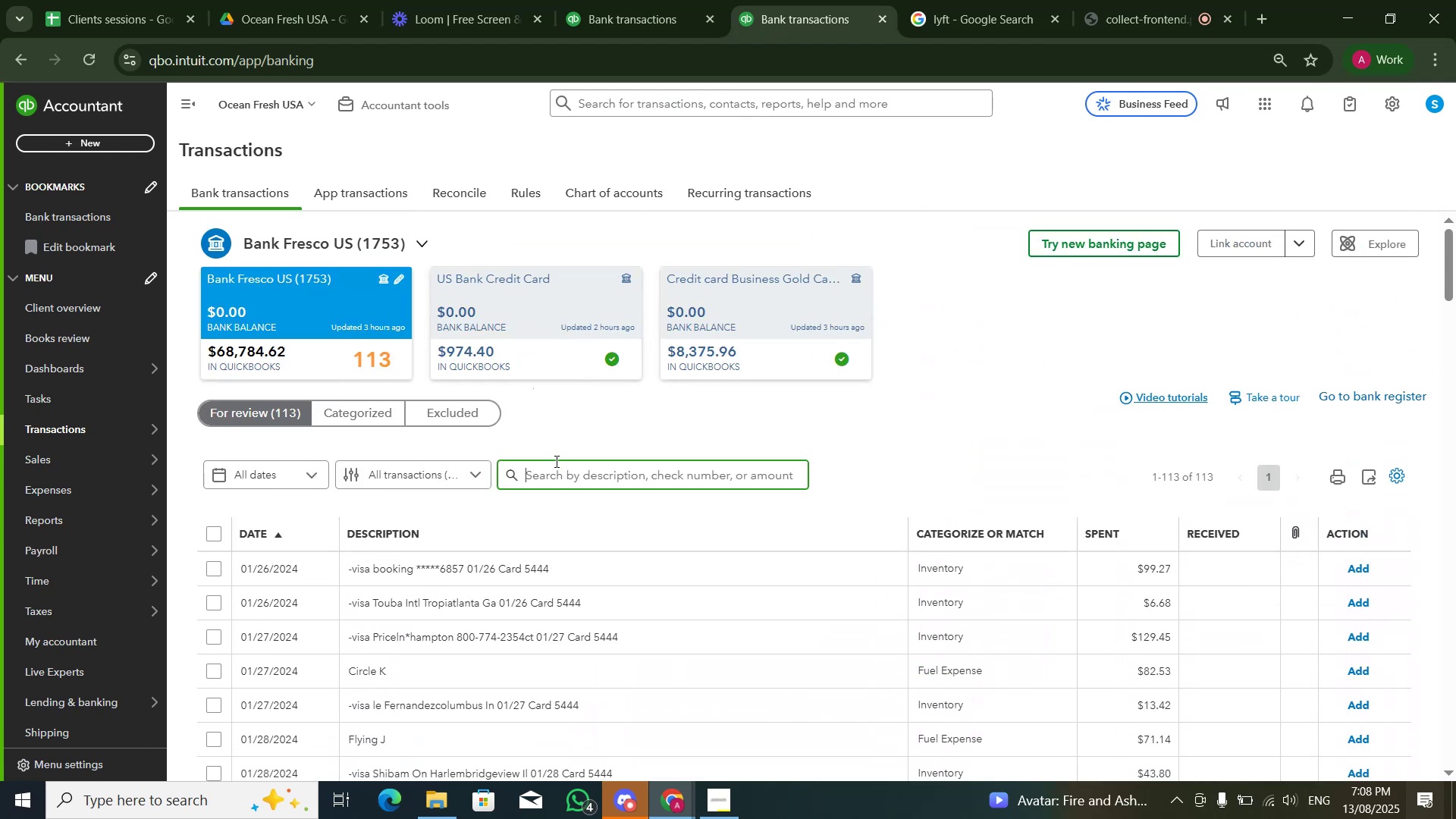 
left_click([556, 463])
 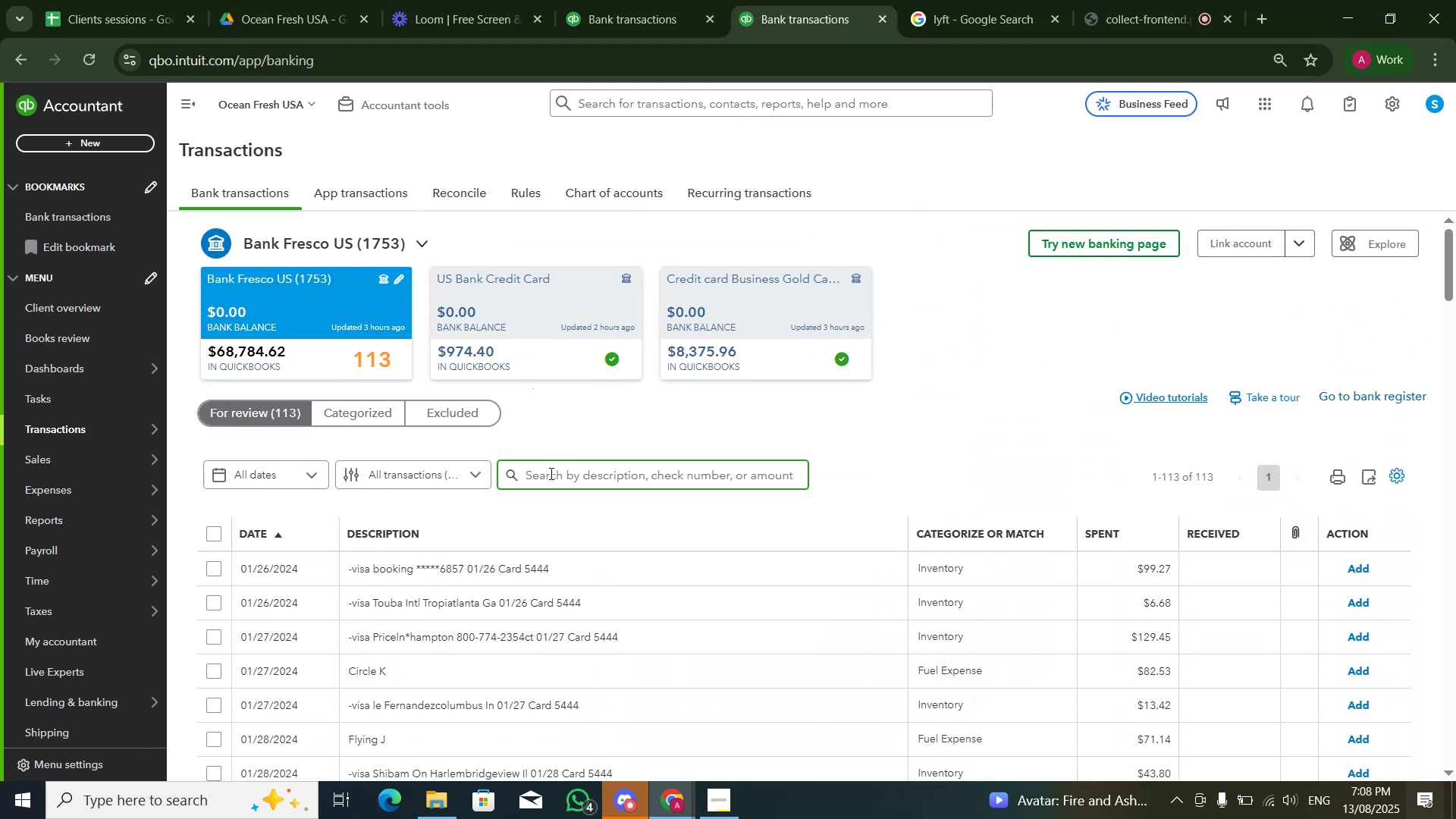 
type(quik)
key(NumpadEnter)
 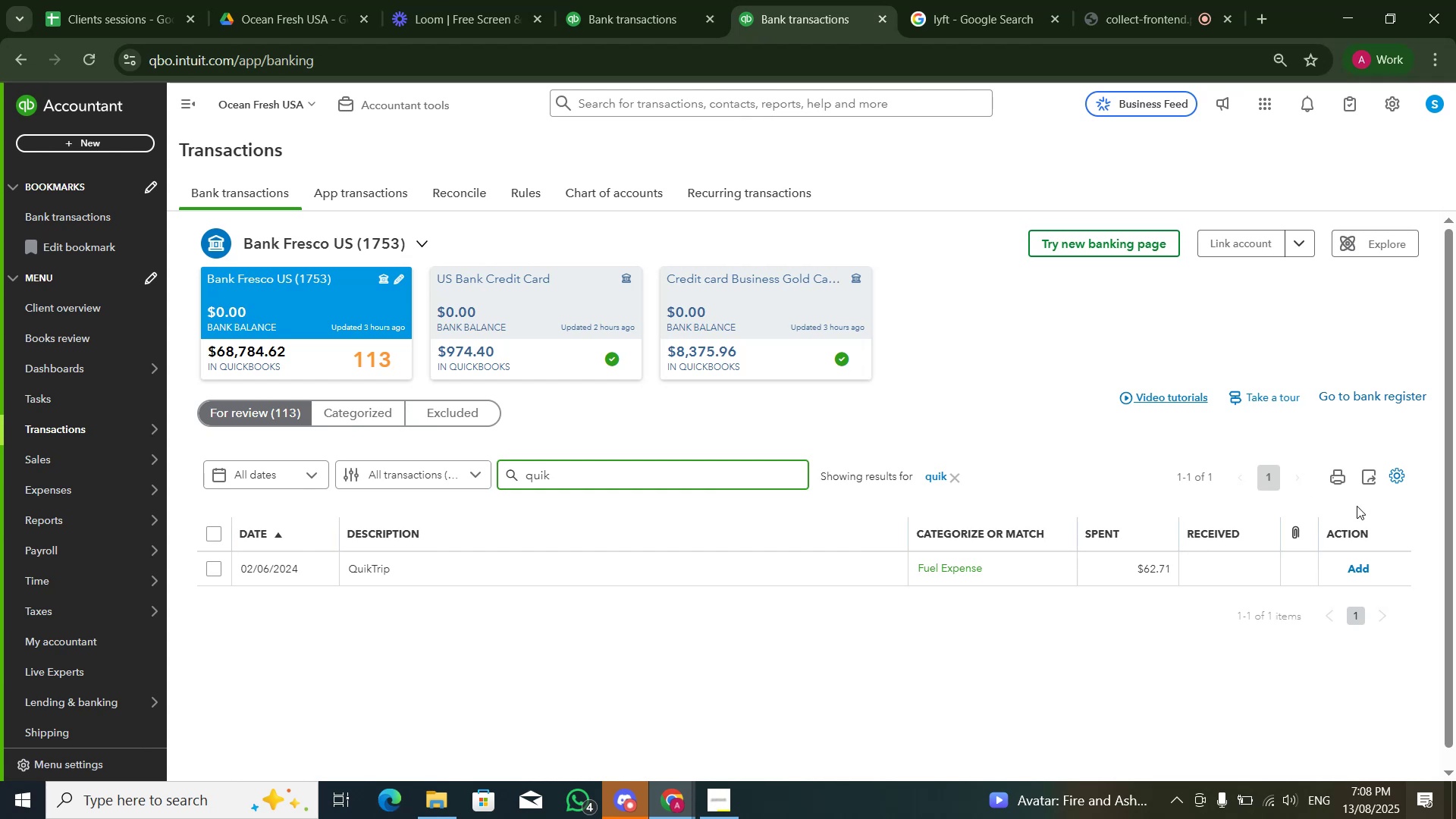 
left_click([516, 554])
 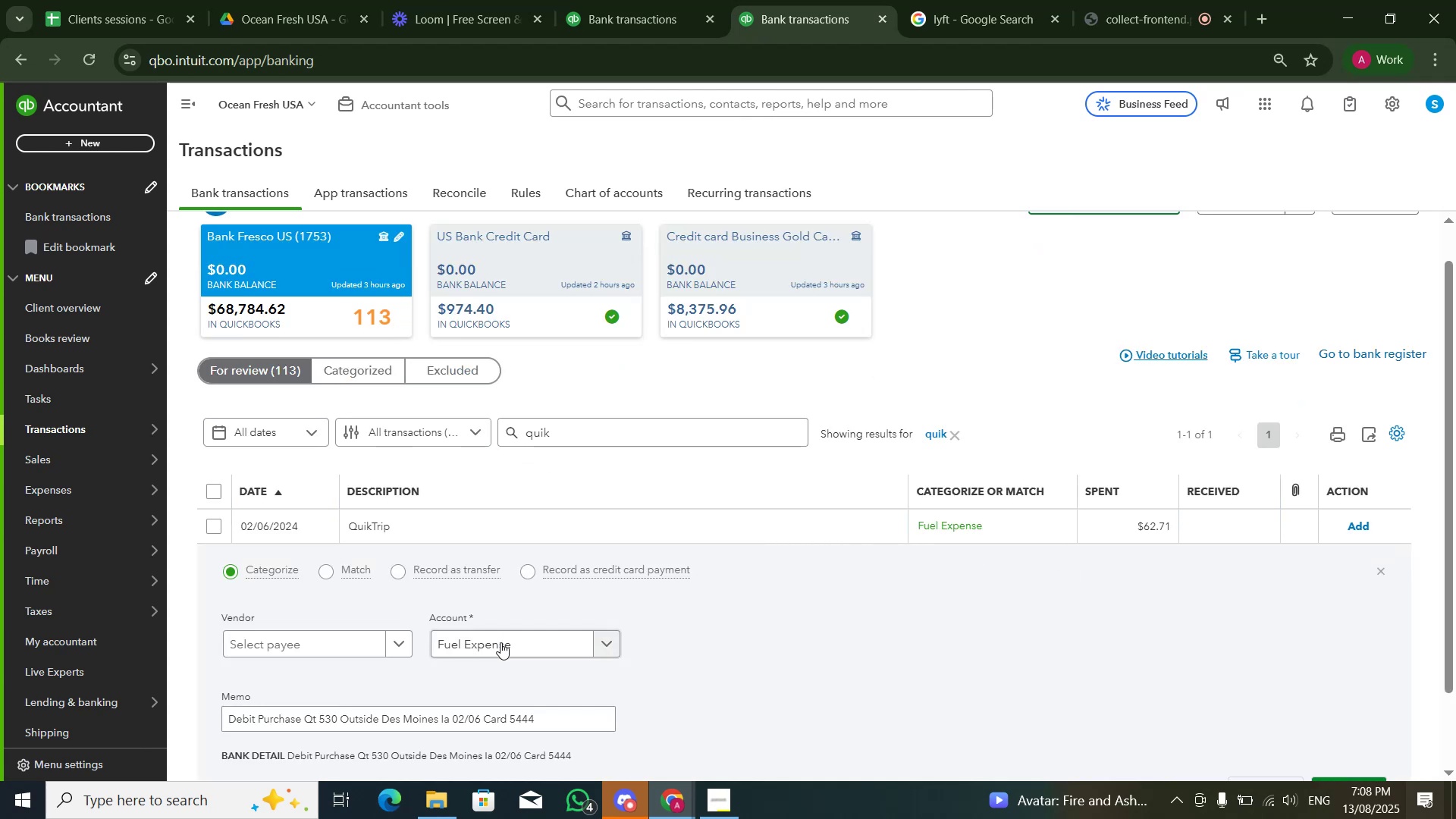 
left_click([500, 648])
 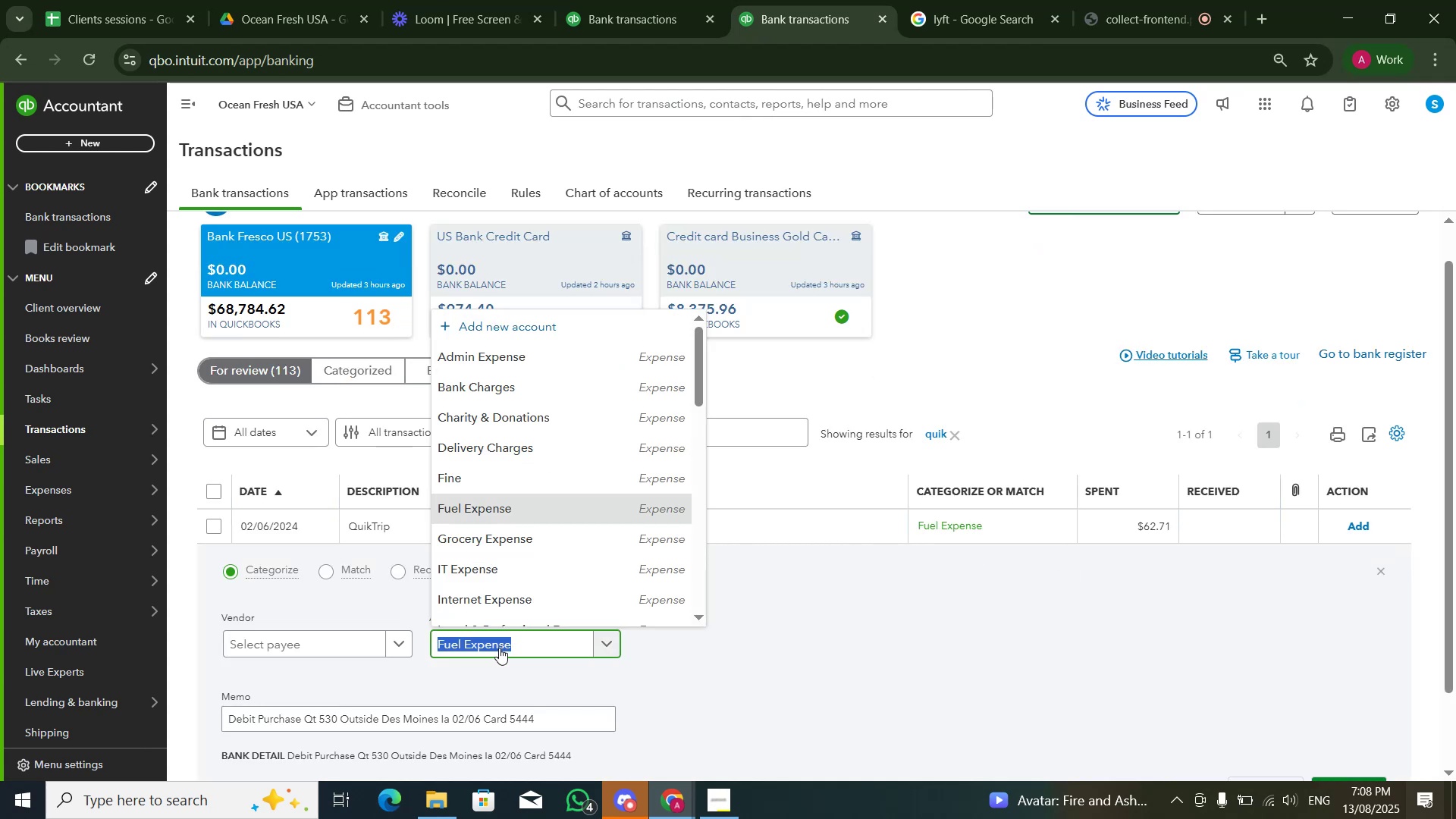 
type(r)
key(Backspace)
type(tra)
 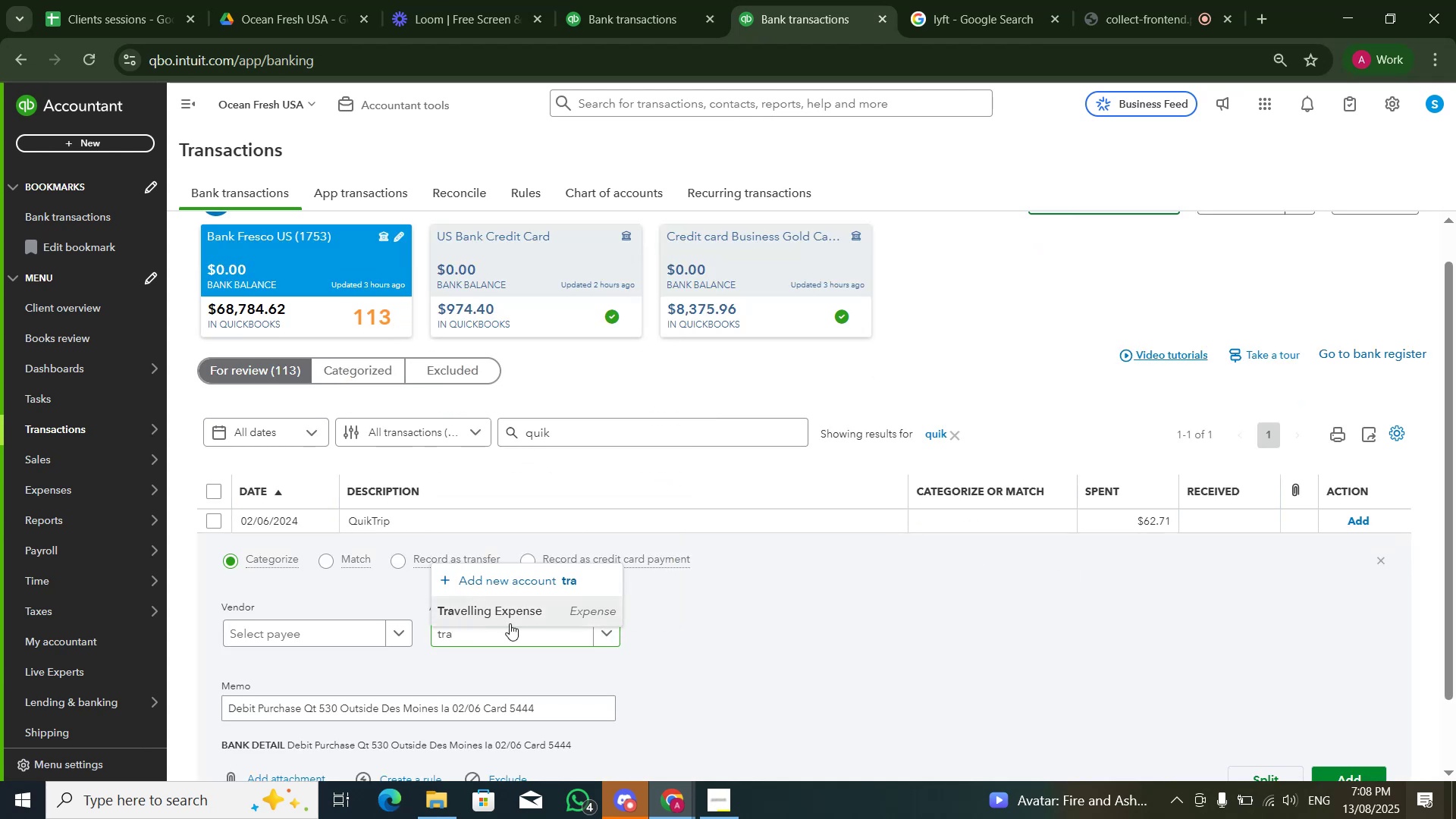 
double_click([987, 667])
 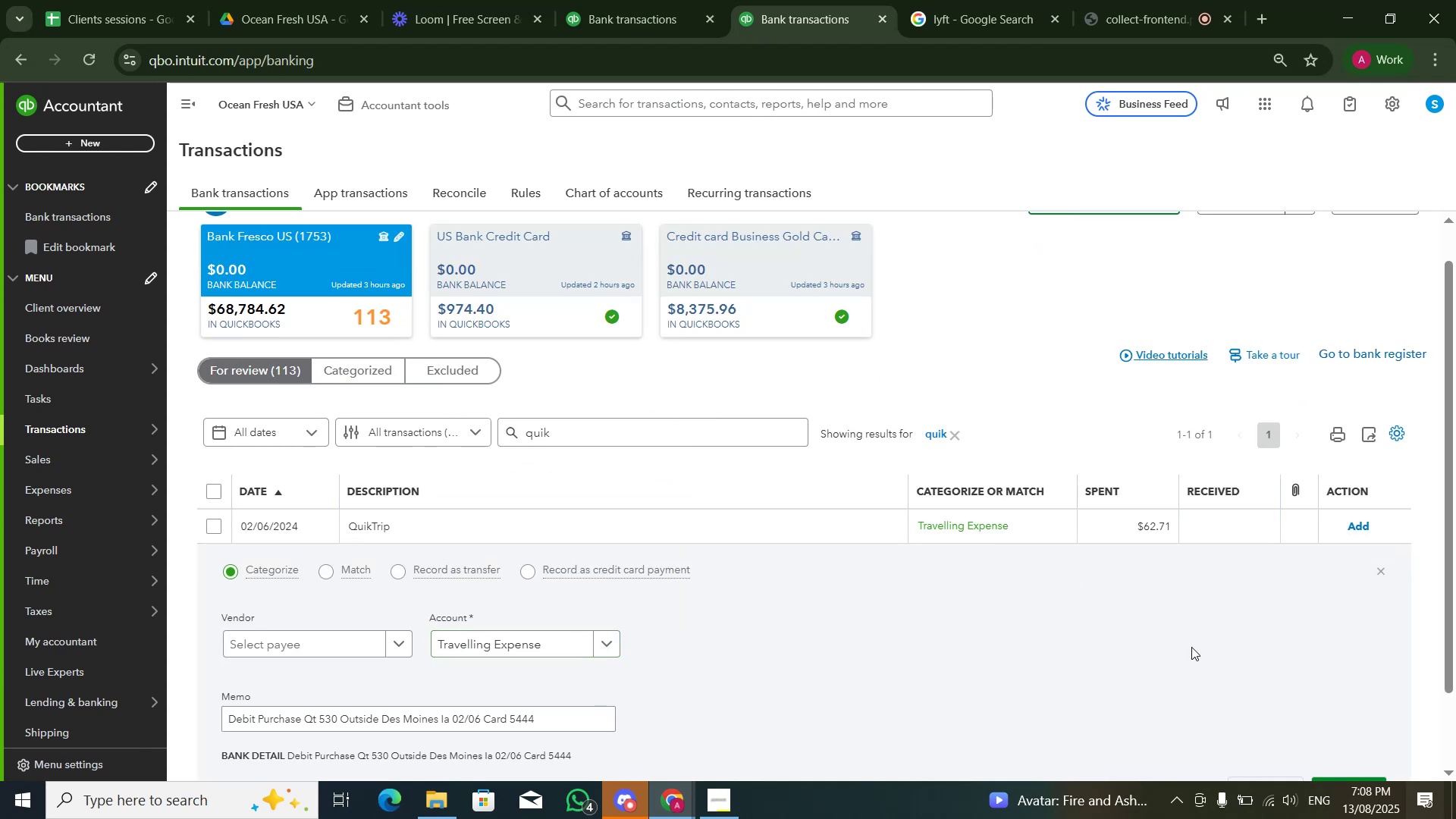 
scroll: coordinate [1191, 647], scroll_direction: down, amount: 1.0
 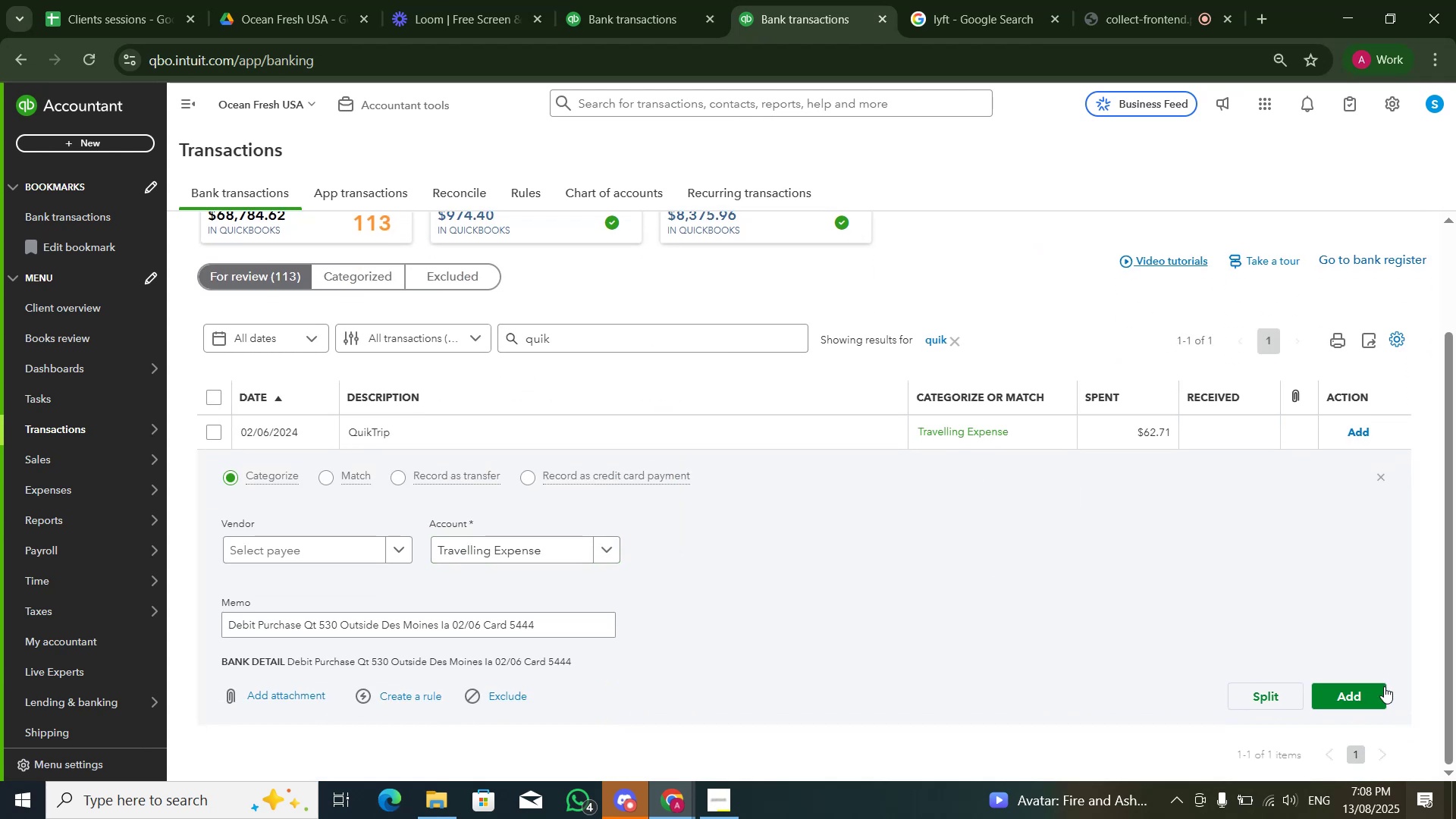 
left_click([1384, 690])
 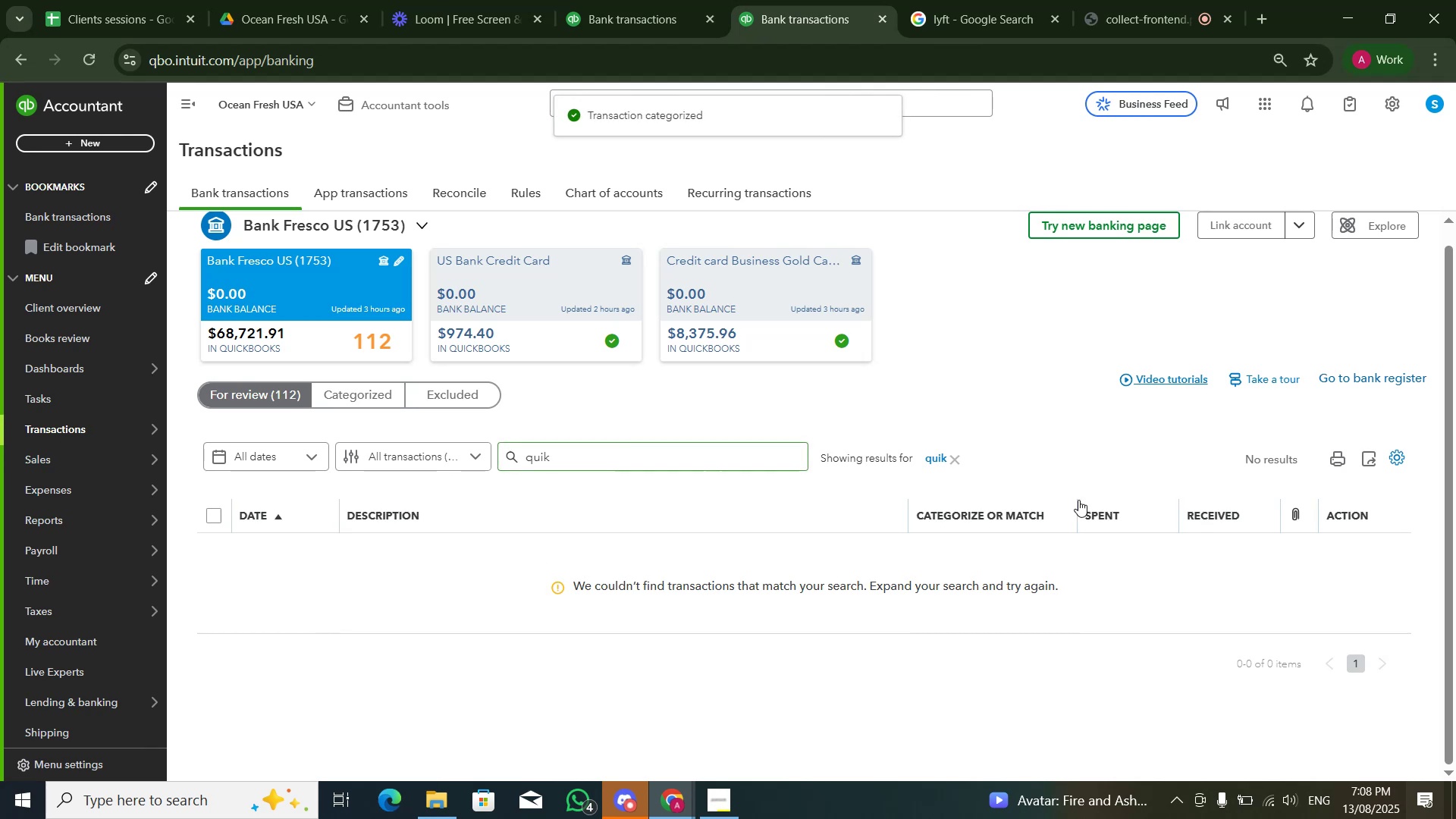 
left_click([954, 457])
 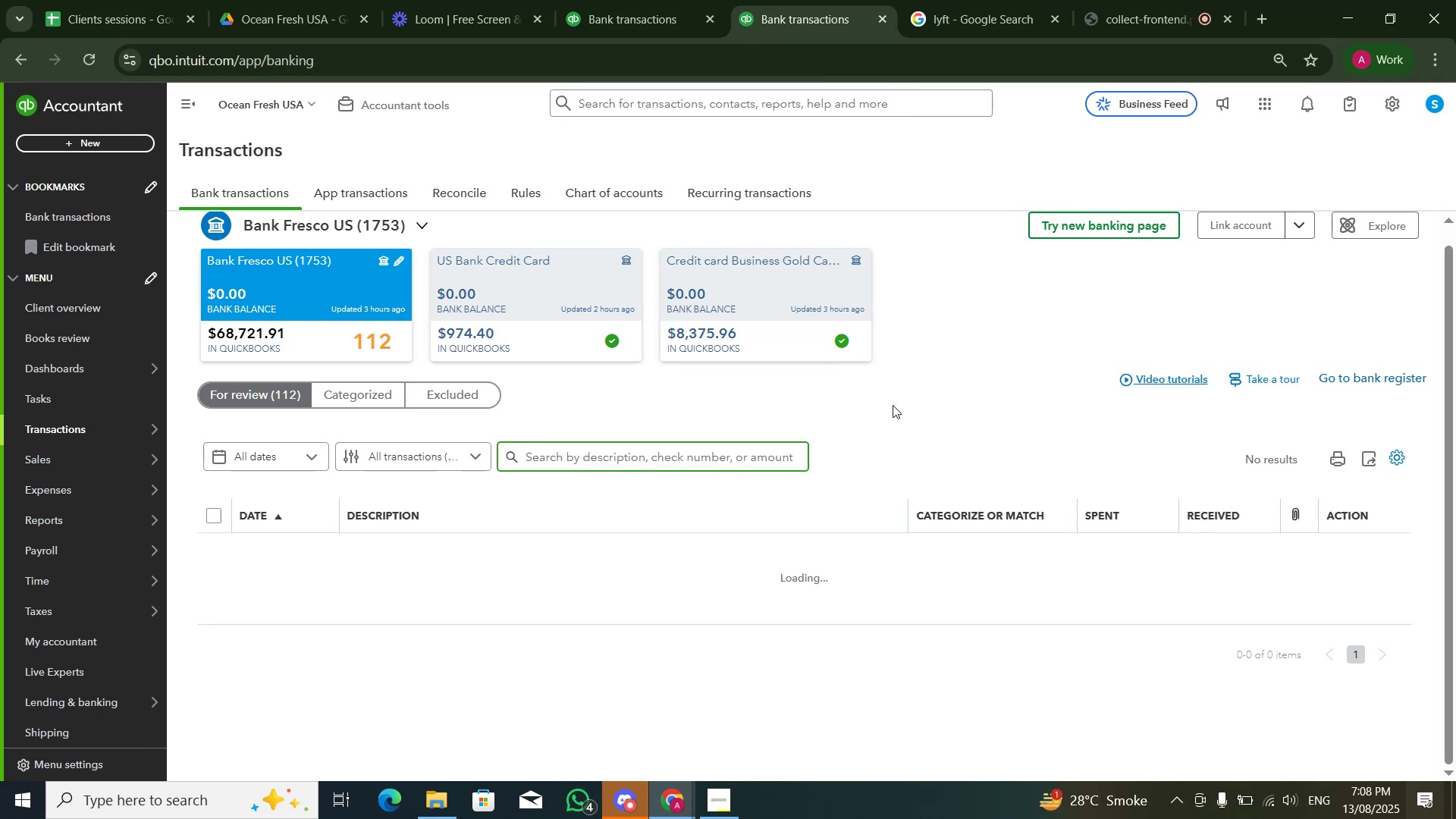 
wait(11.32)
 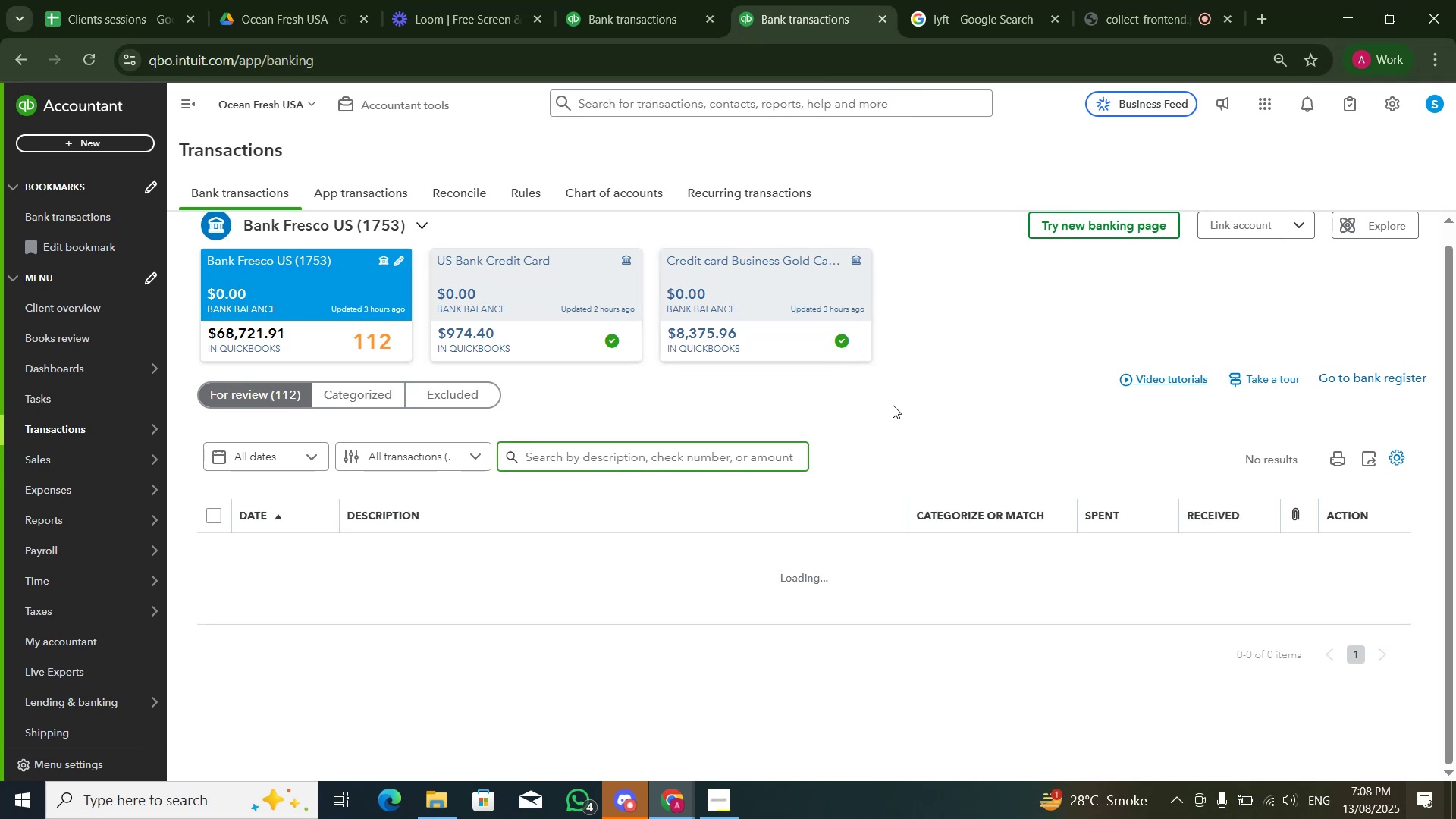 
scroll: coordinate [576, 454], scroll_direction: down, amount: 6.0
 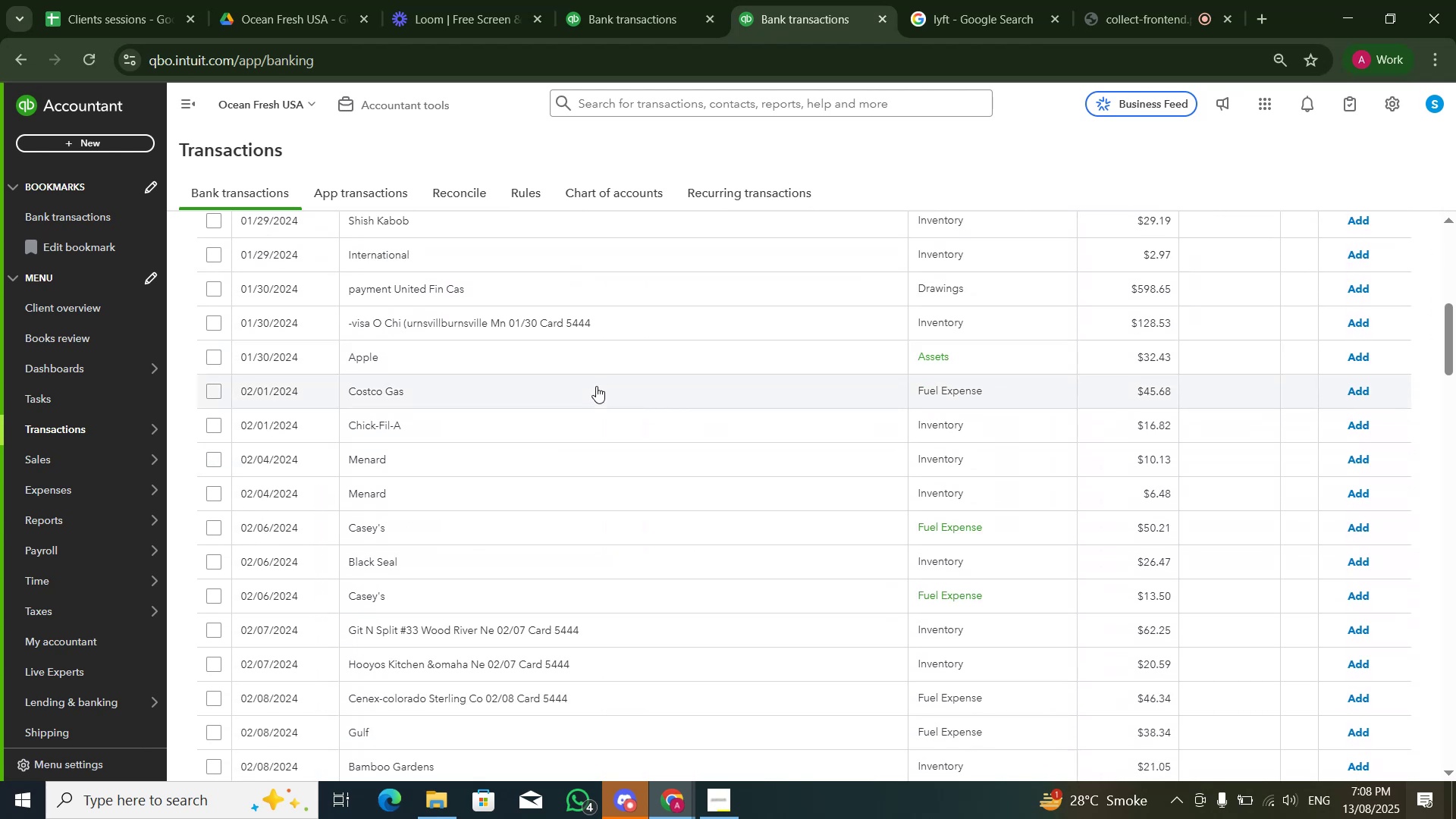 
left_click([596, 387])
 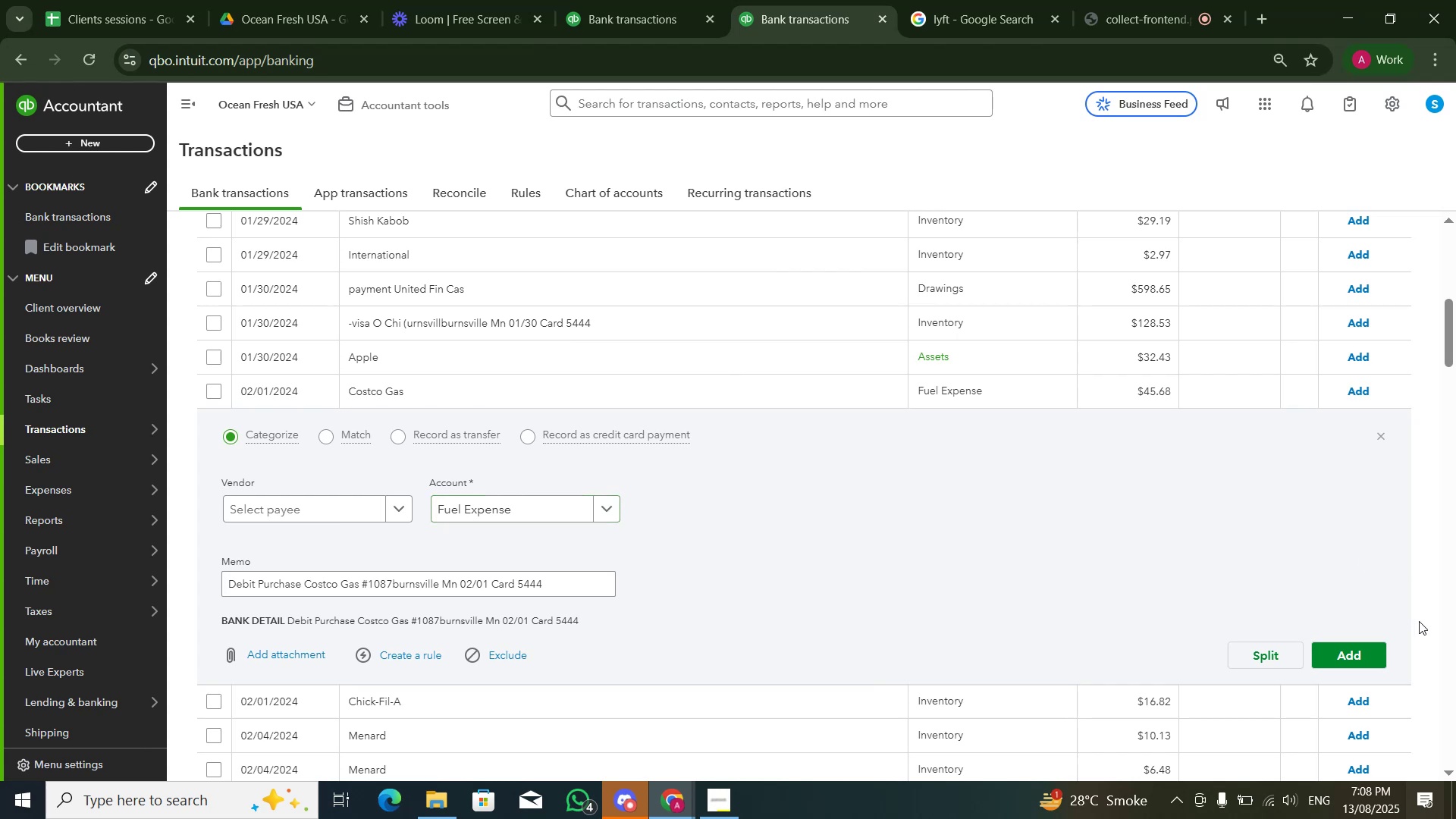 
left_click([1373, 656])
 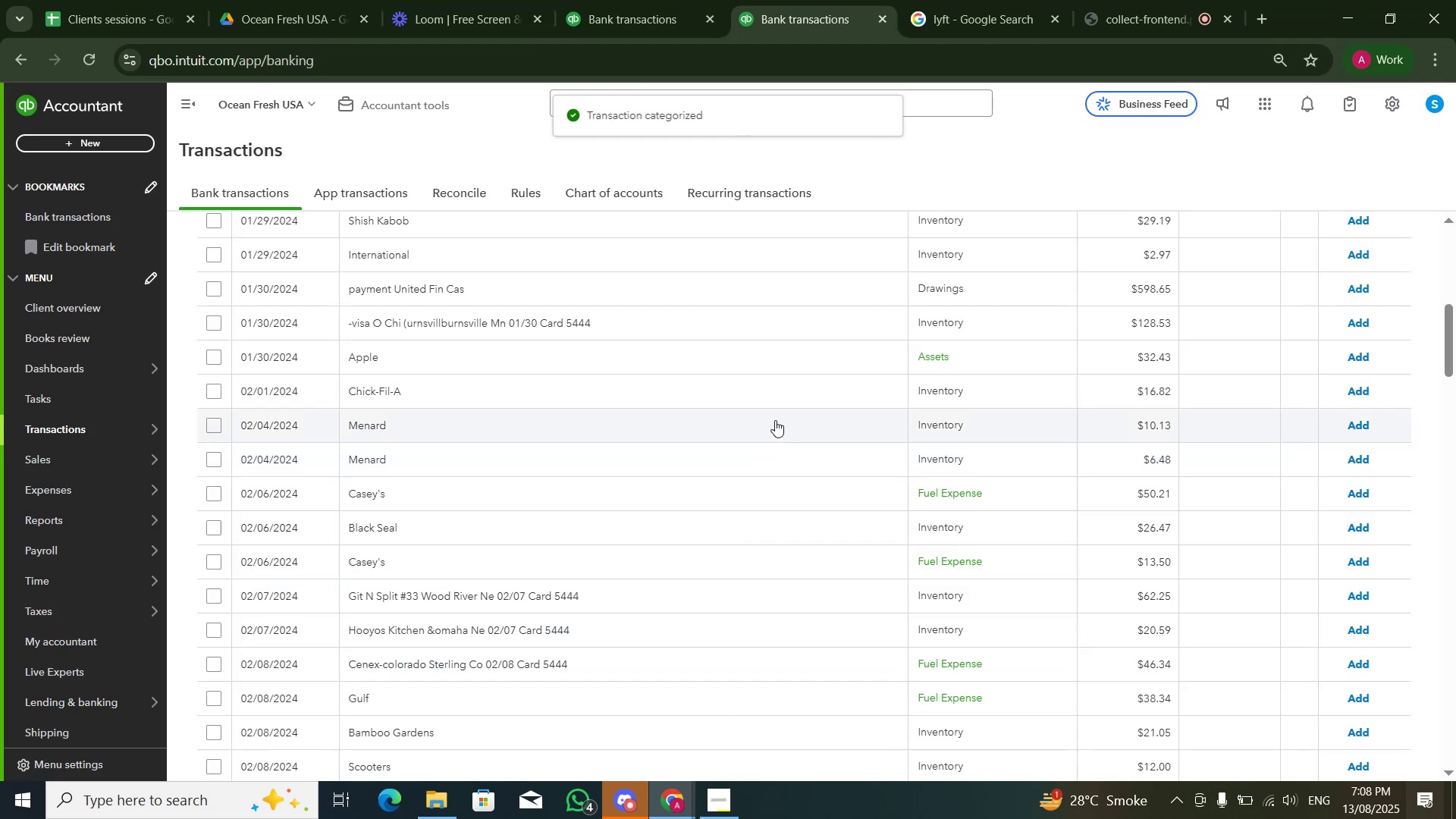 
left_click([789, 365])
 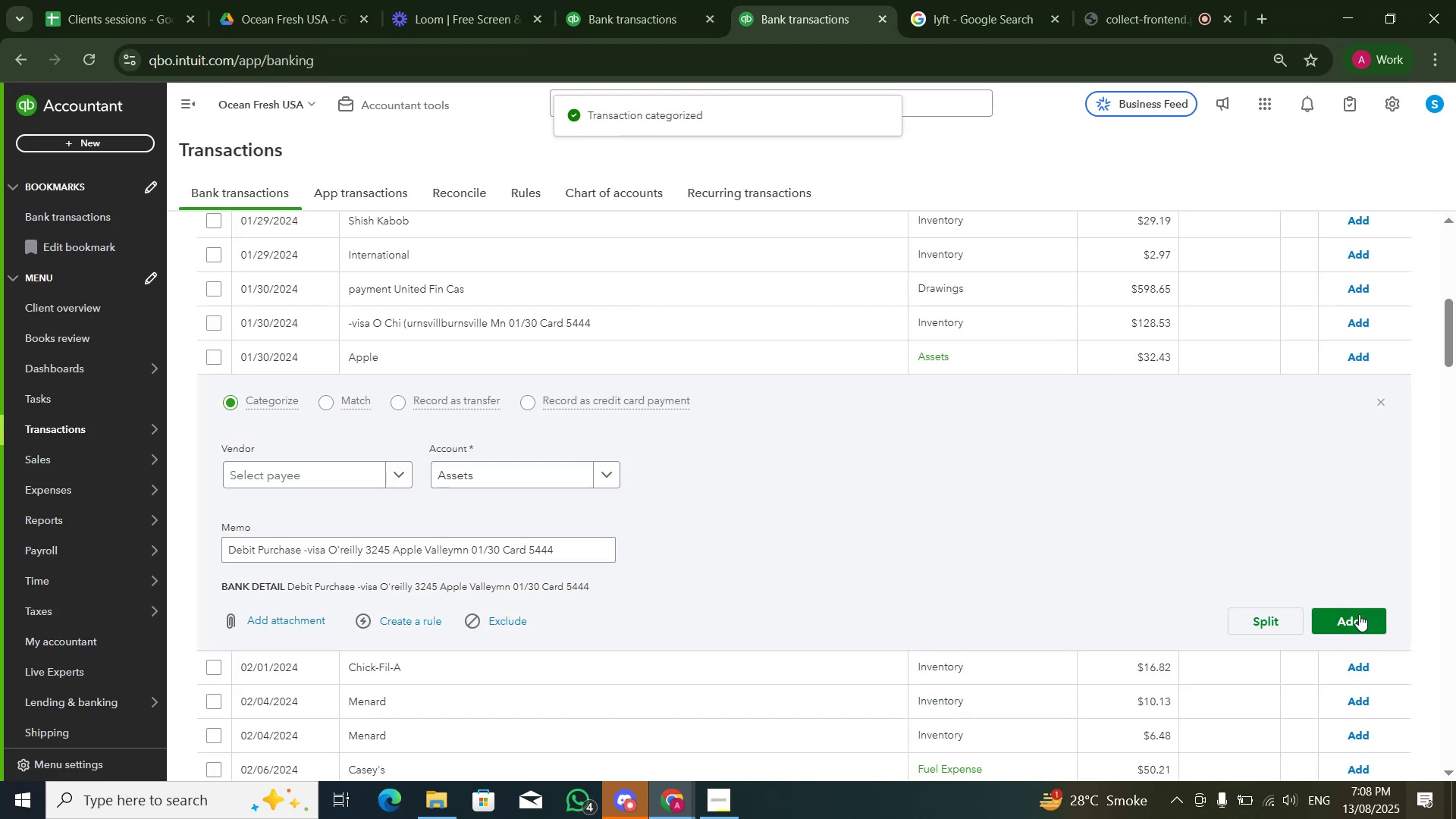 
left_click([1355, 611])
 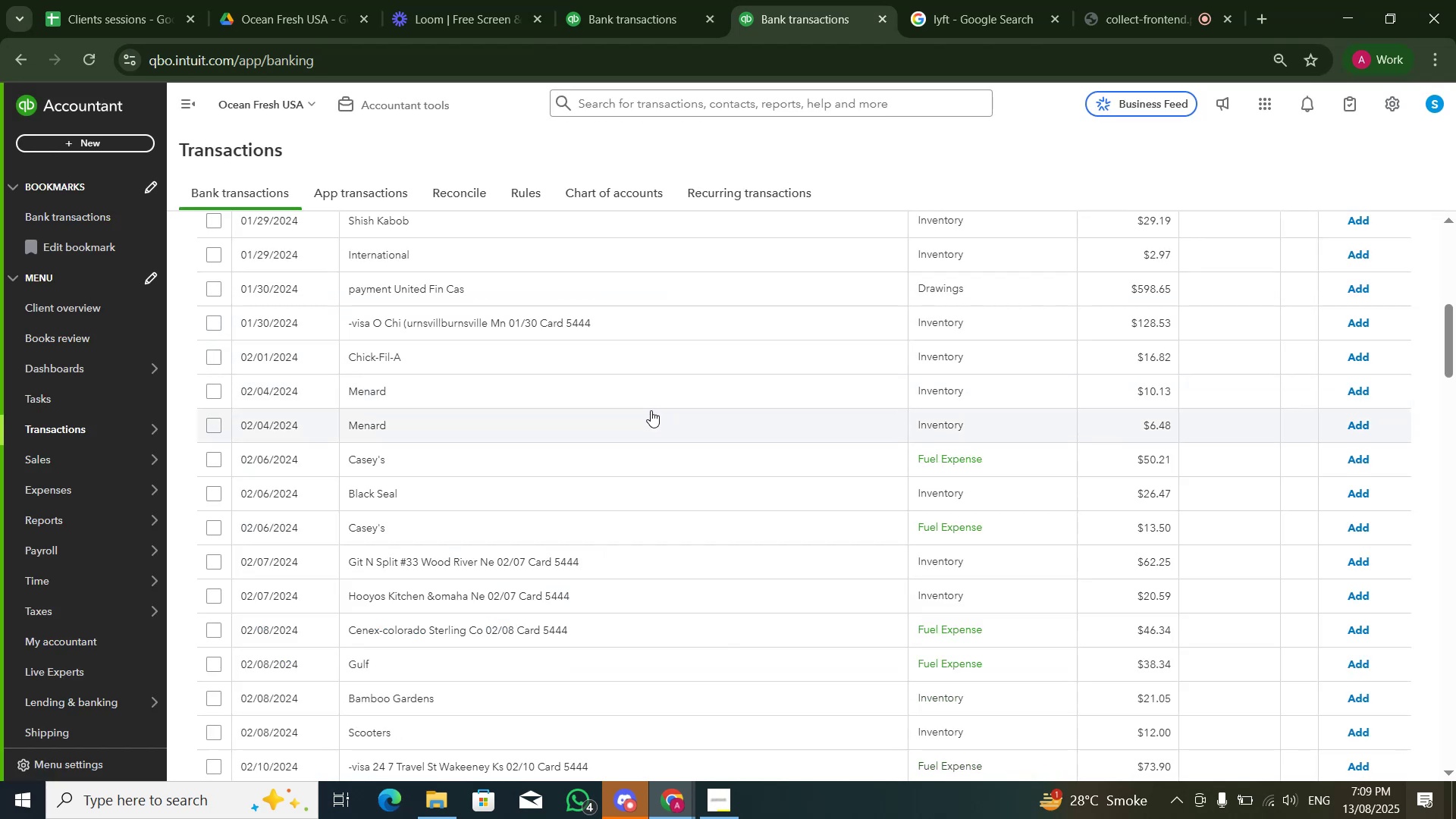 
wait(5.03)
 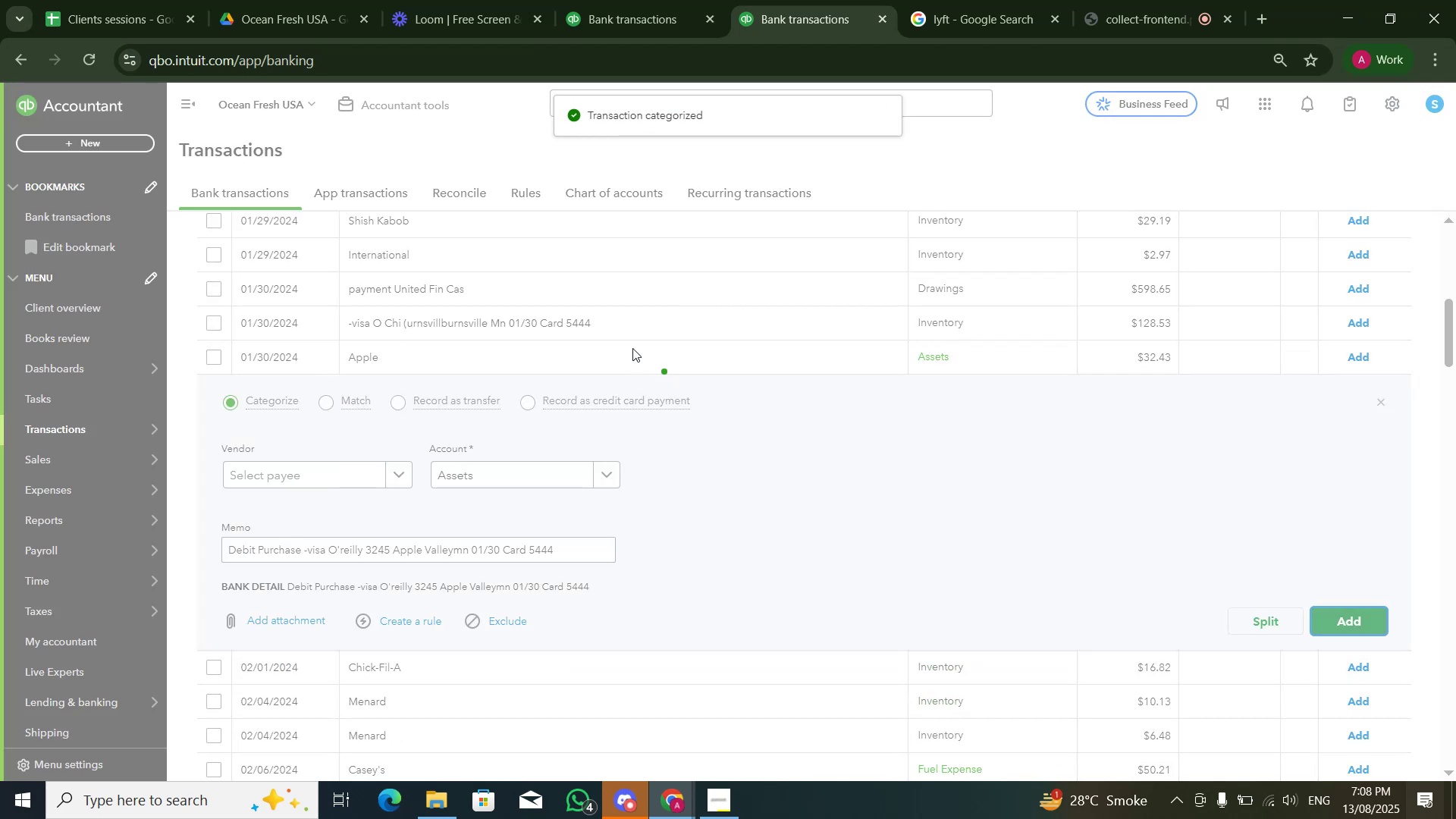 
scroll: coordinate [598, 464], scroll_direction: down, amount: 7.0
 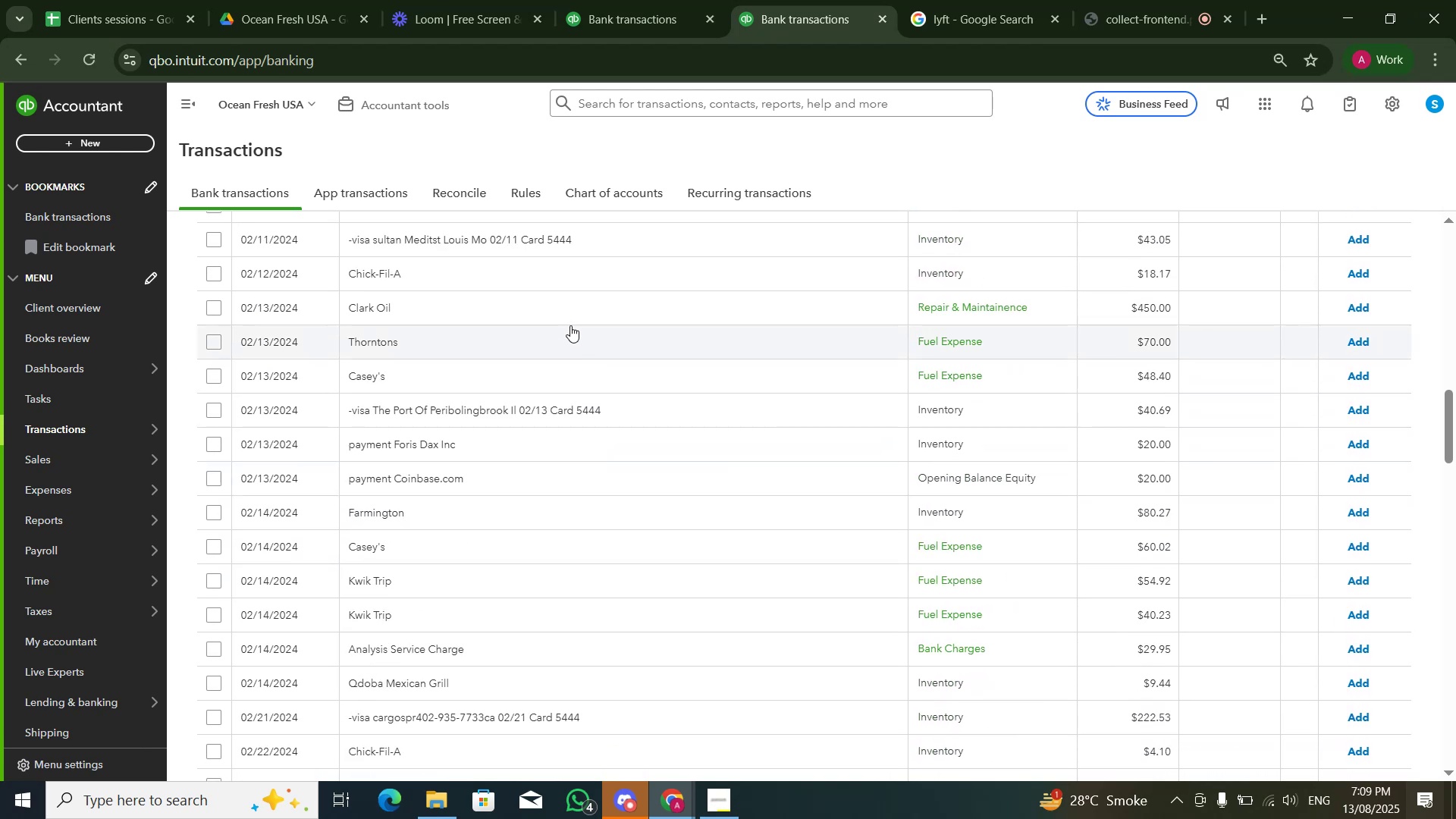 
left_click([574, 309])
 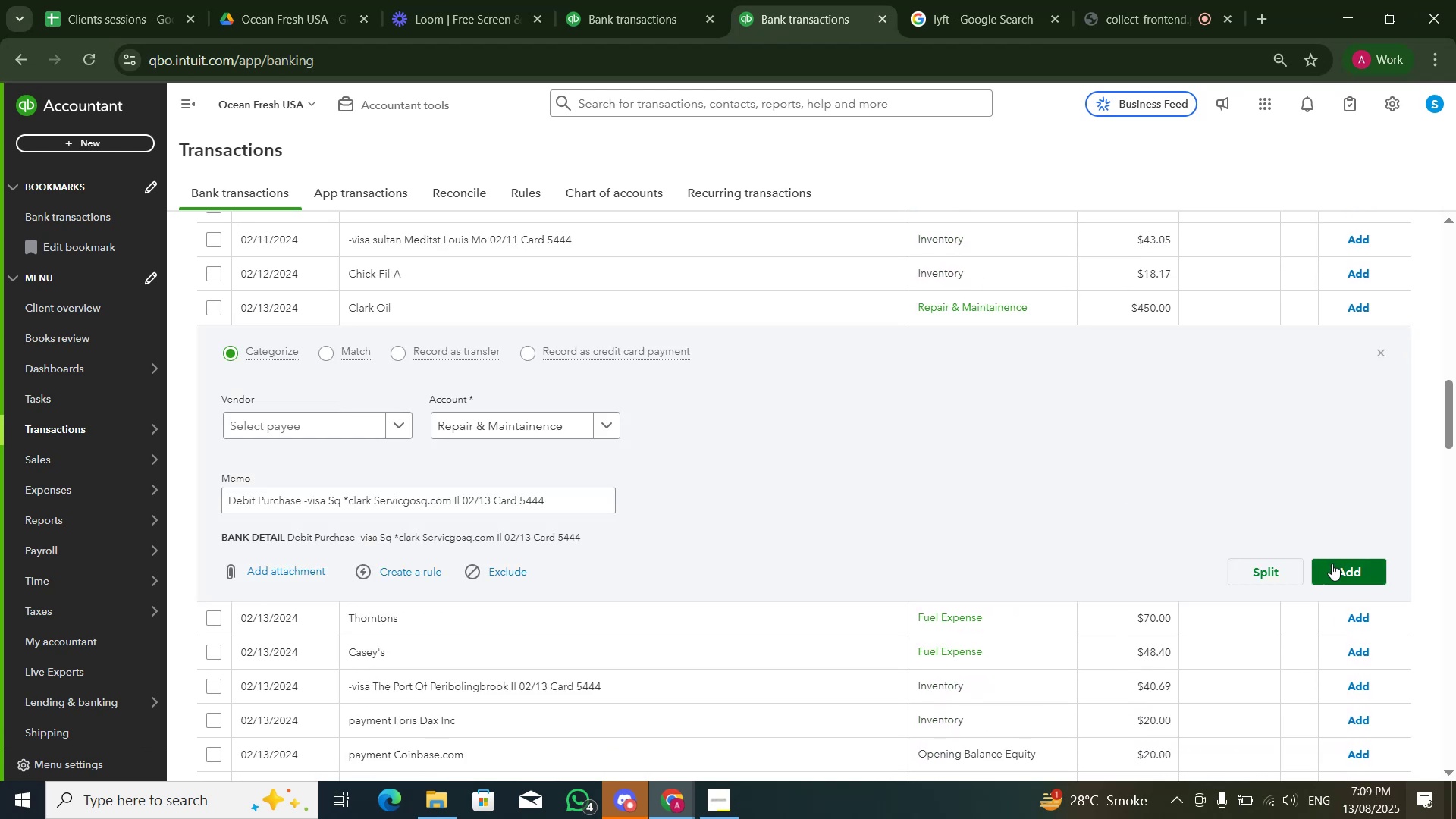 
left_click([1346, 561])
 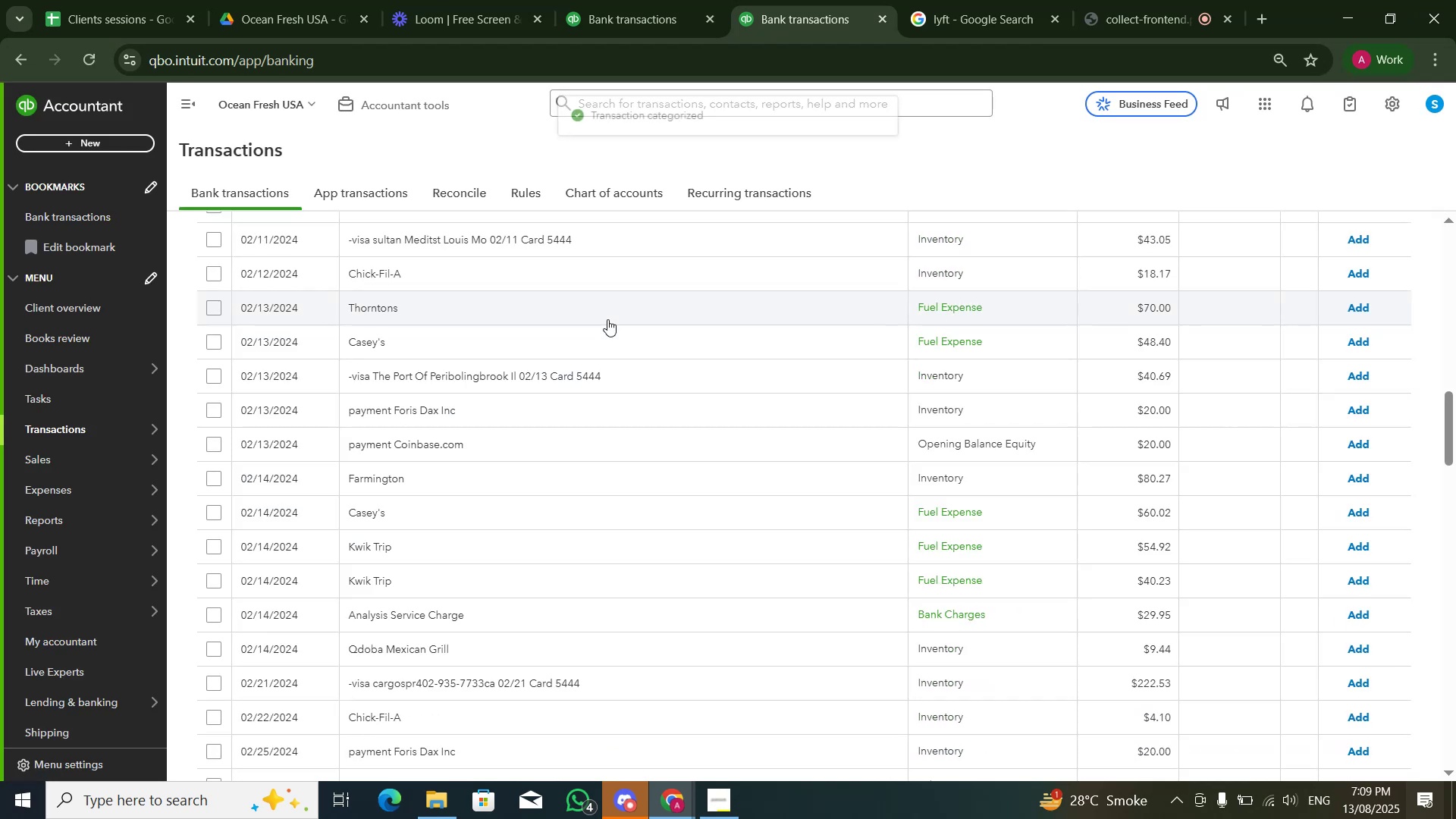 
left_click([612, 314])
 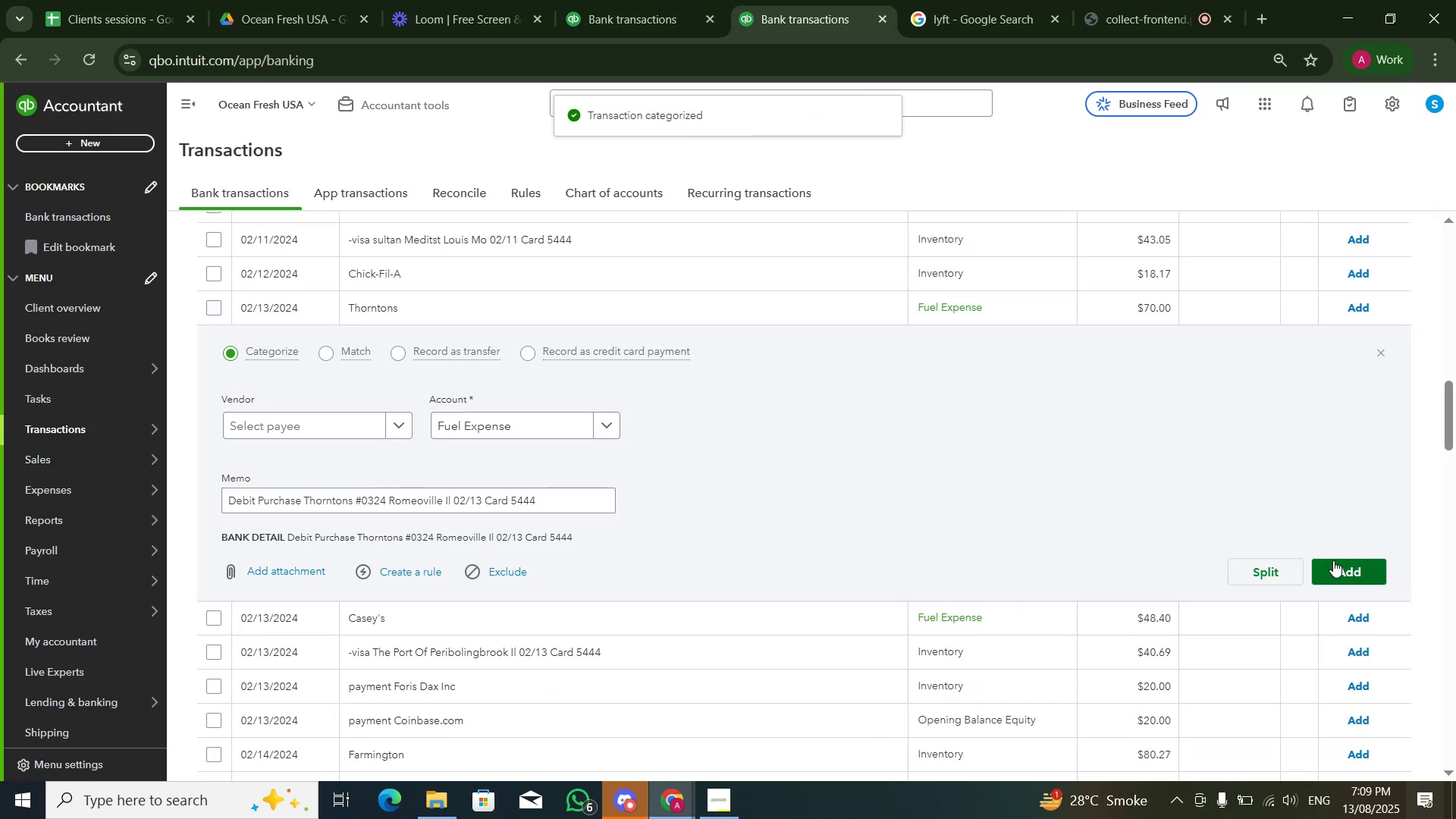 
left_click([1336, 562])
 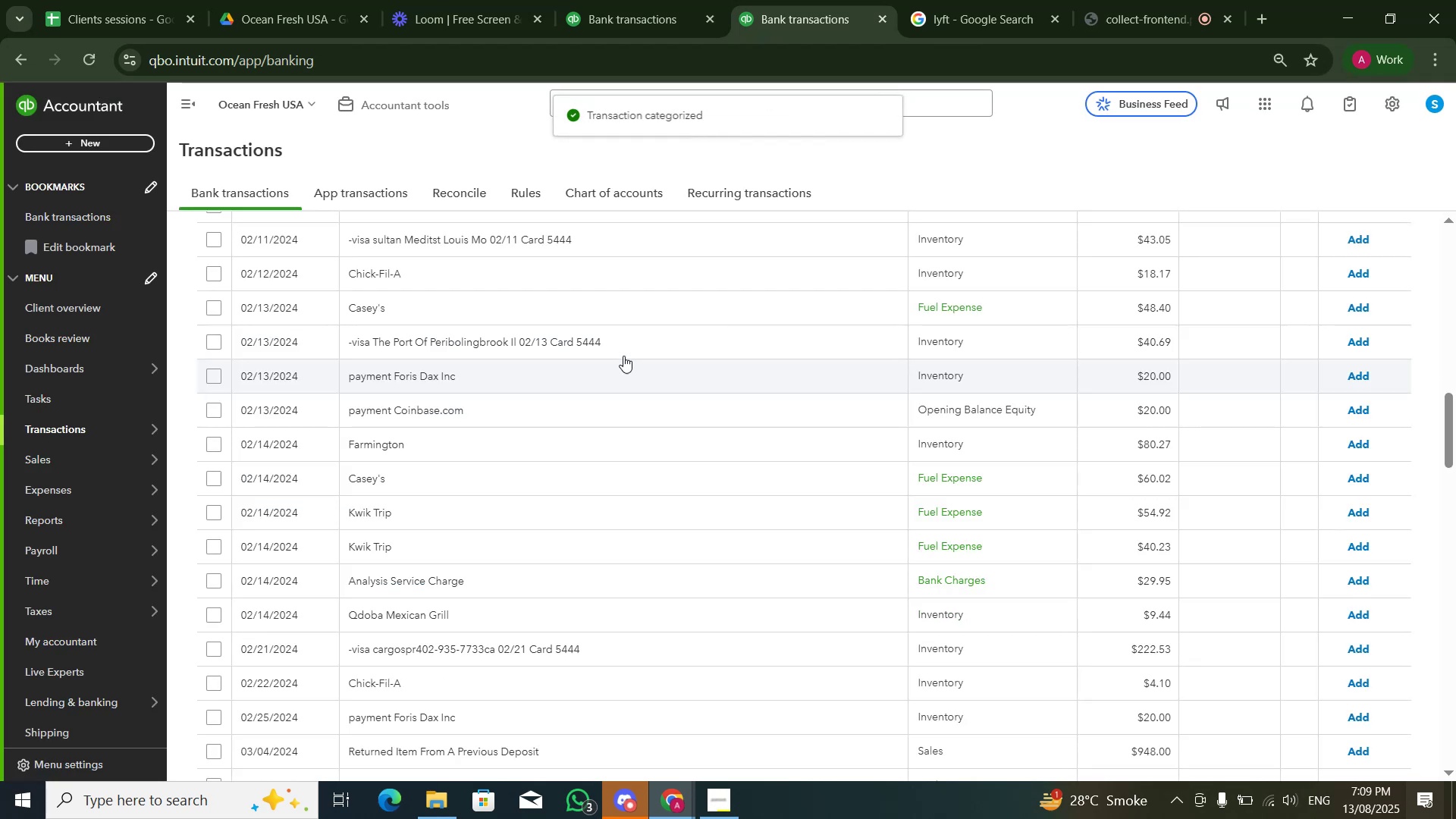 
wait(5.15)
 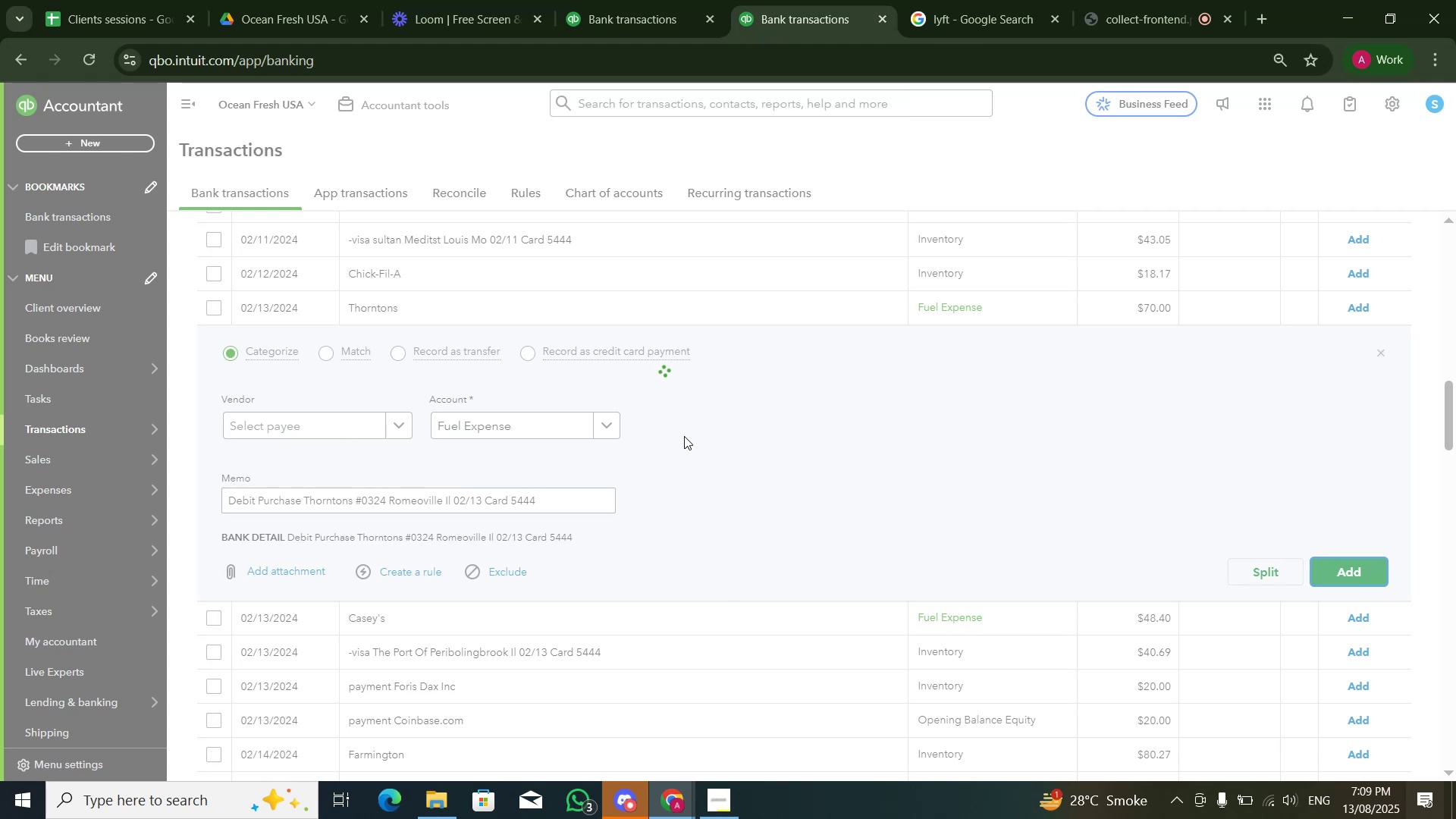 
left_click([631, 313])
 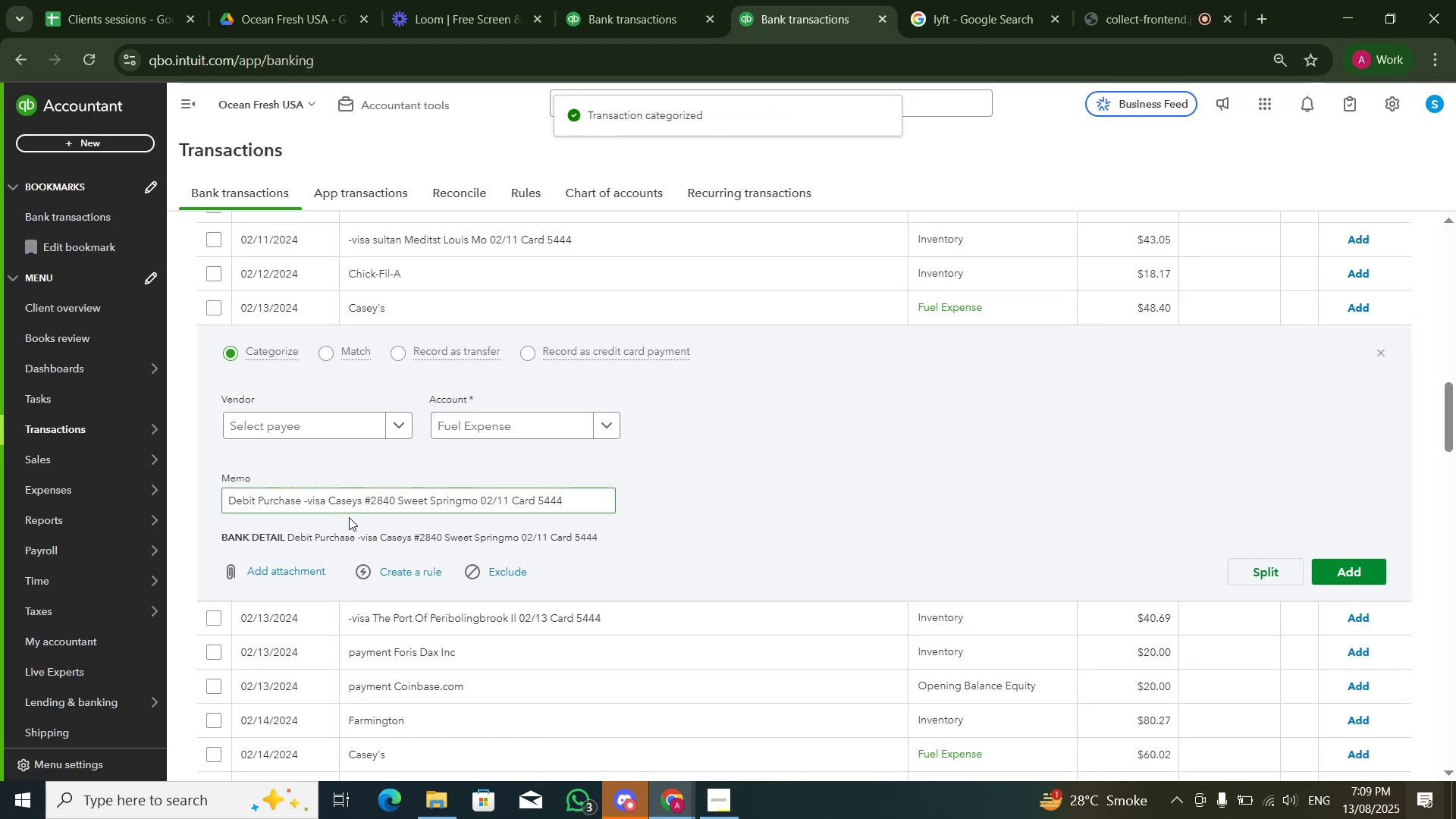 
double_click([344, 503])
 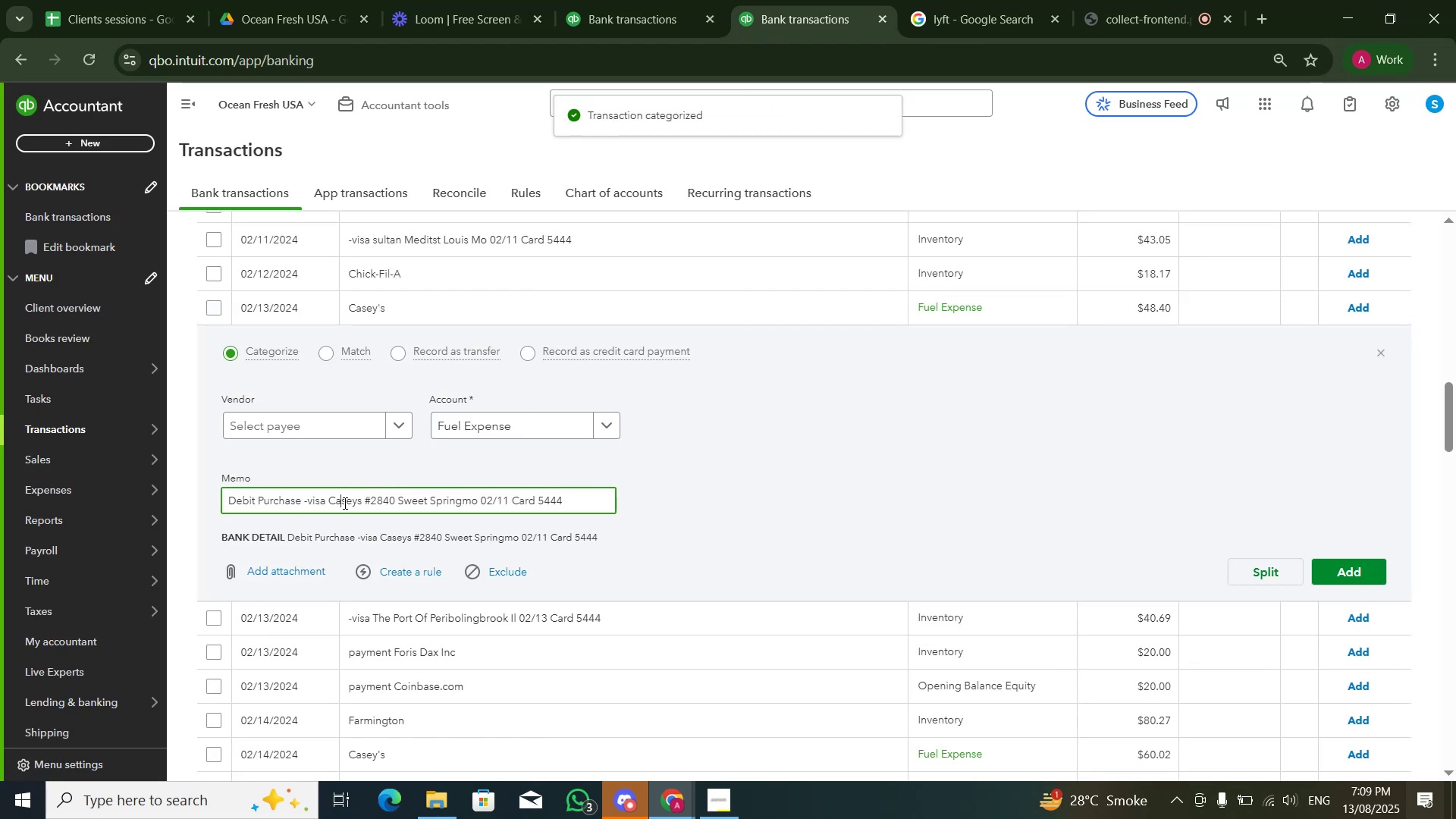 
triple_click([344, 503])
 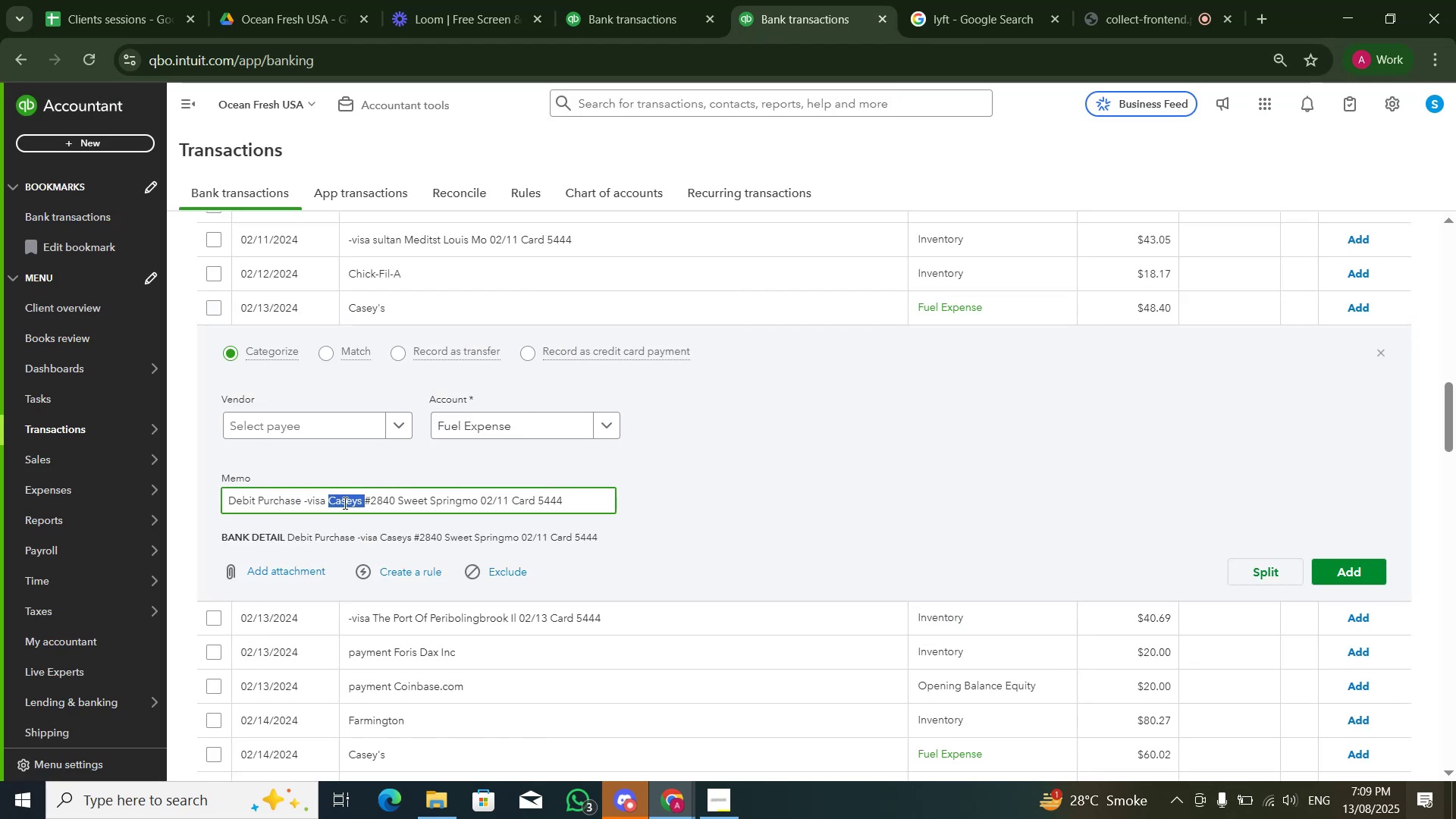 
key(Control+C)
 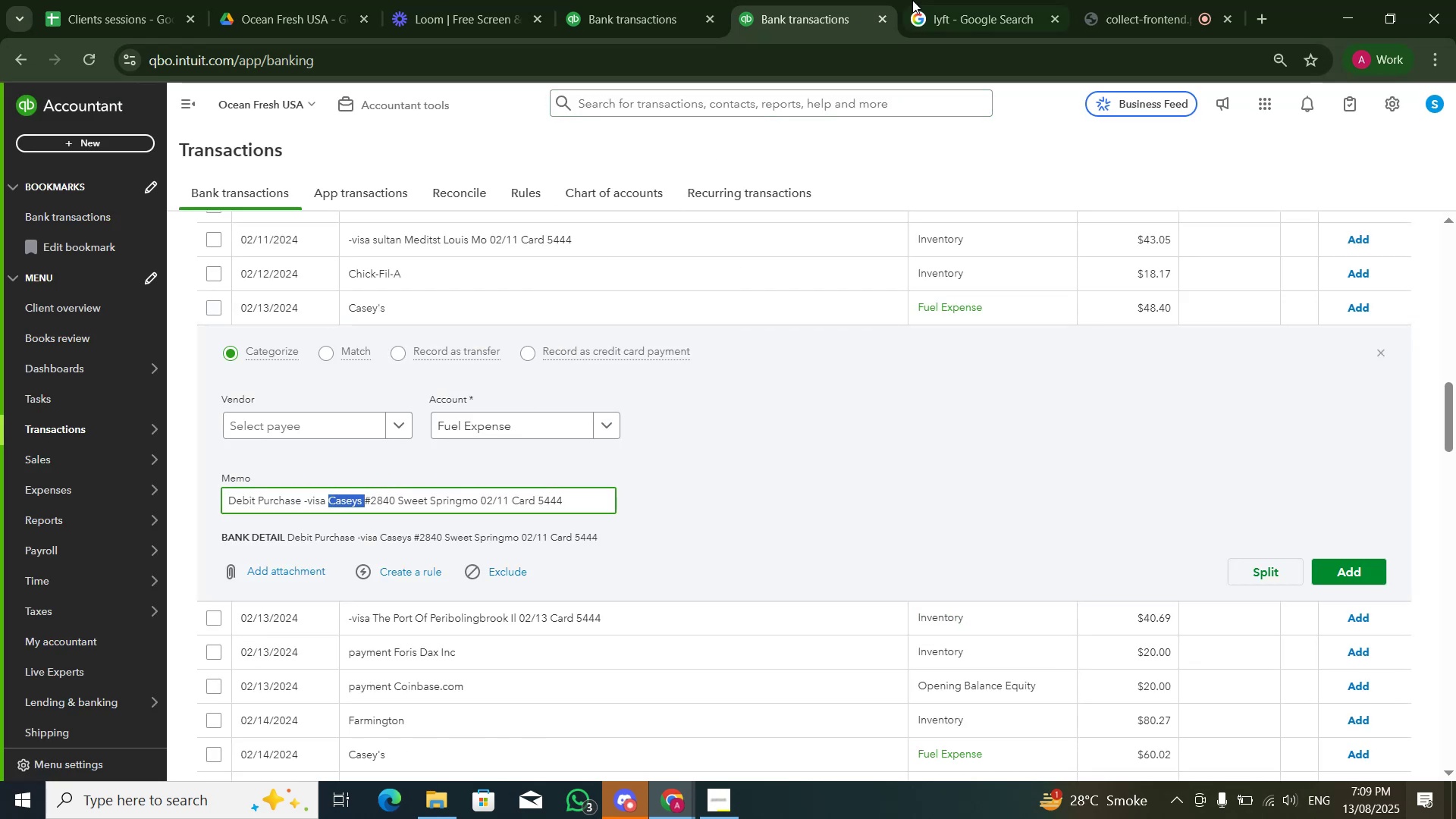 
left_click([913, 0])
 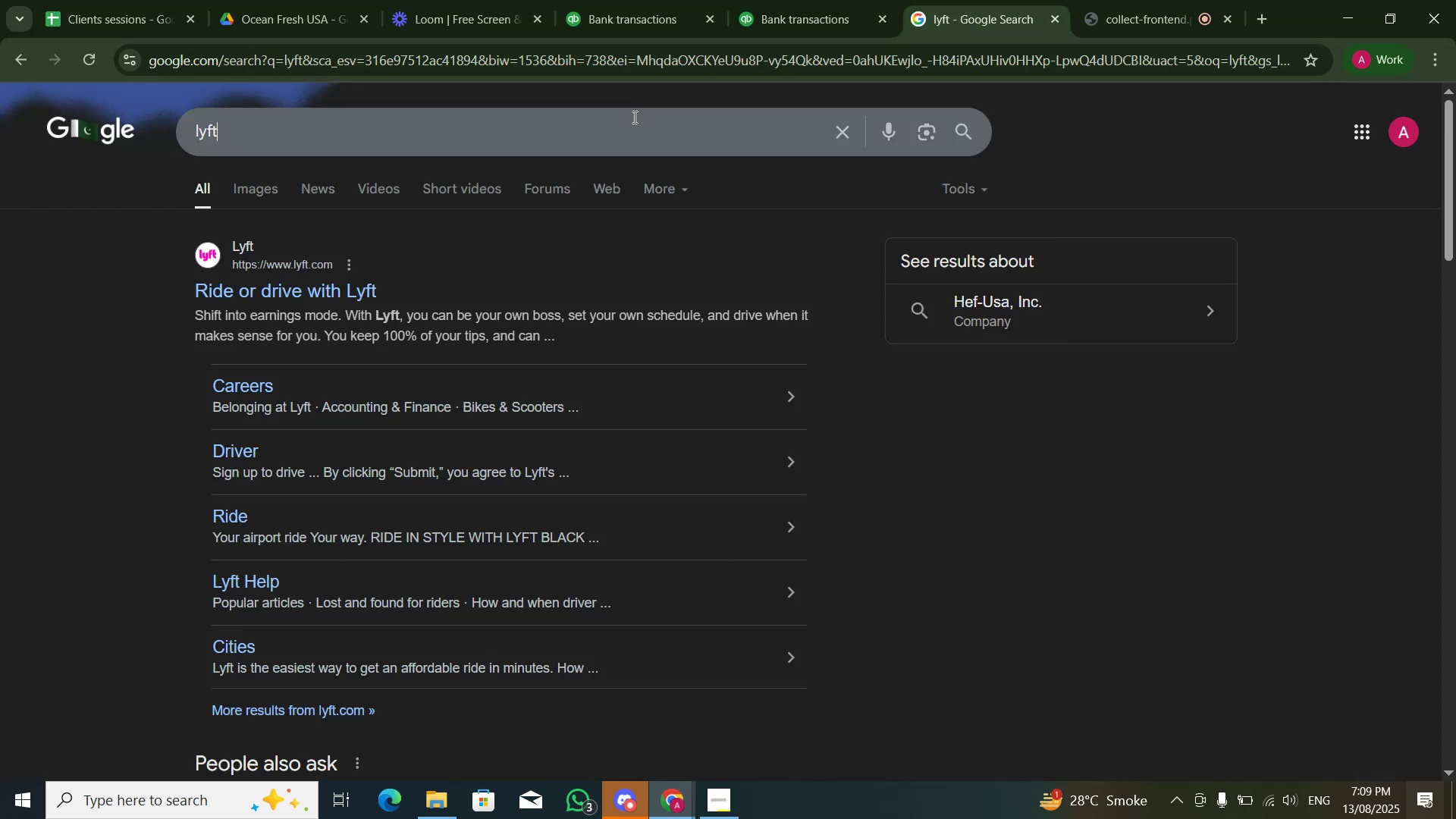 
key(Control+A)
 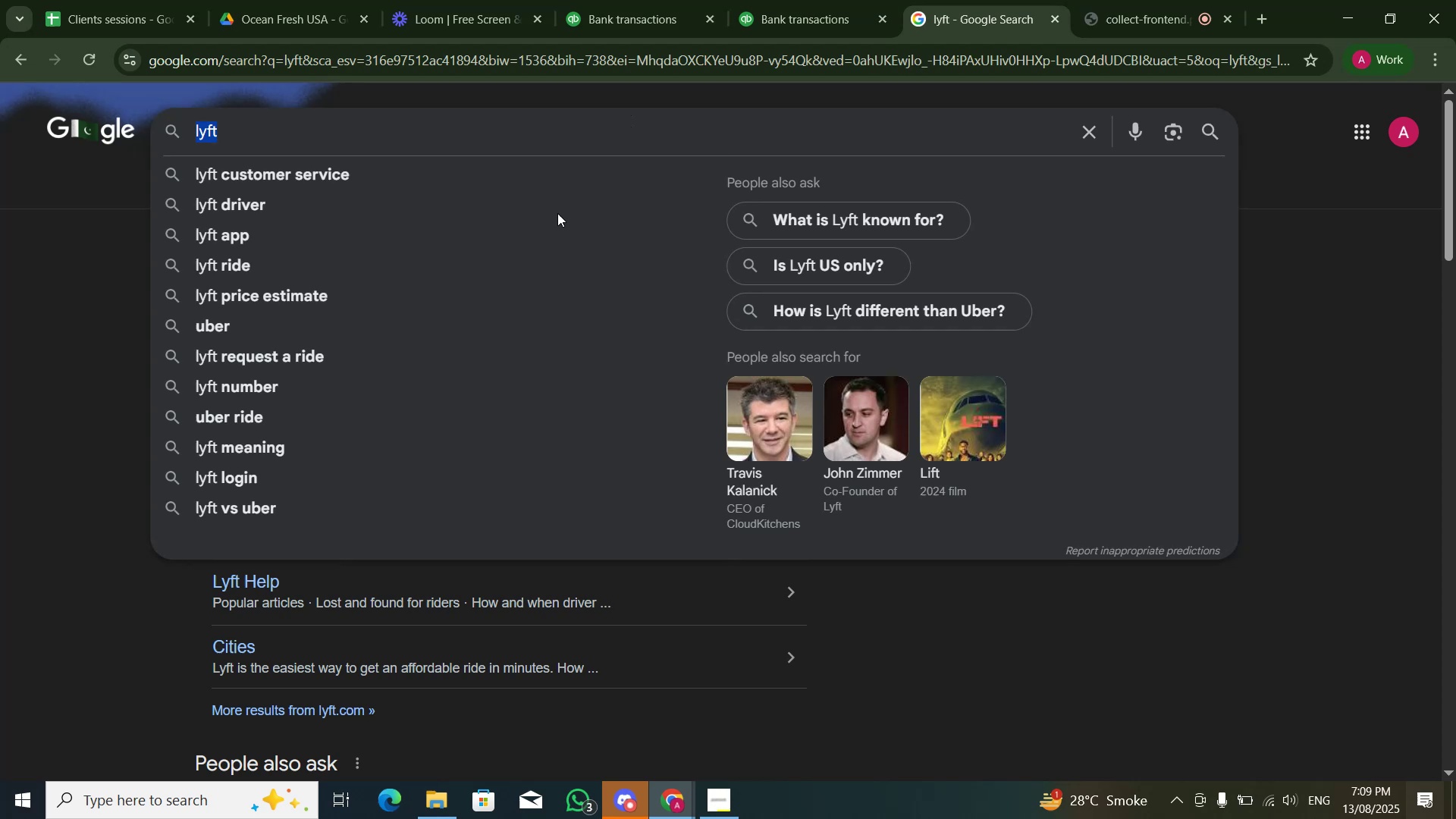 
key(Control+V)
 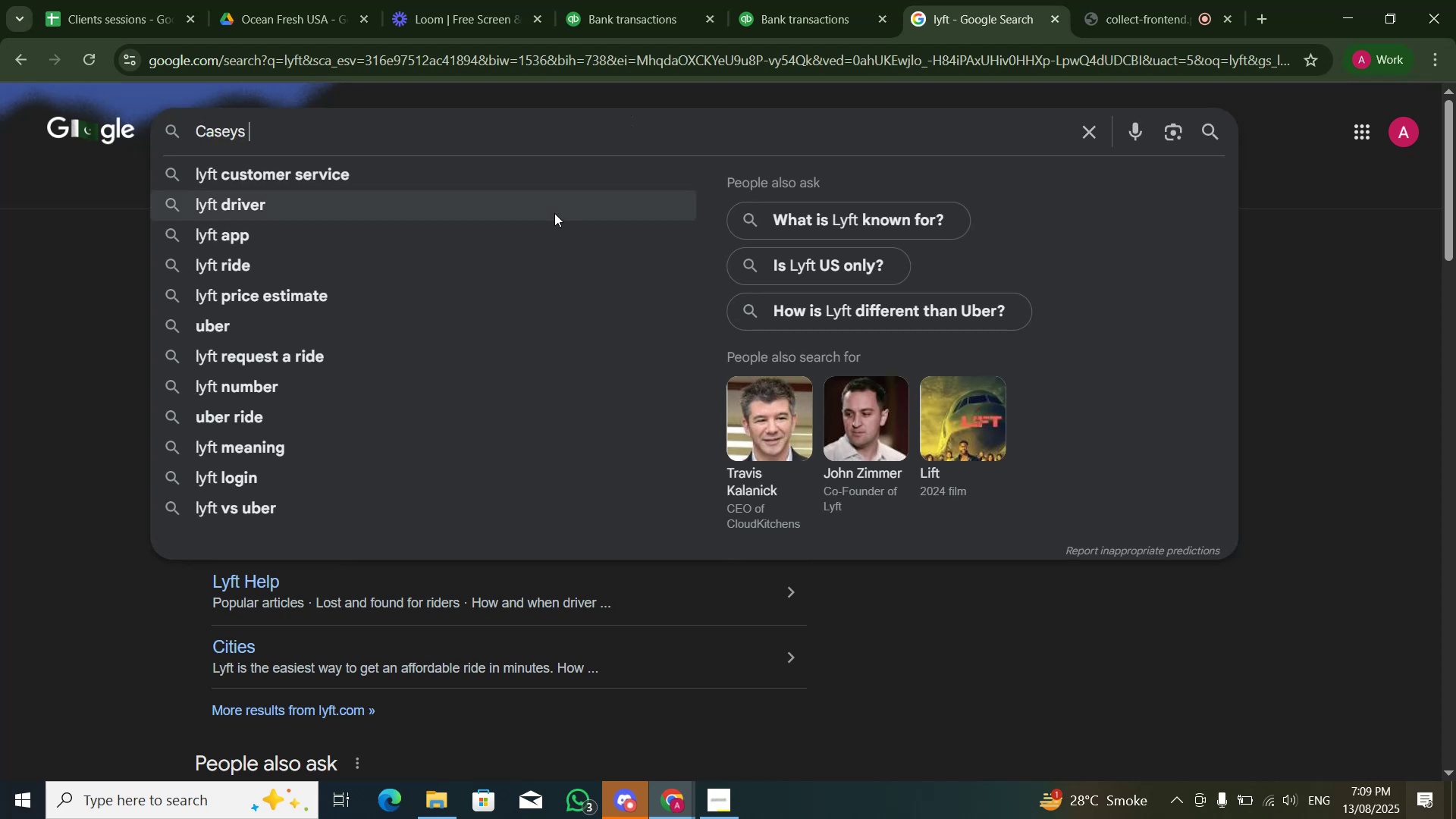 
key(NumpadEnter)
 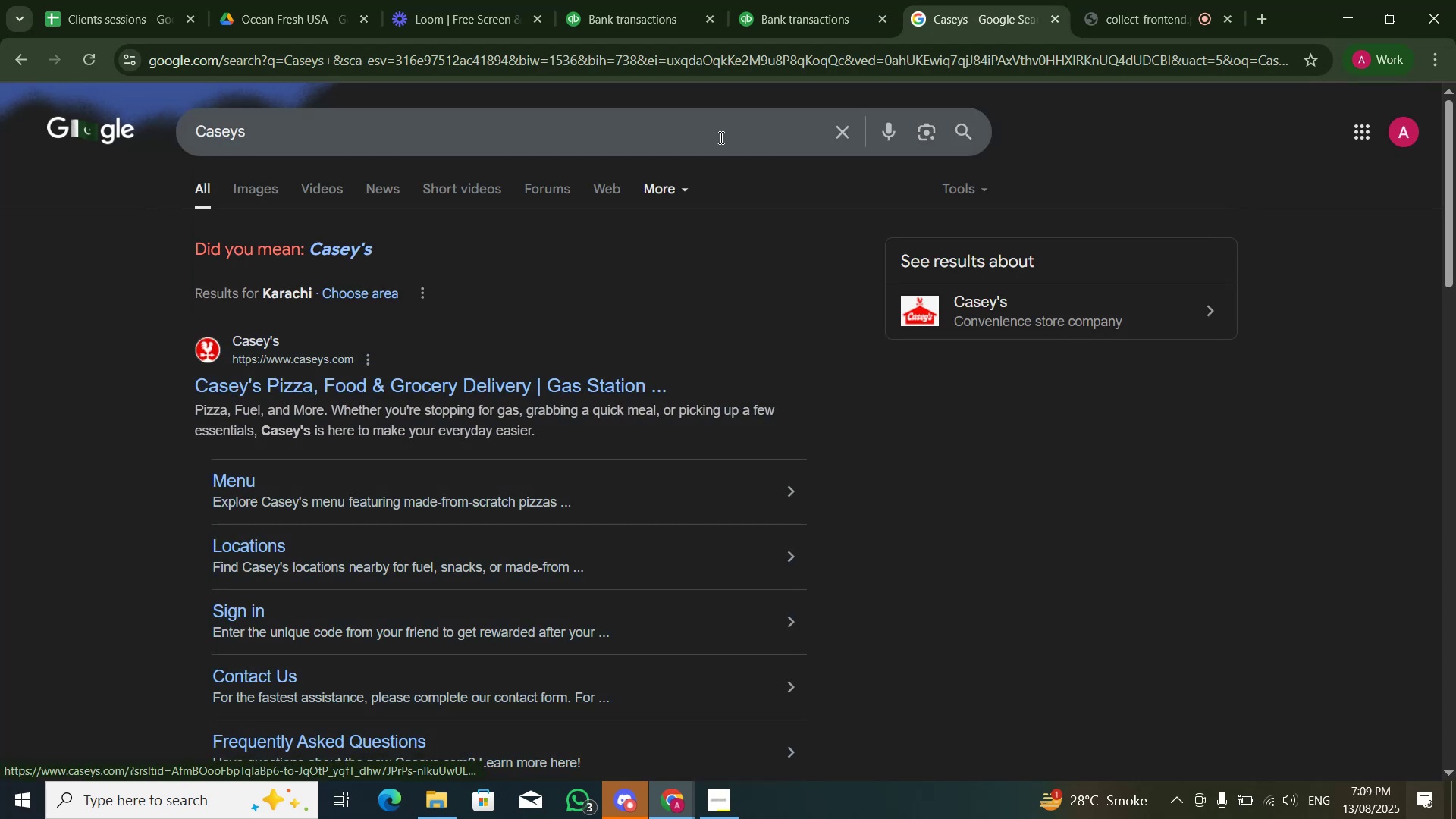 
left_click([794, 14])
 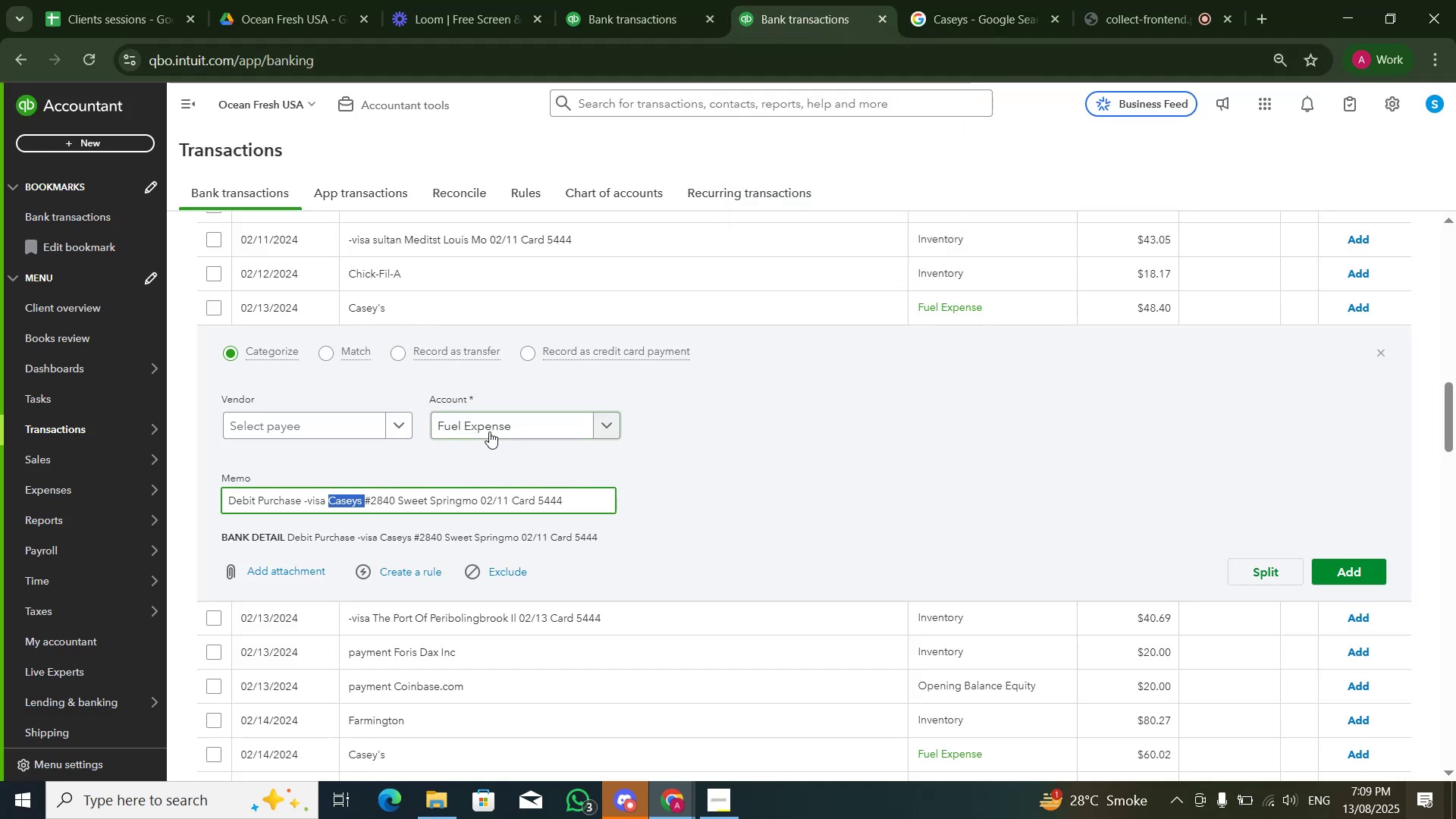 
left_click([490, 431])
 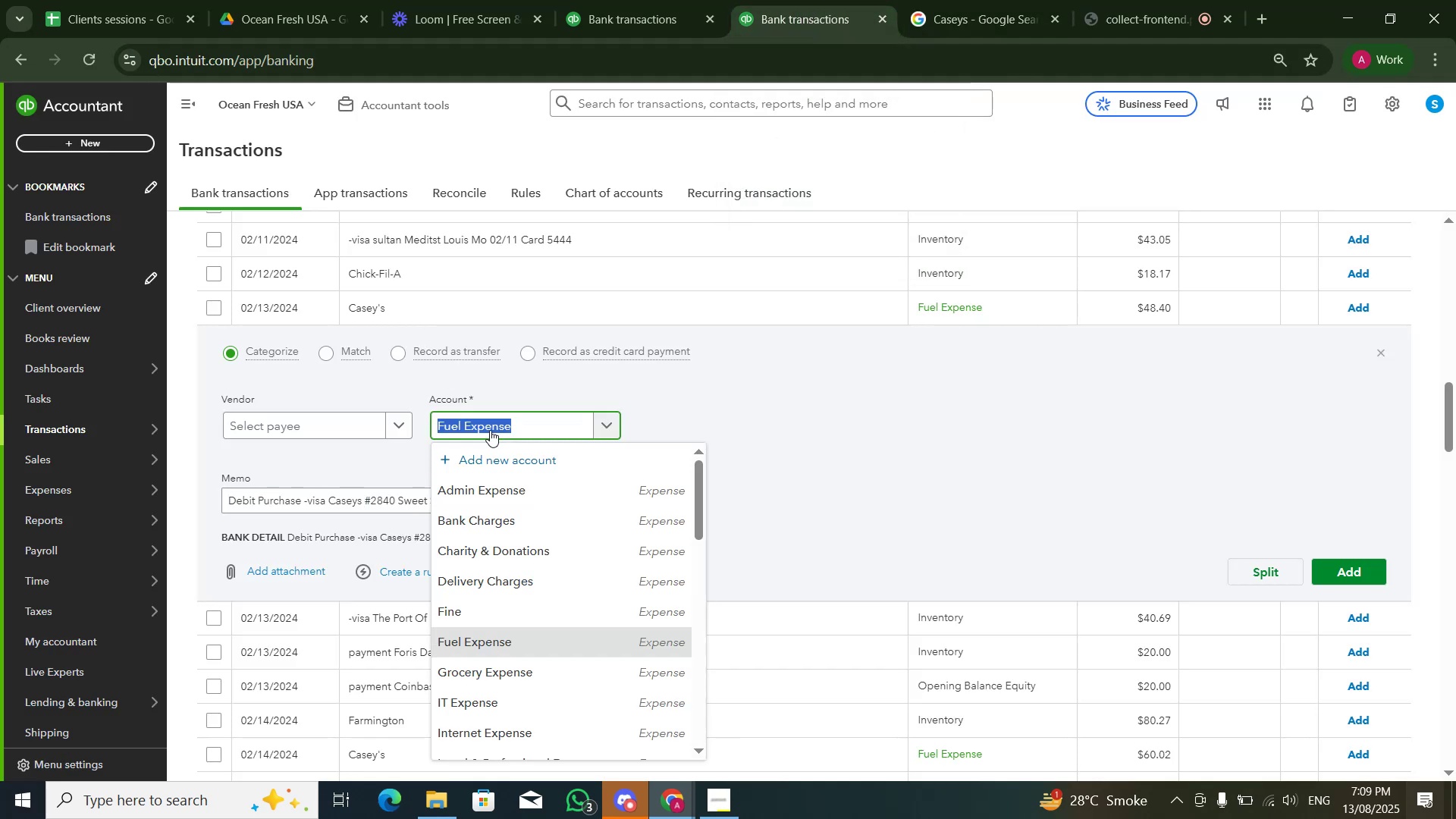 
type(deli)
 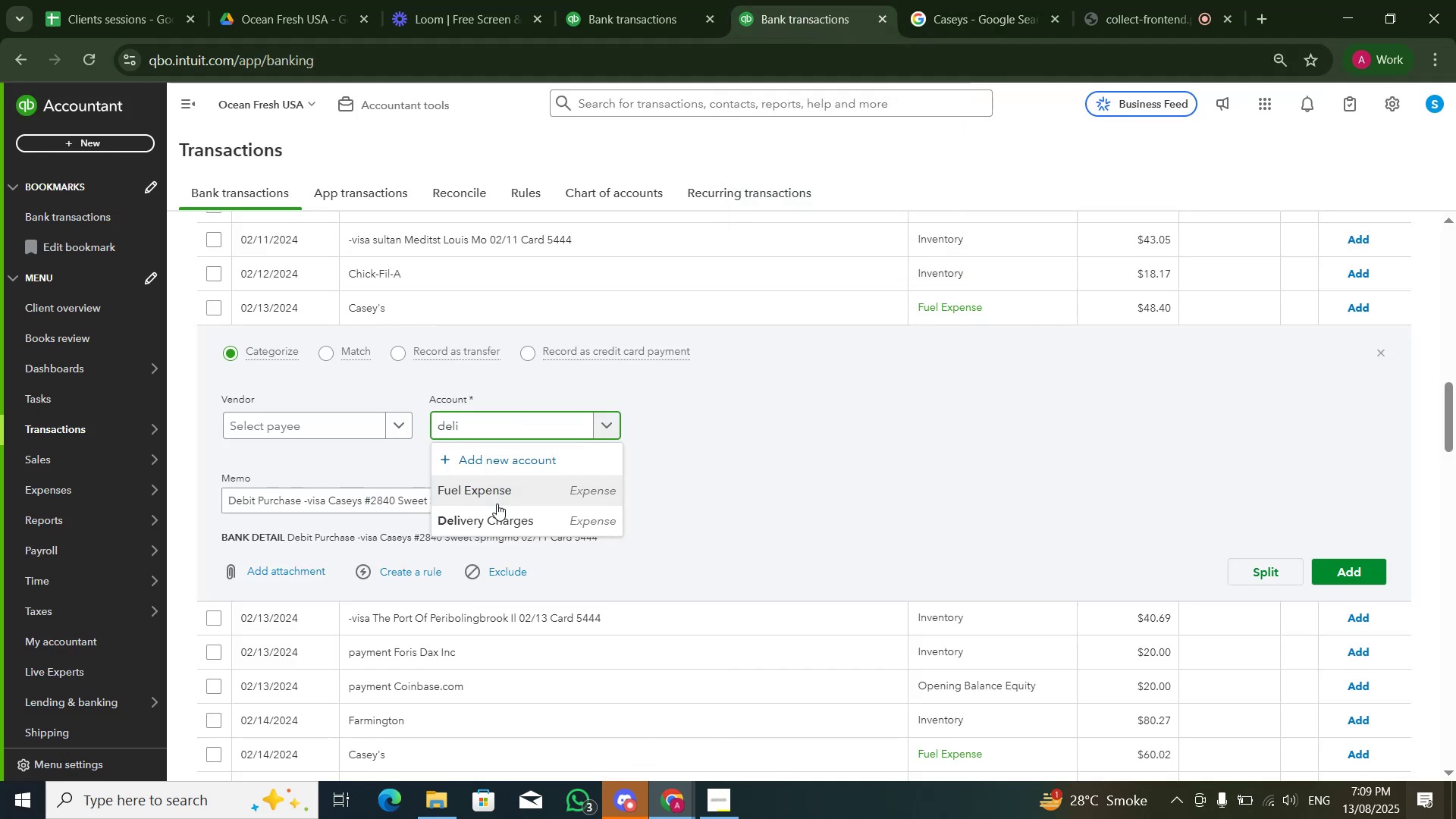 
left_click([498, 510])
 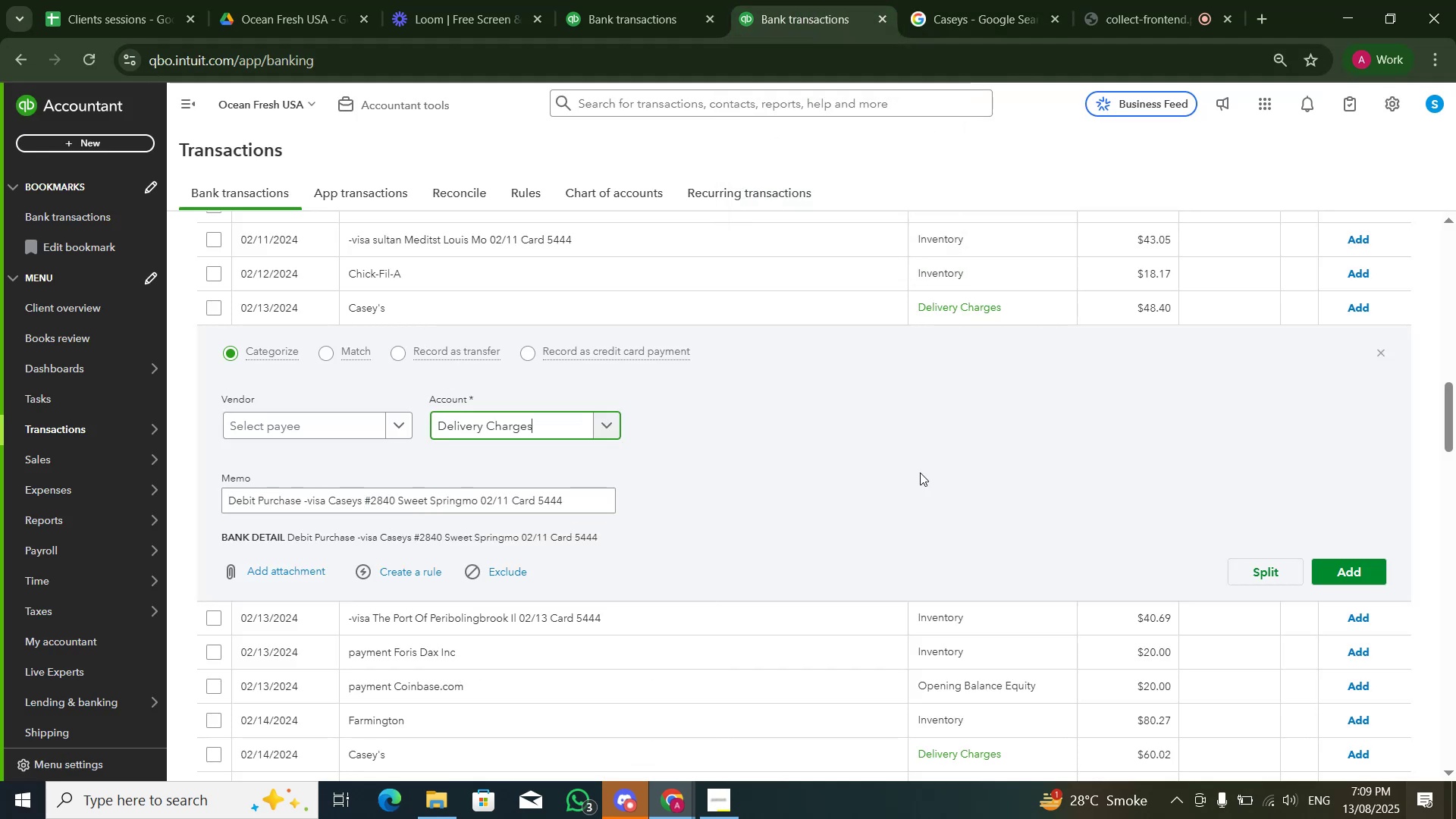 
left_click([1020, 472])
 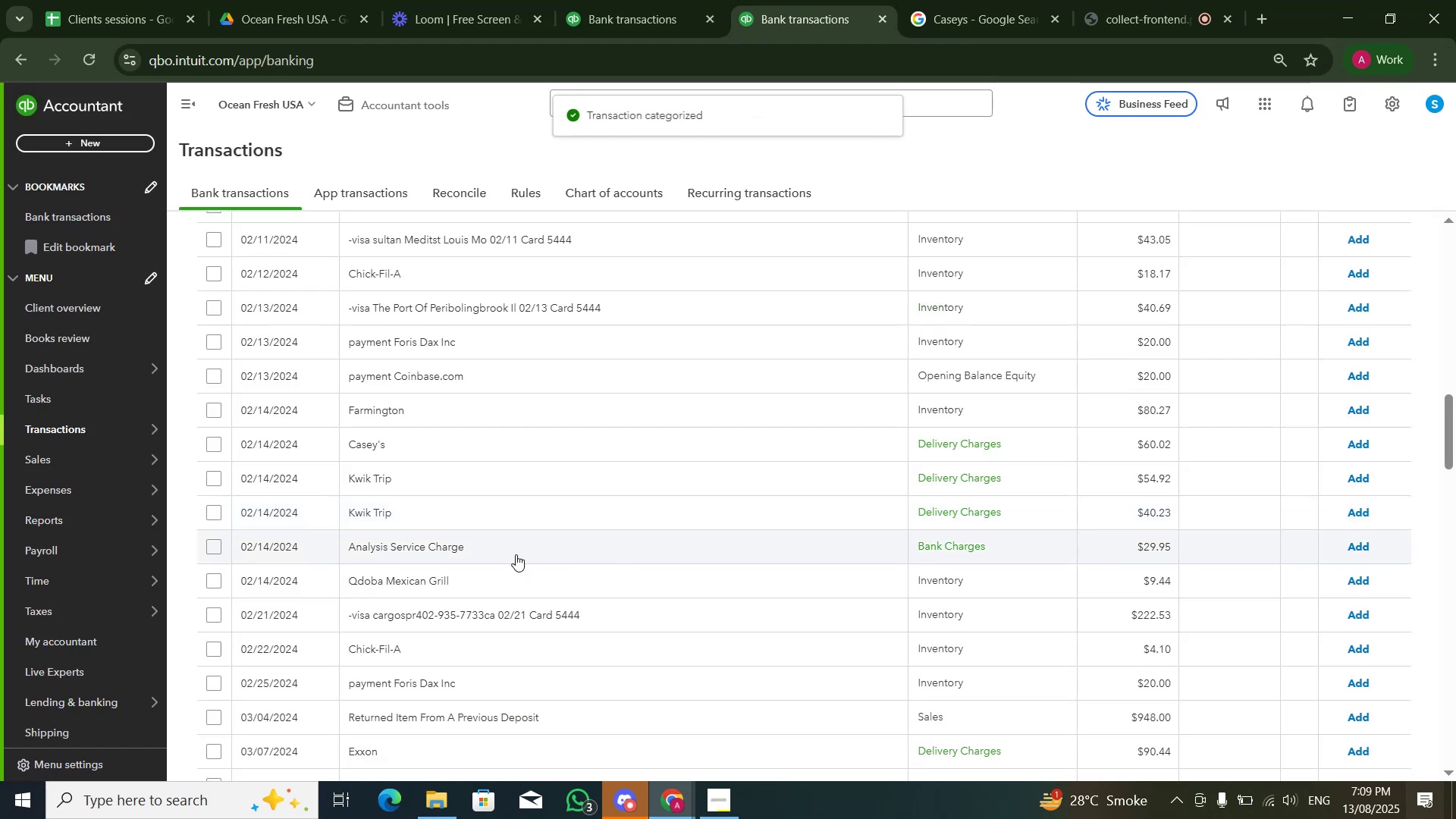 
scroll: coordinate [622, 370], scroll_direction: up, amount: 16.0
 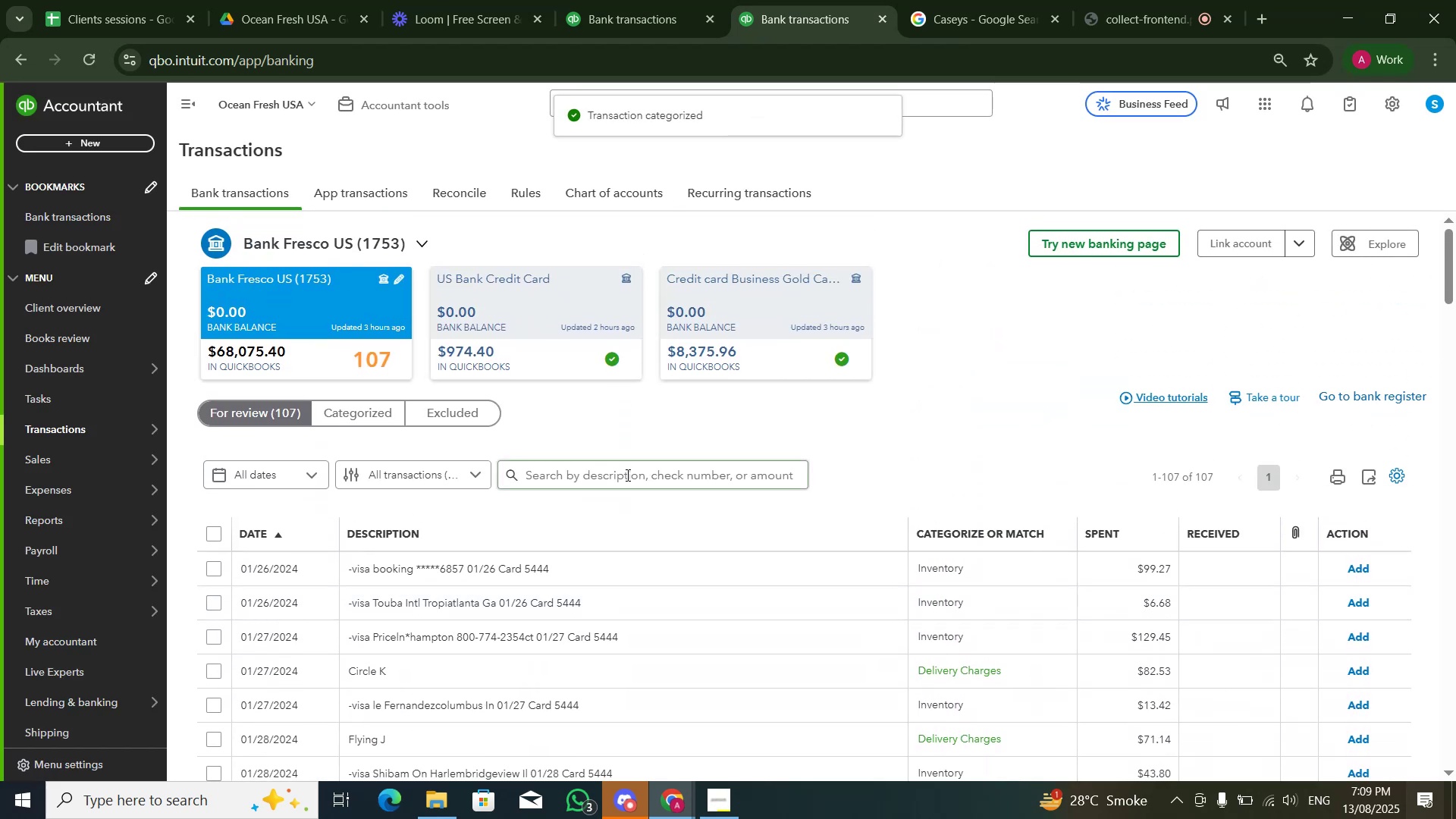 
left_click([626, 475])
 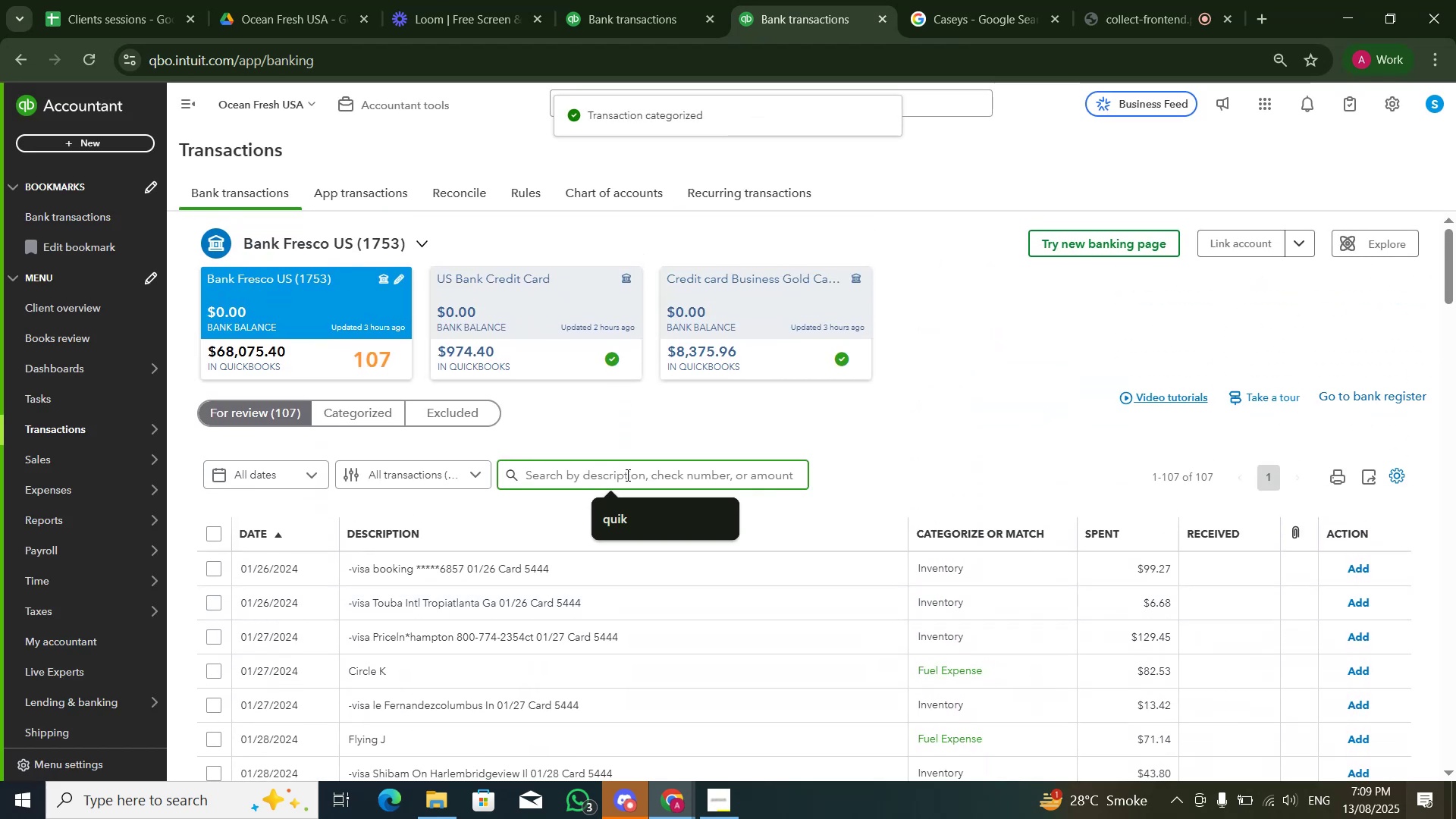 
type(kwik)
 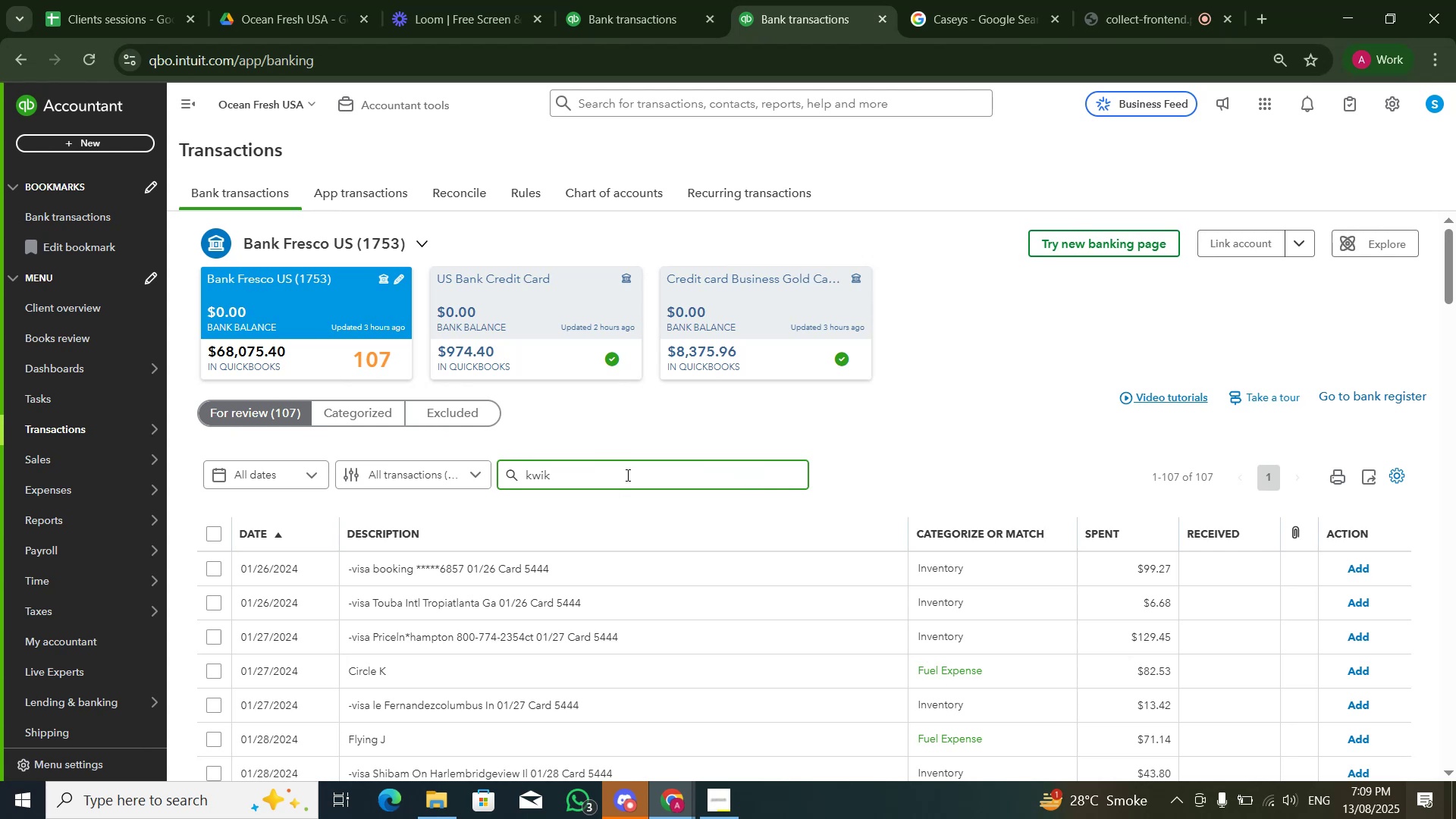 
wait(9.14)
 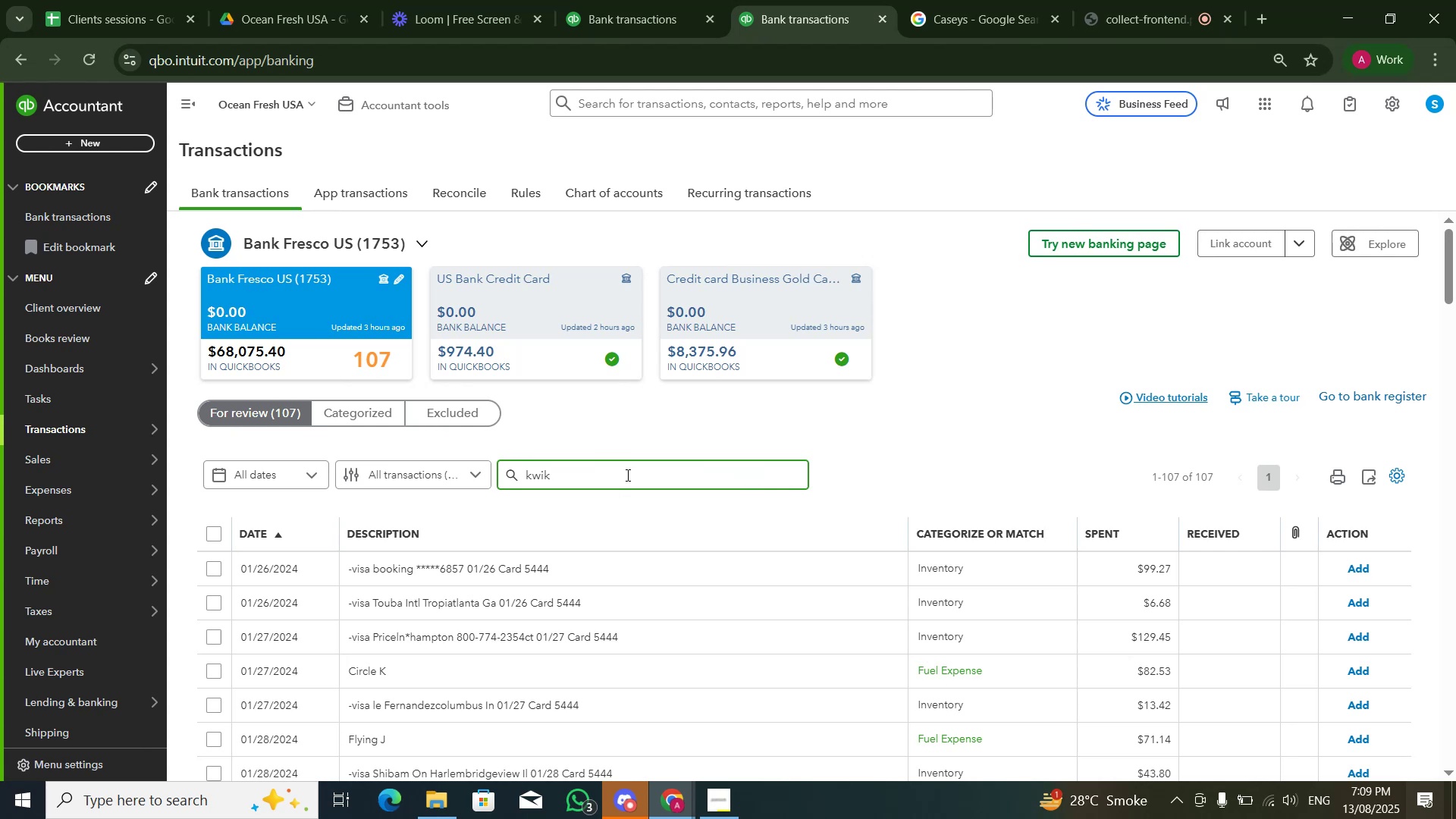 
key(NumpadEnter)
 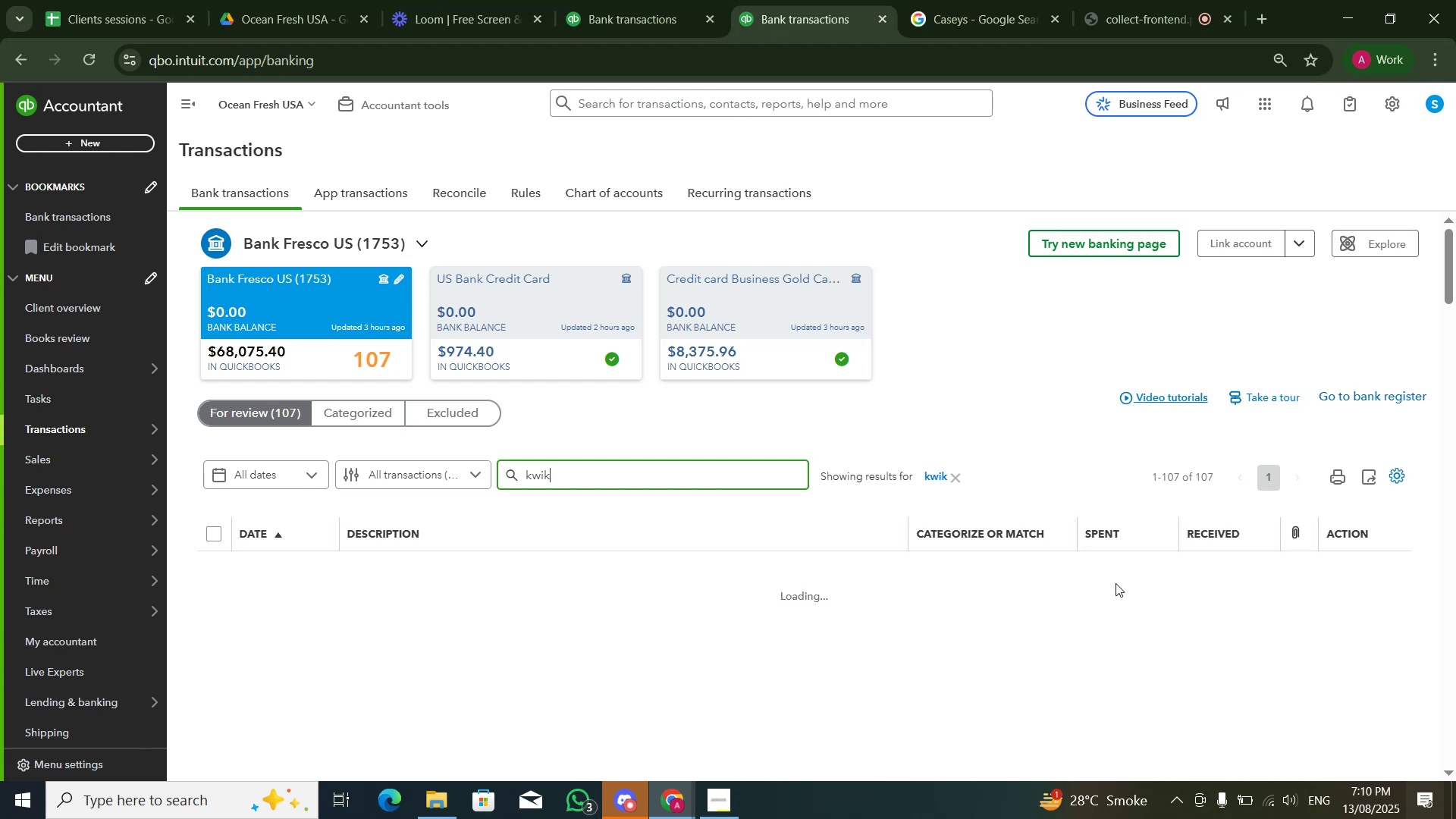 
wait(24.89)
 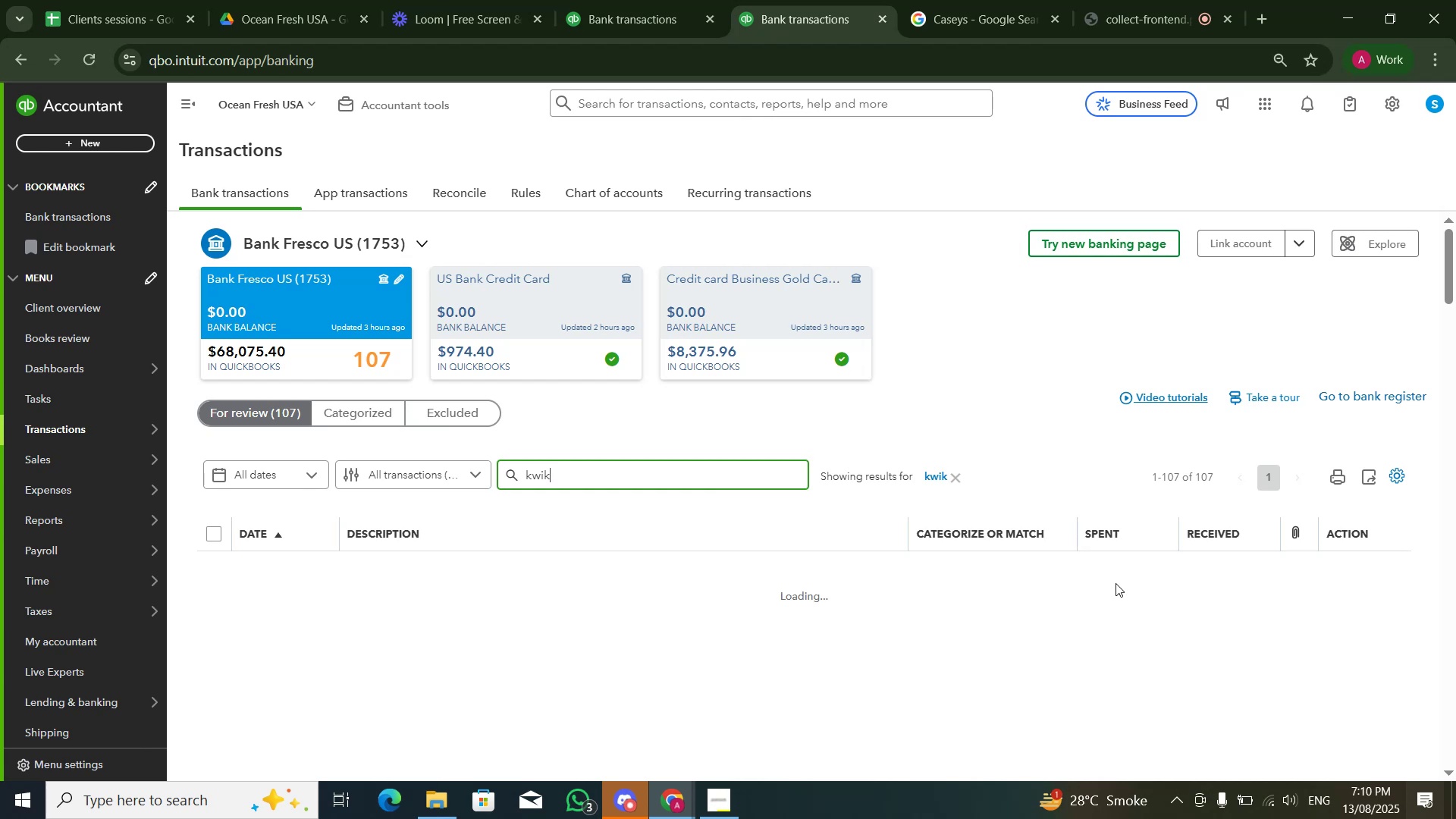 
scroll: coordinate [1015, 462], scroll_direction: down, amount: 2.0
 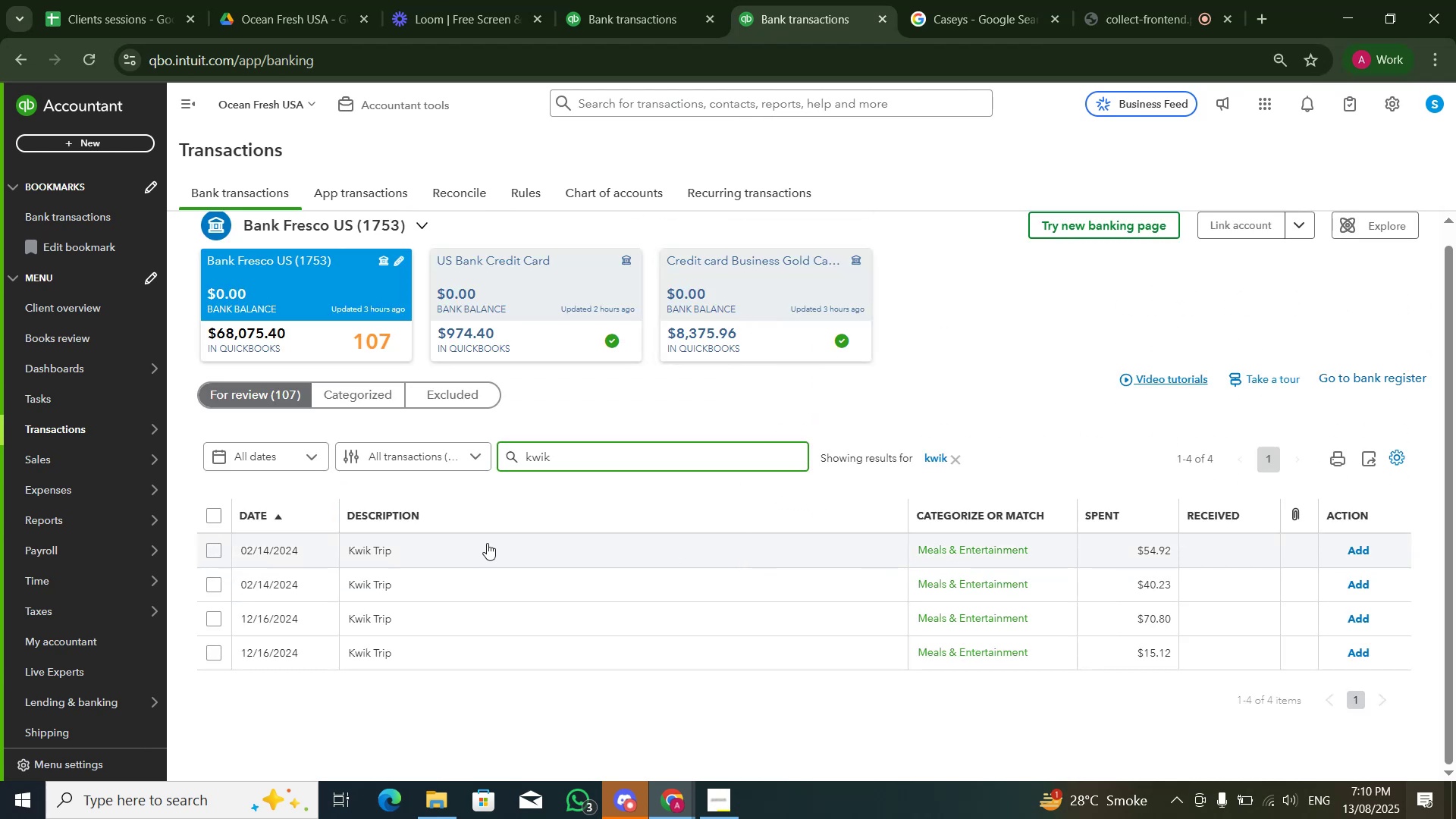 
wait(8.68)
 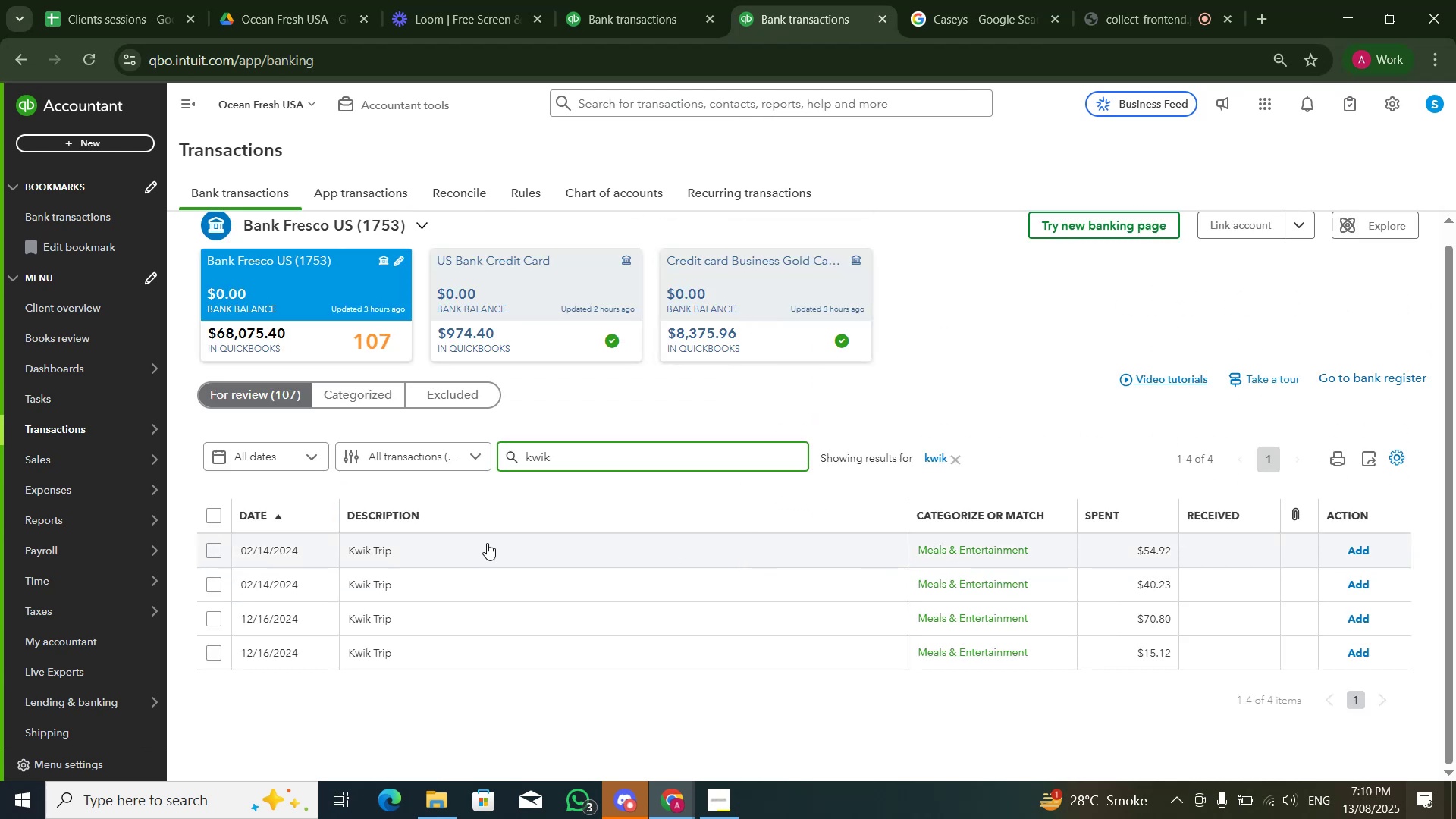 
scroll: coordinate [660, 632], scroll_direction: down, amount: 4.0
 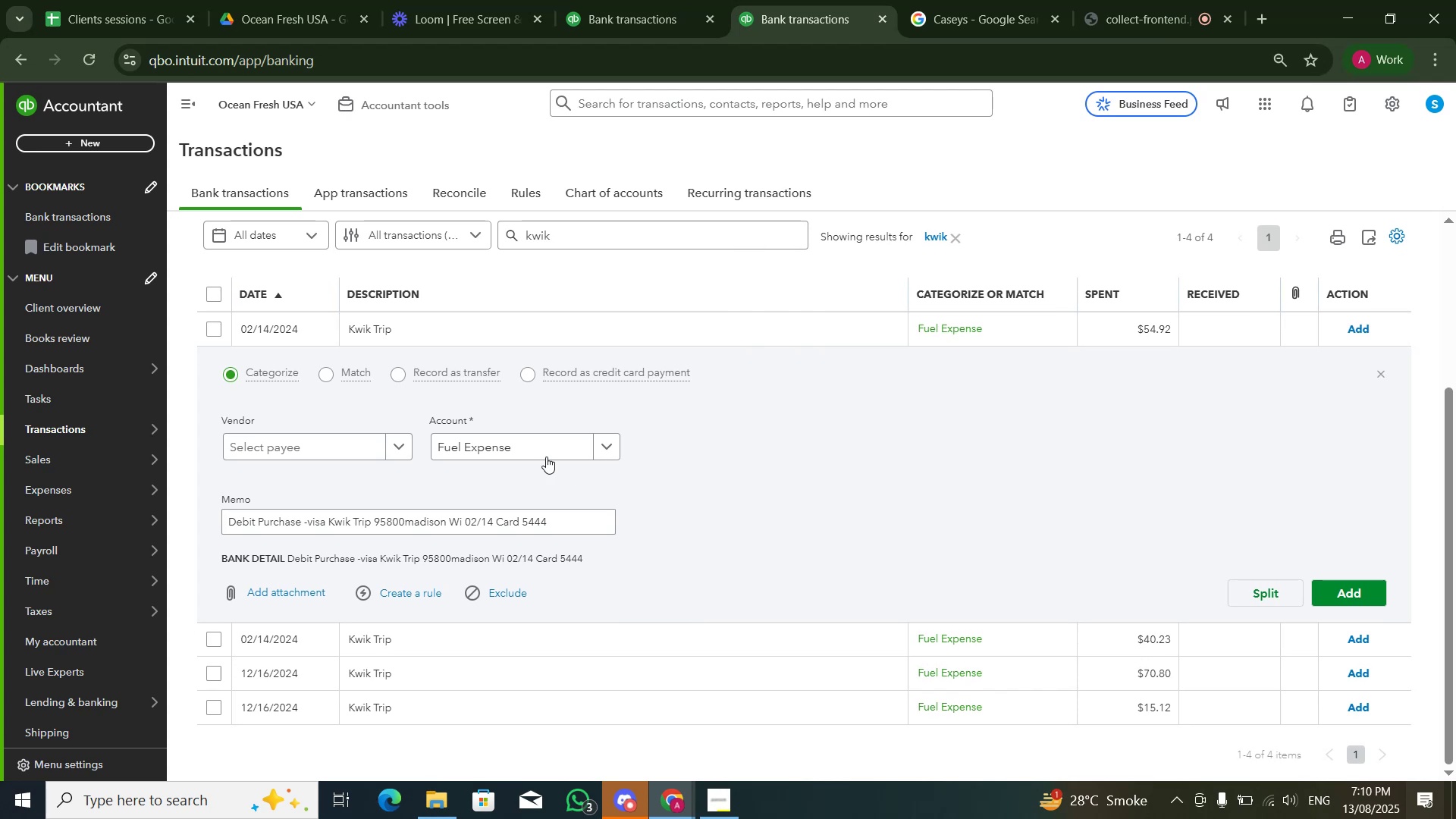 
left_click([546, 452])
 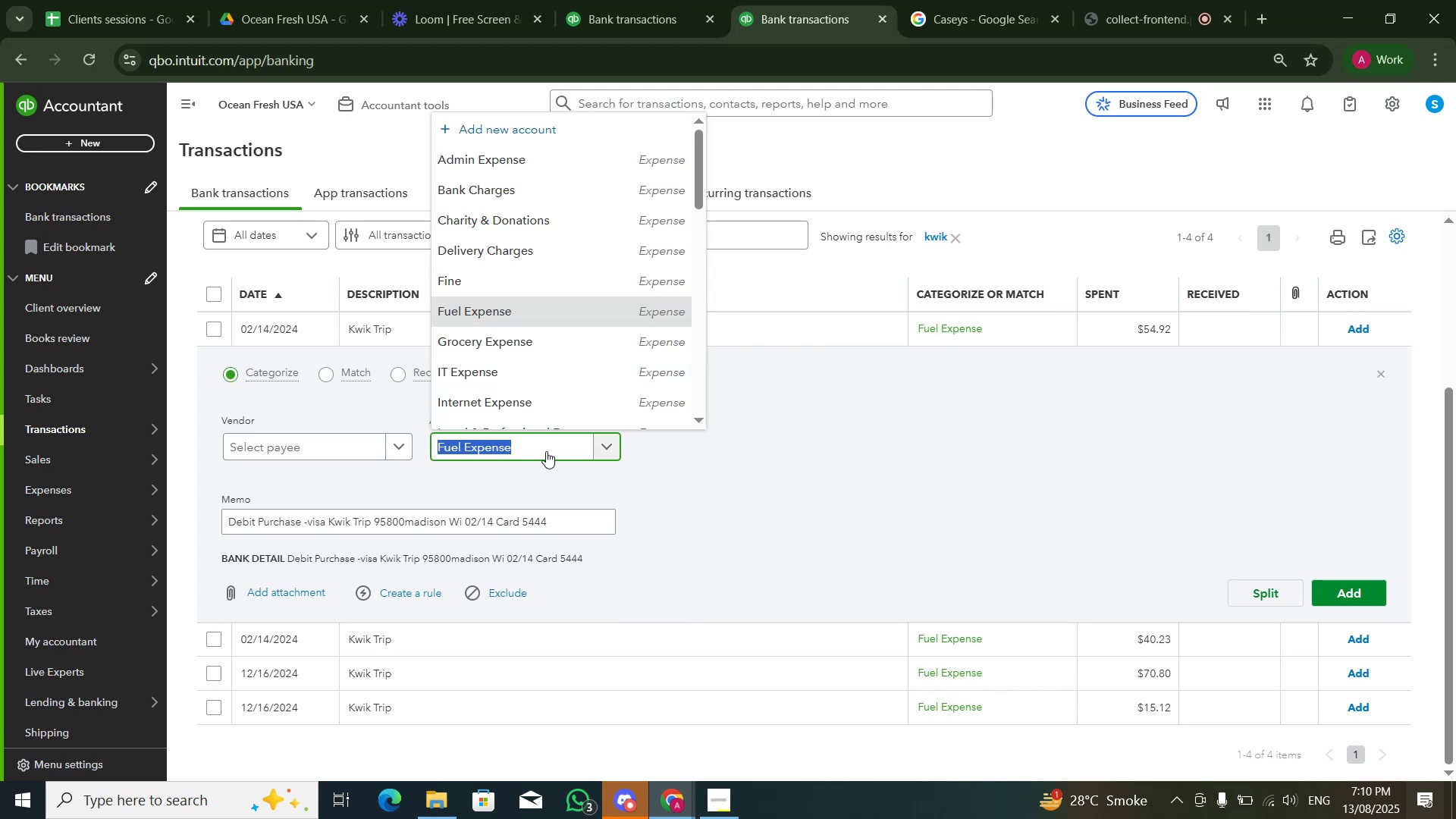 
wait(11.28)
 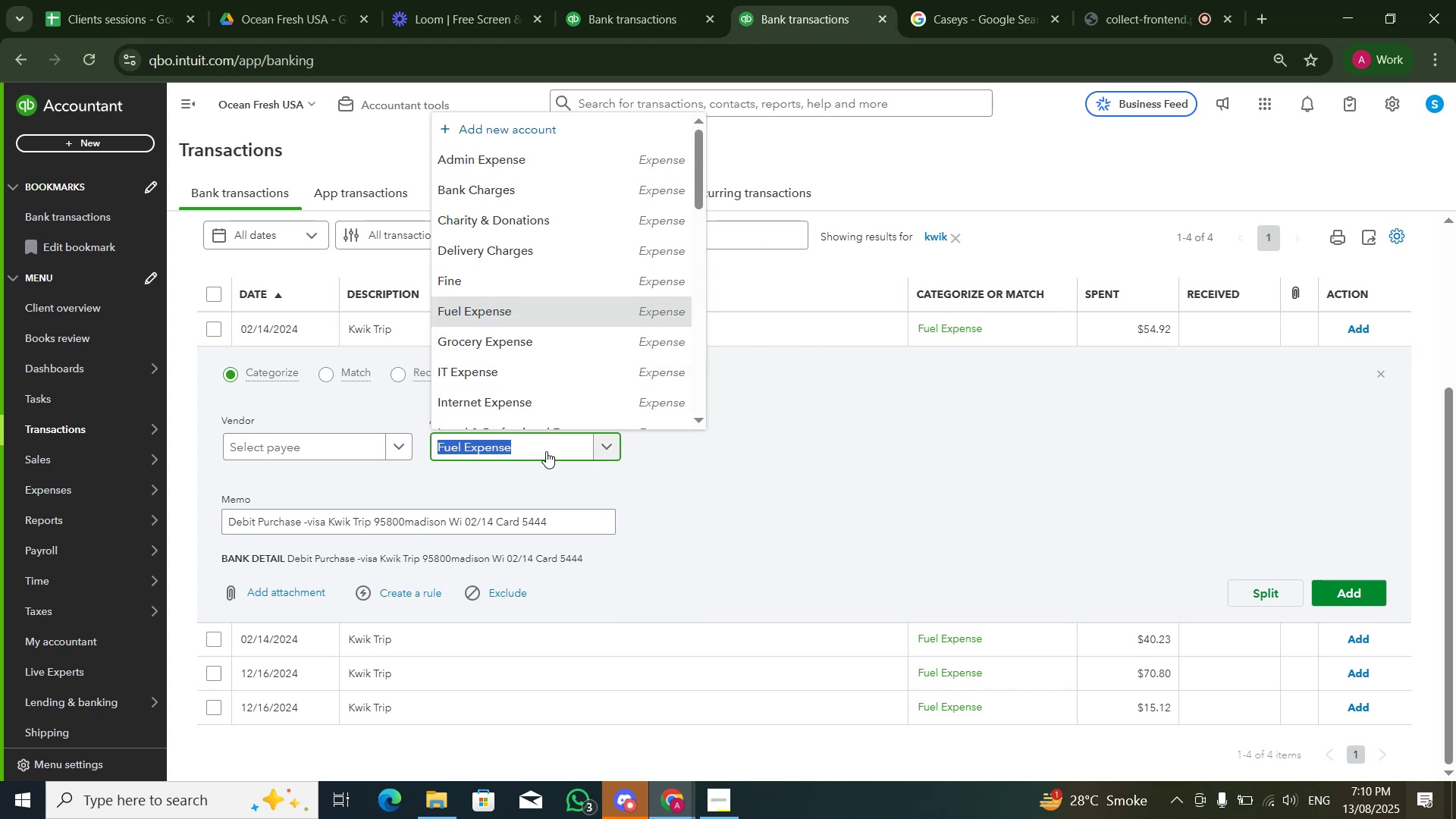 
type(trave)
 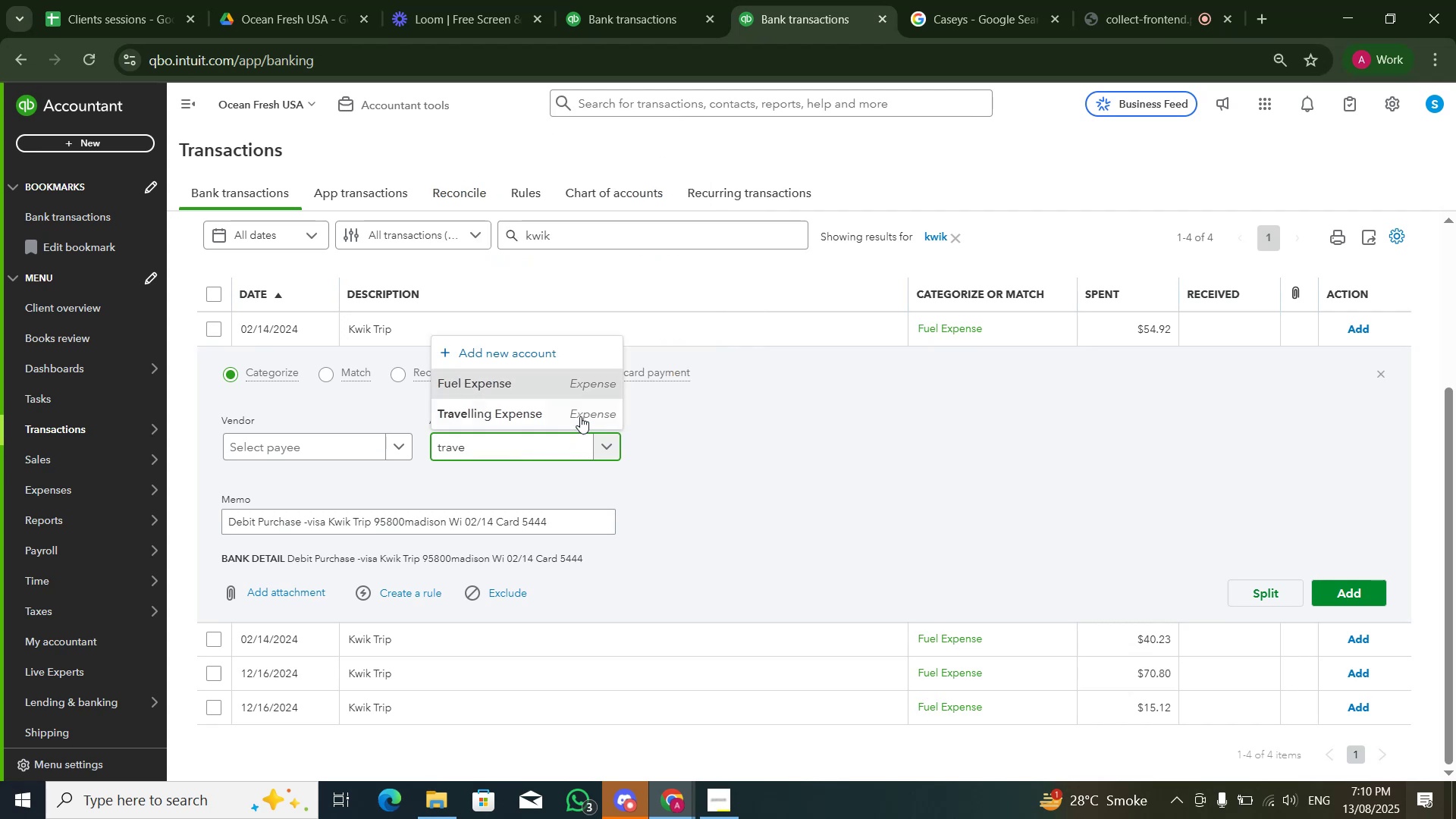 
left_click([581, 416])
 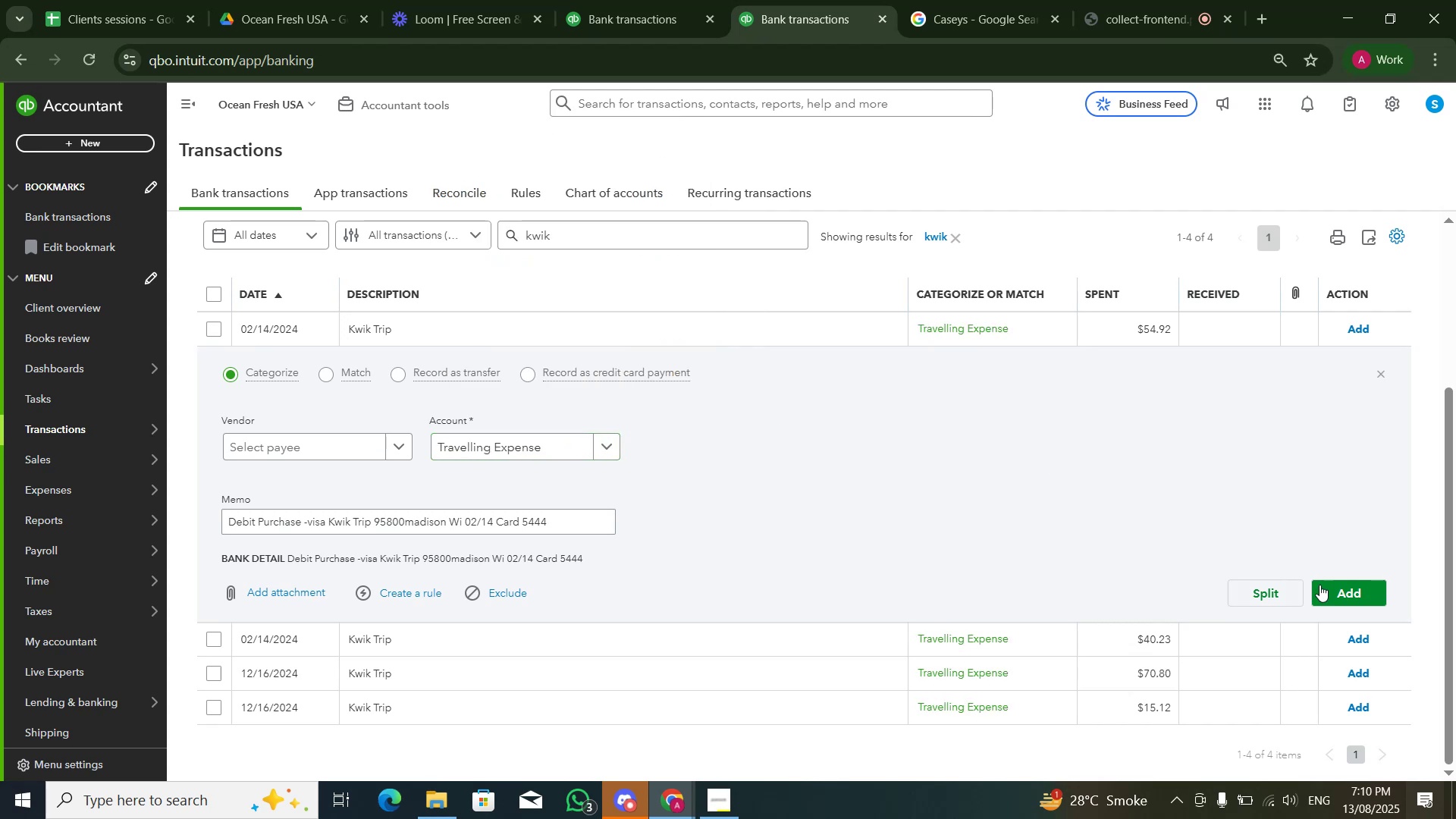 
left_click([1332, 592])
 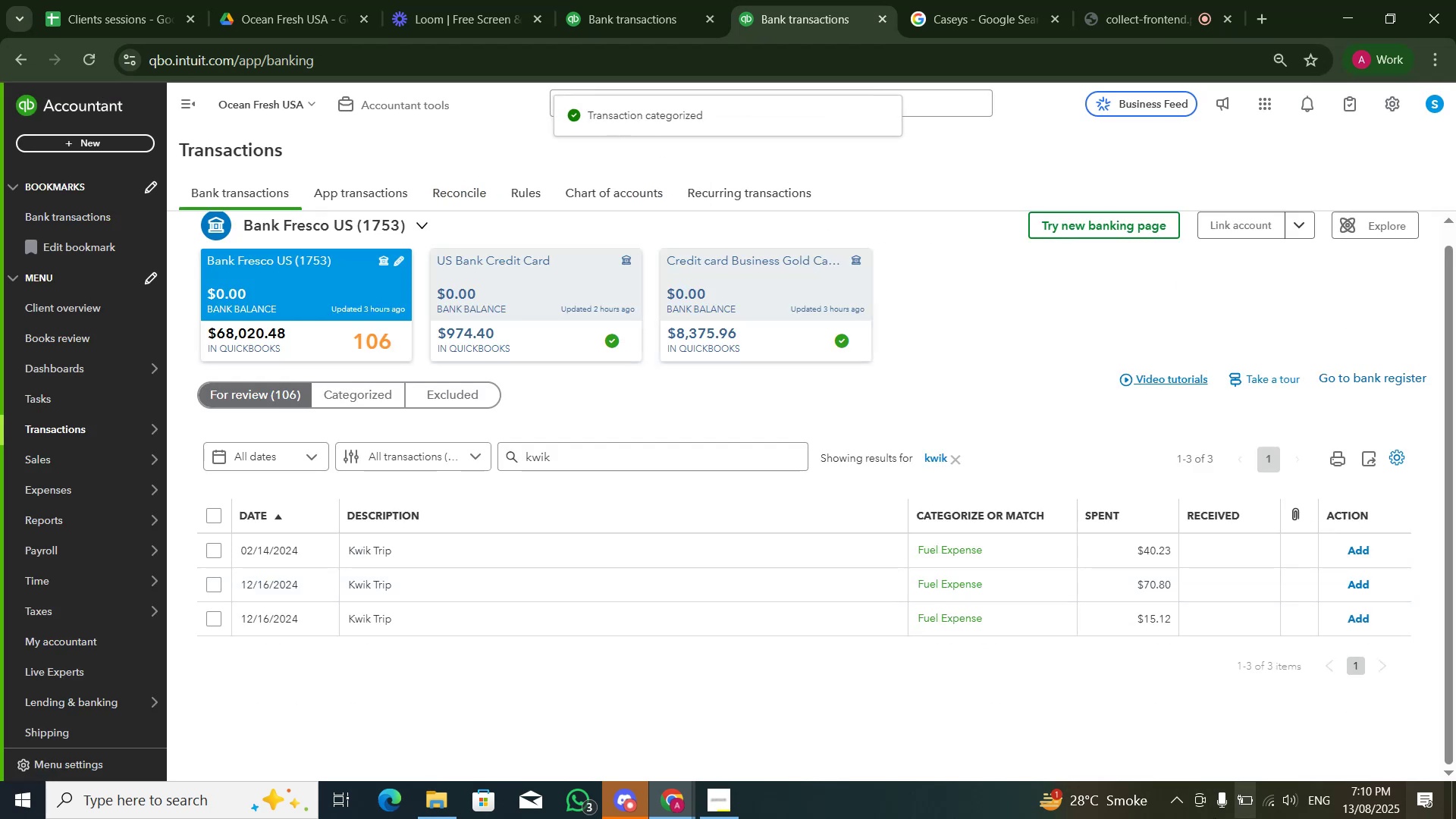 
wait(5.74)
 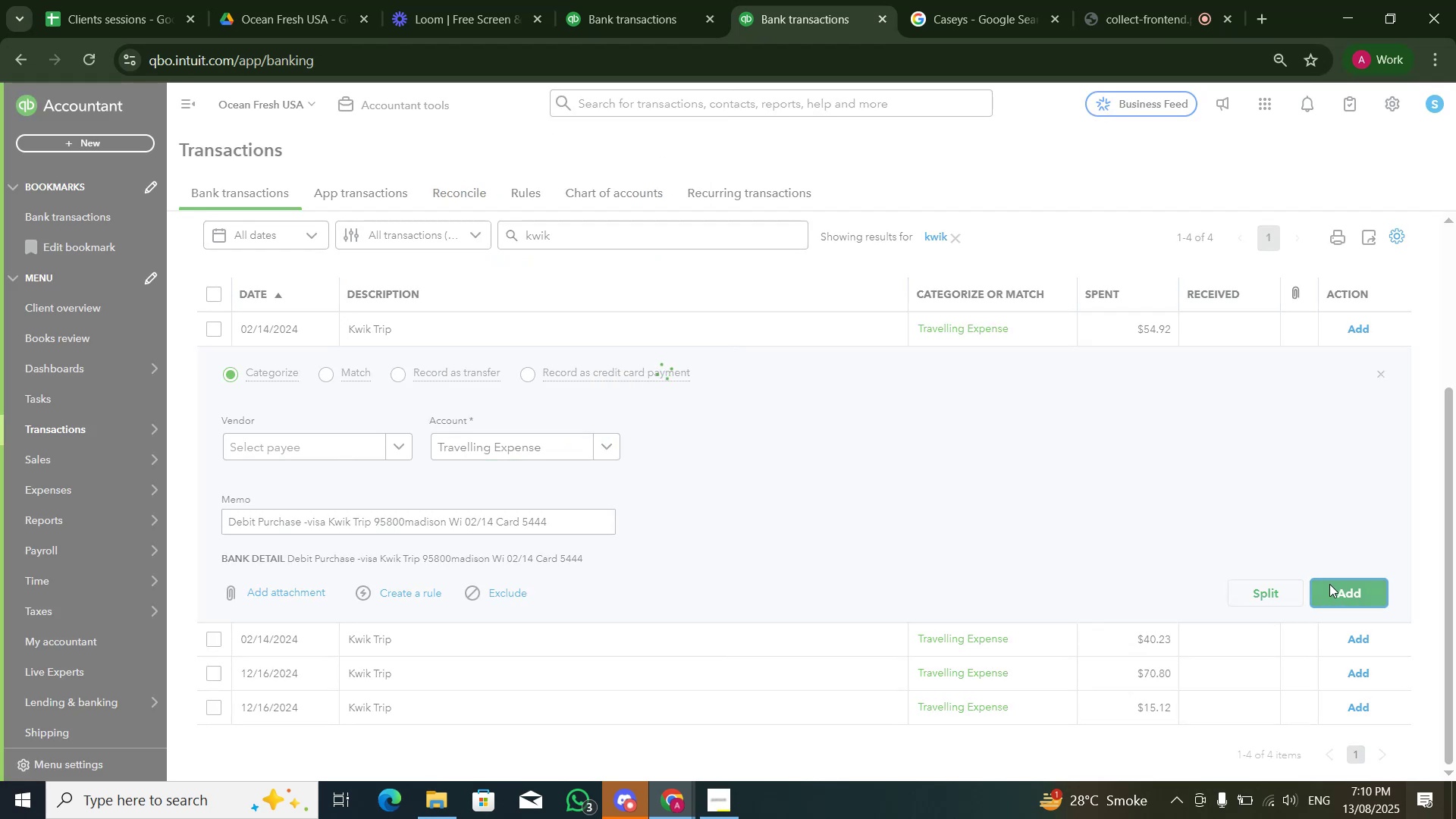 
left_click([763, 549])
 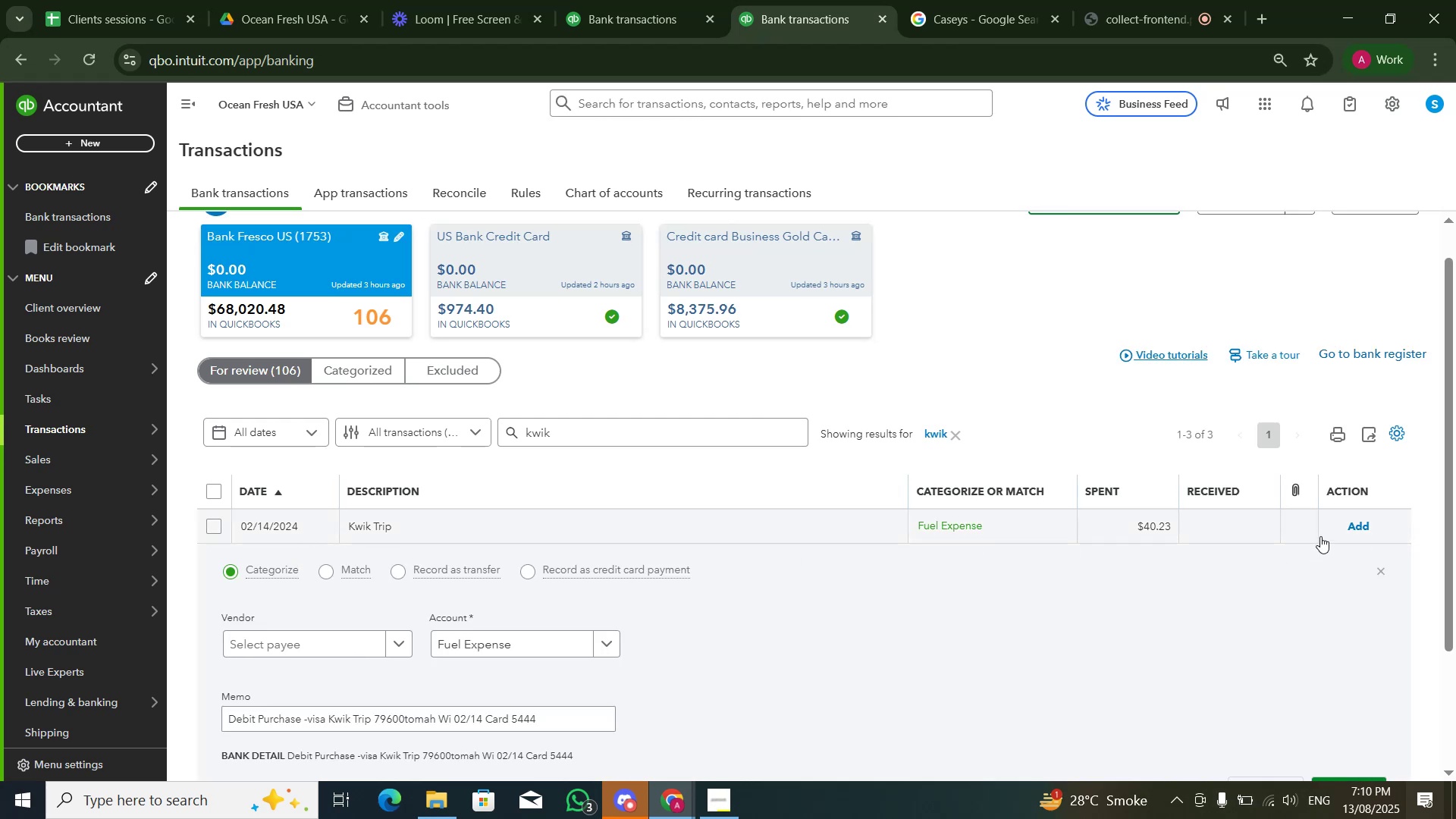 
left_click([1347, 529])
 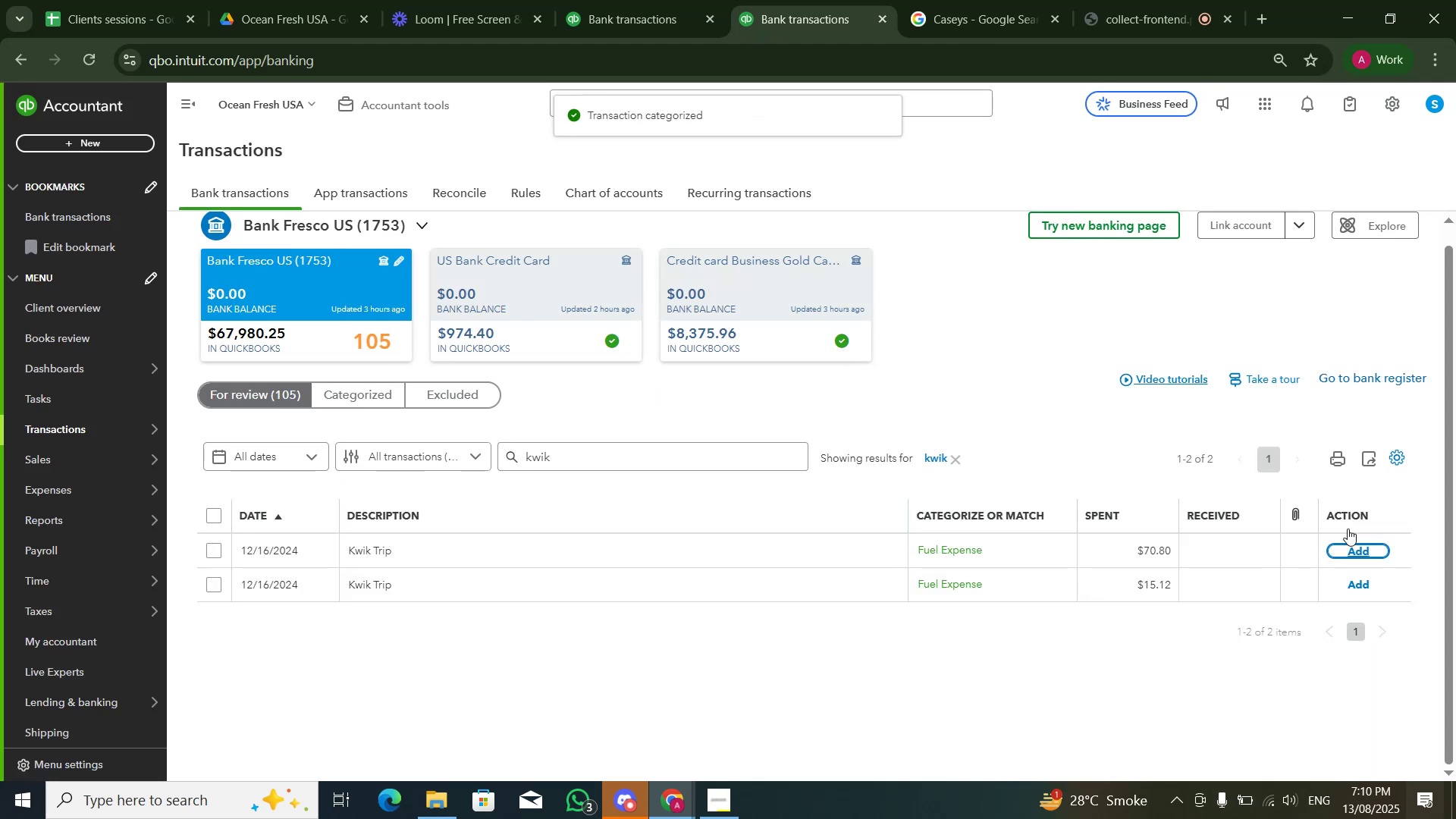 
wait(5.13)
 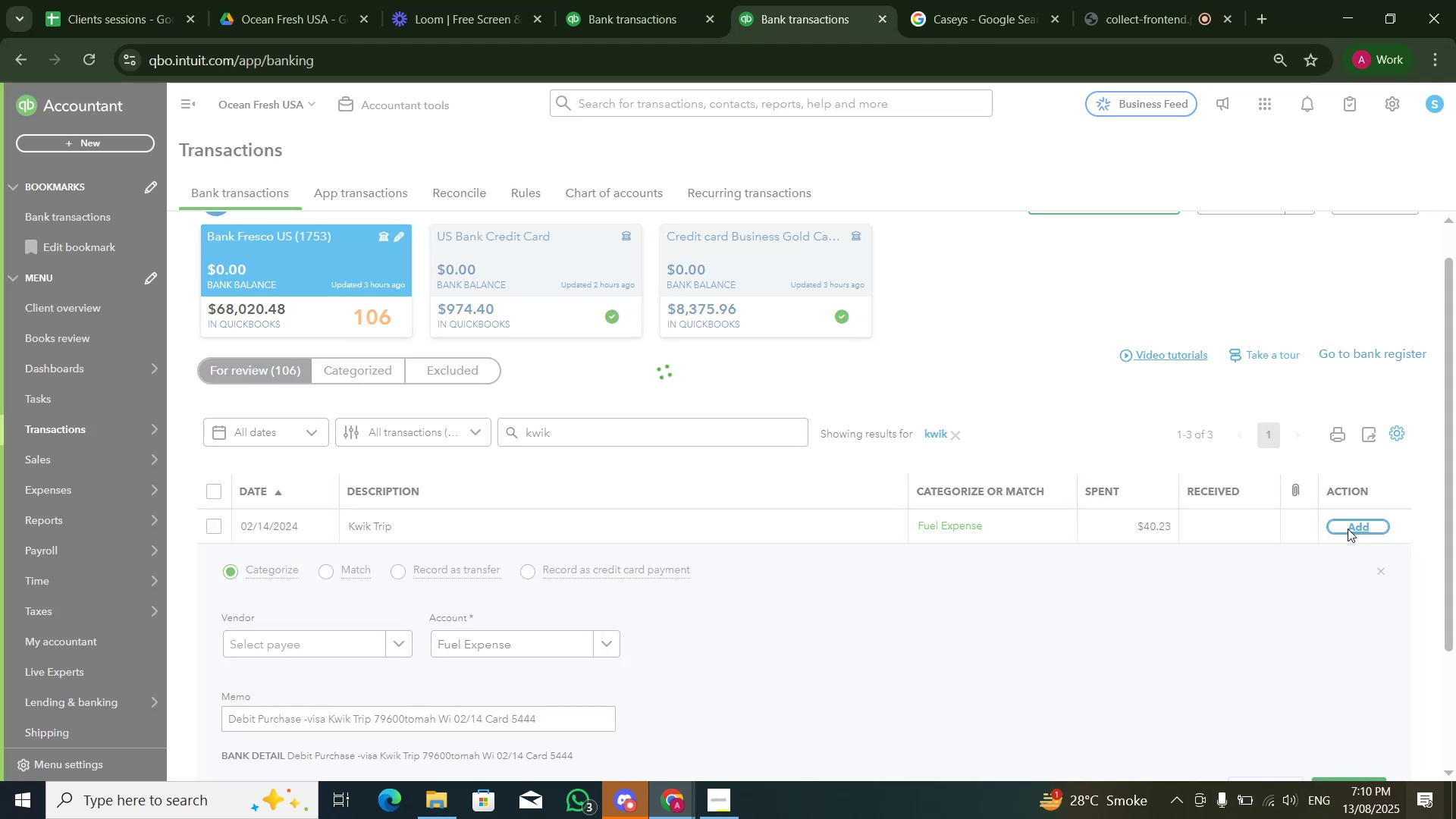 
left_click([1353, 551])
 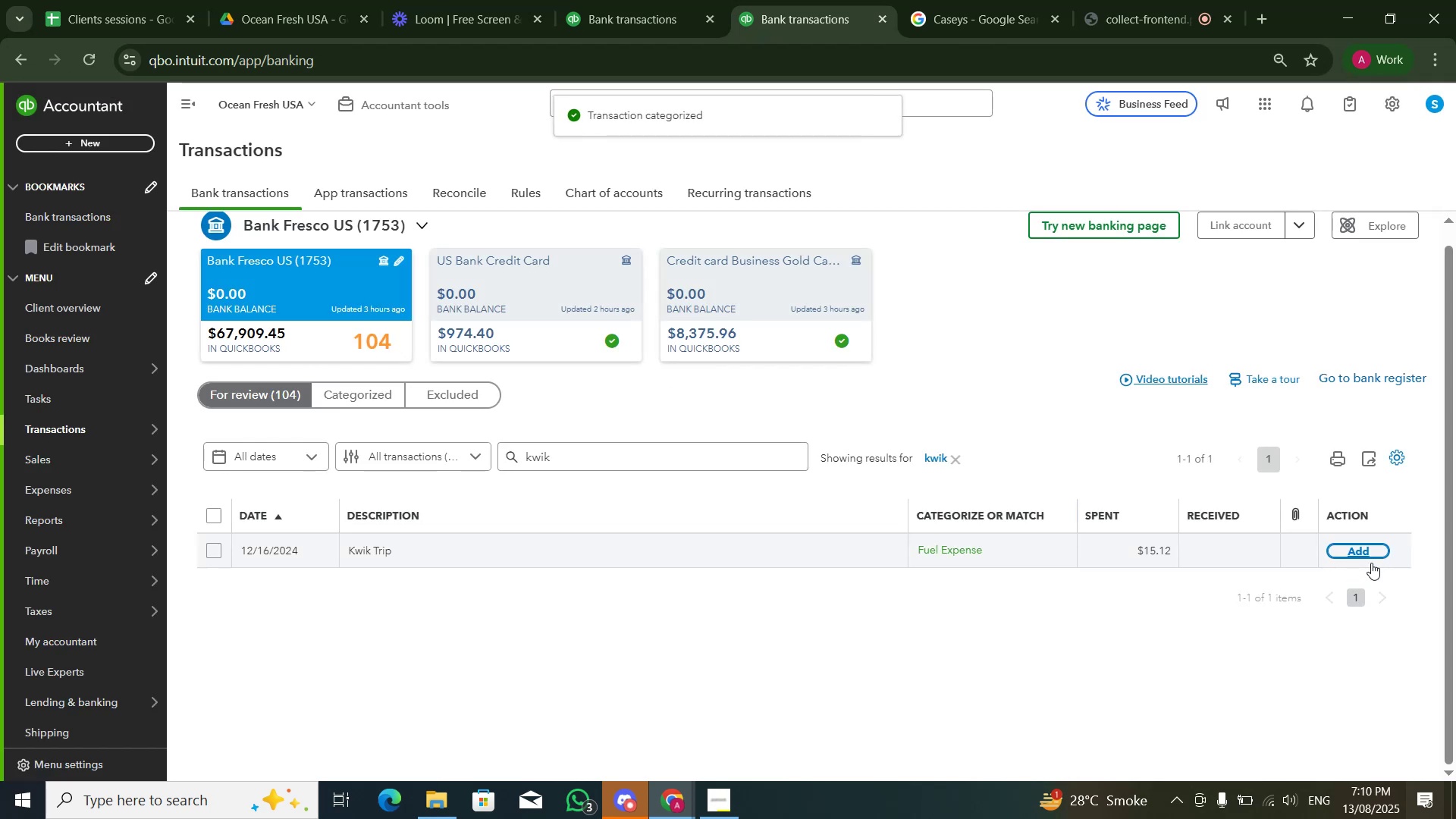 
wait(5.5)
 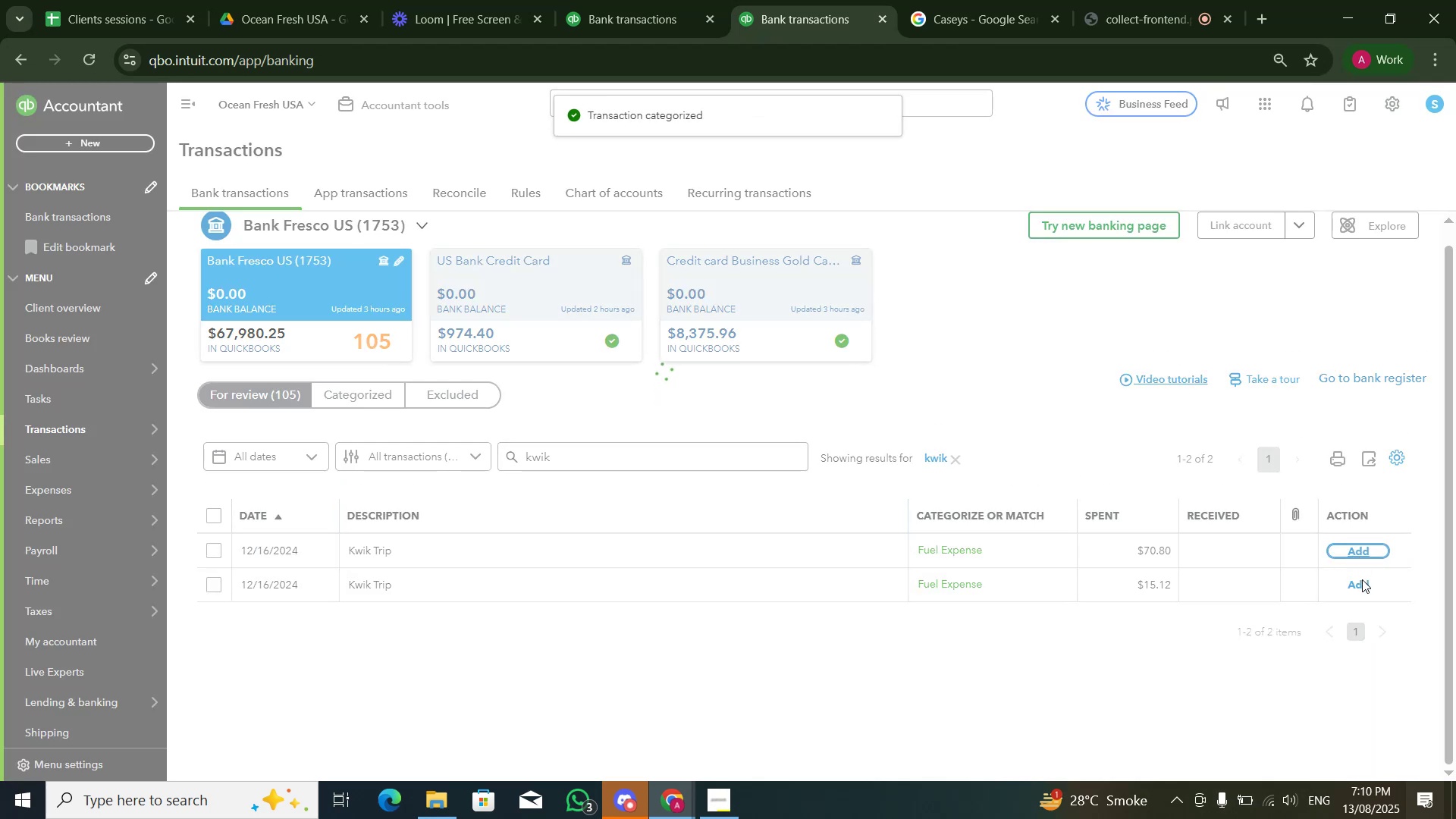 
left_click([1359, 549])
 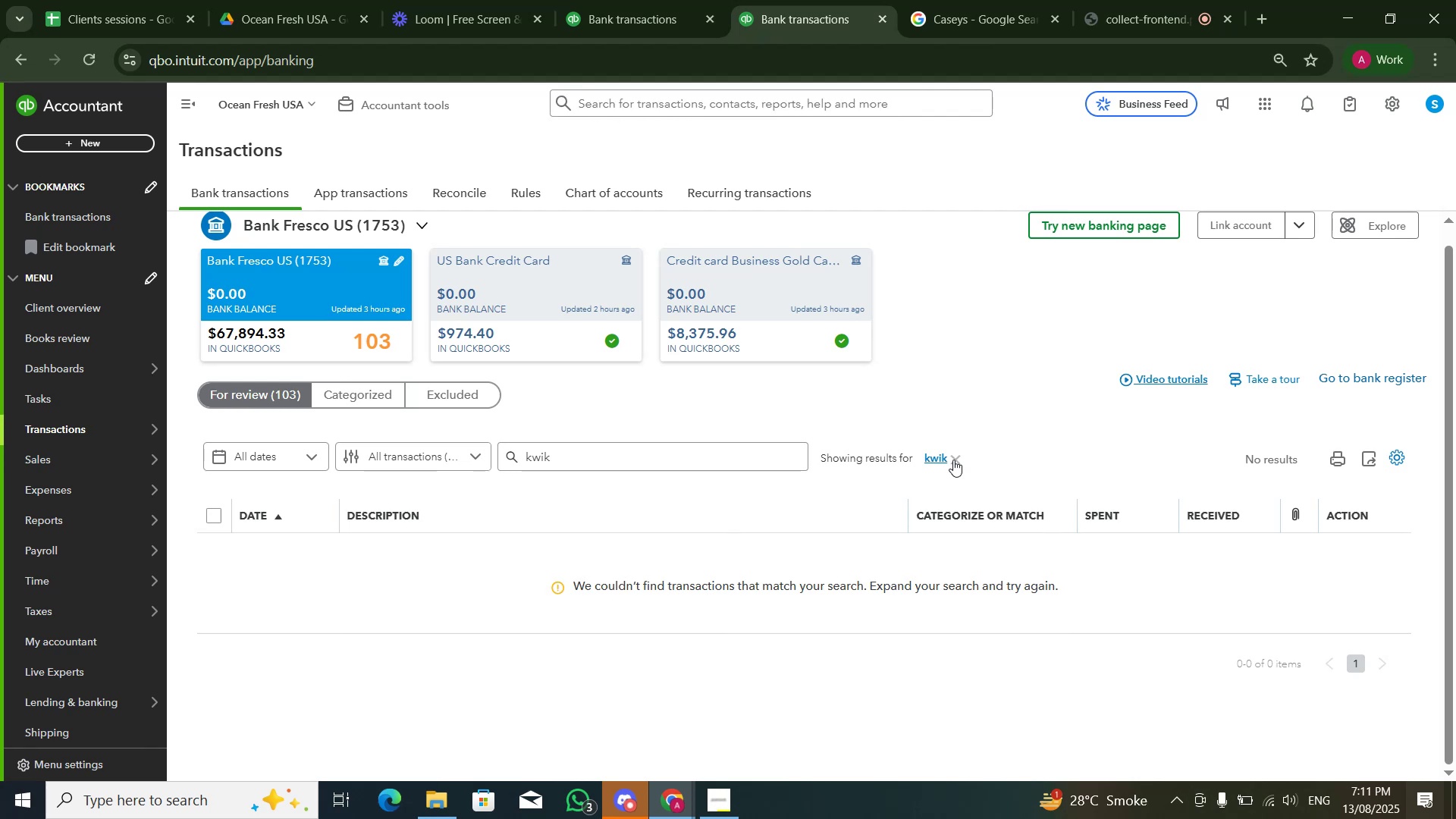 
wait(25.07)
 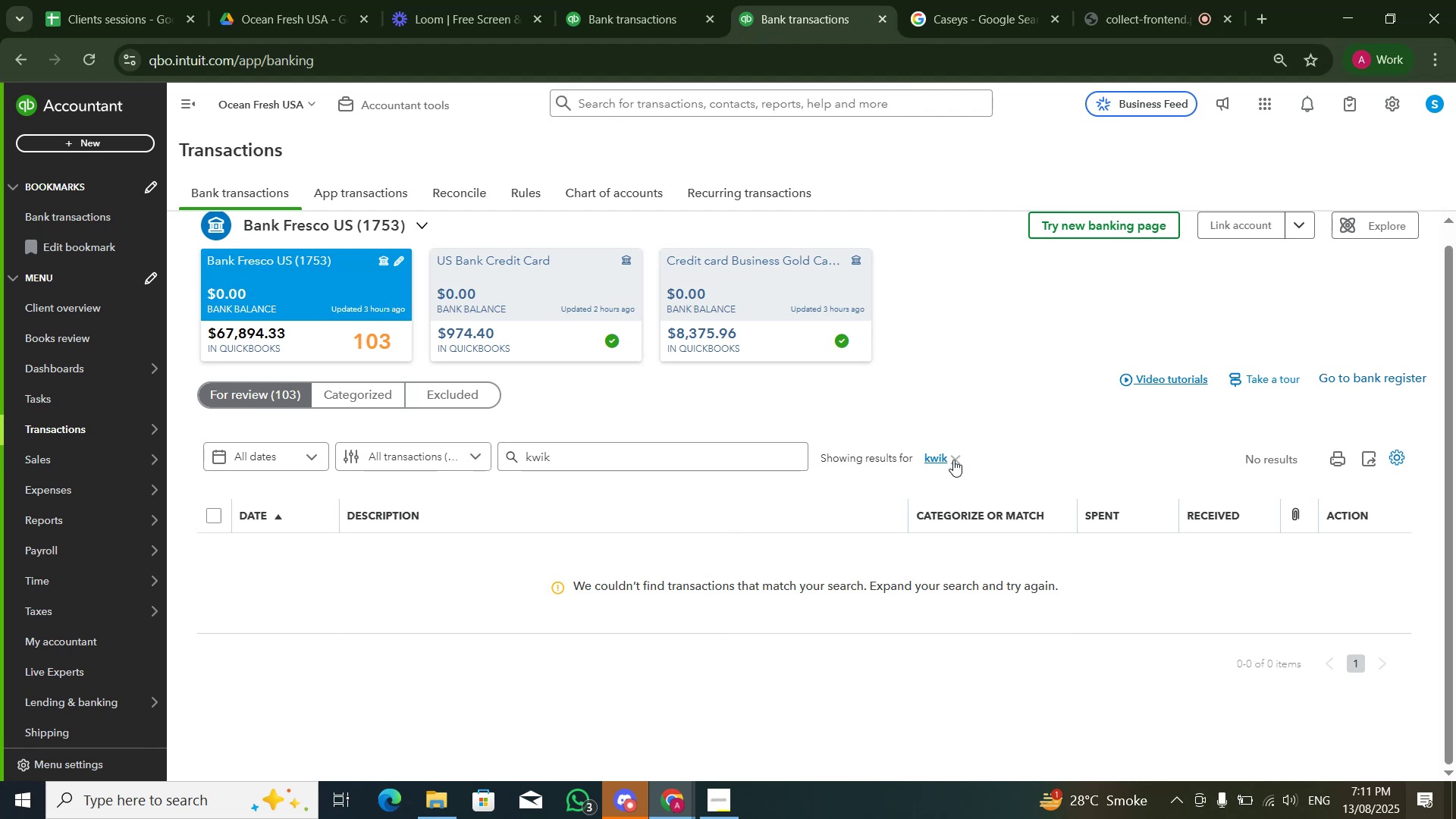 
left_click([952, 462])
 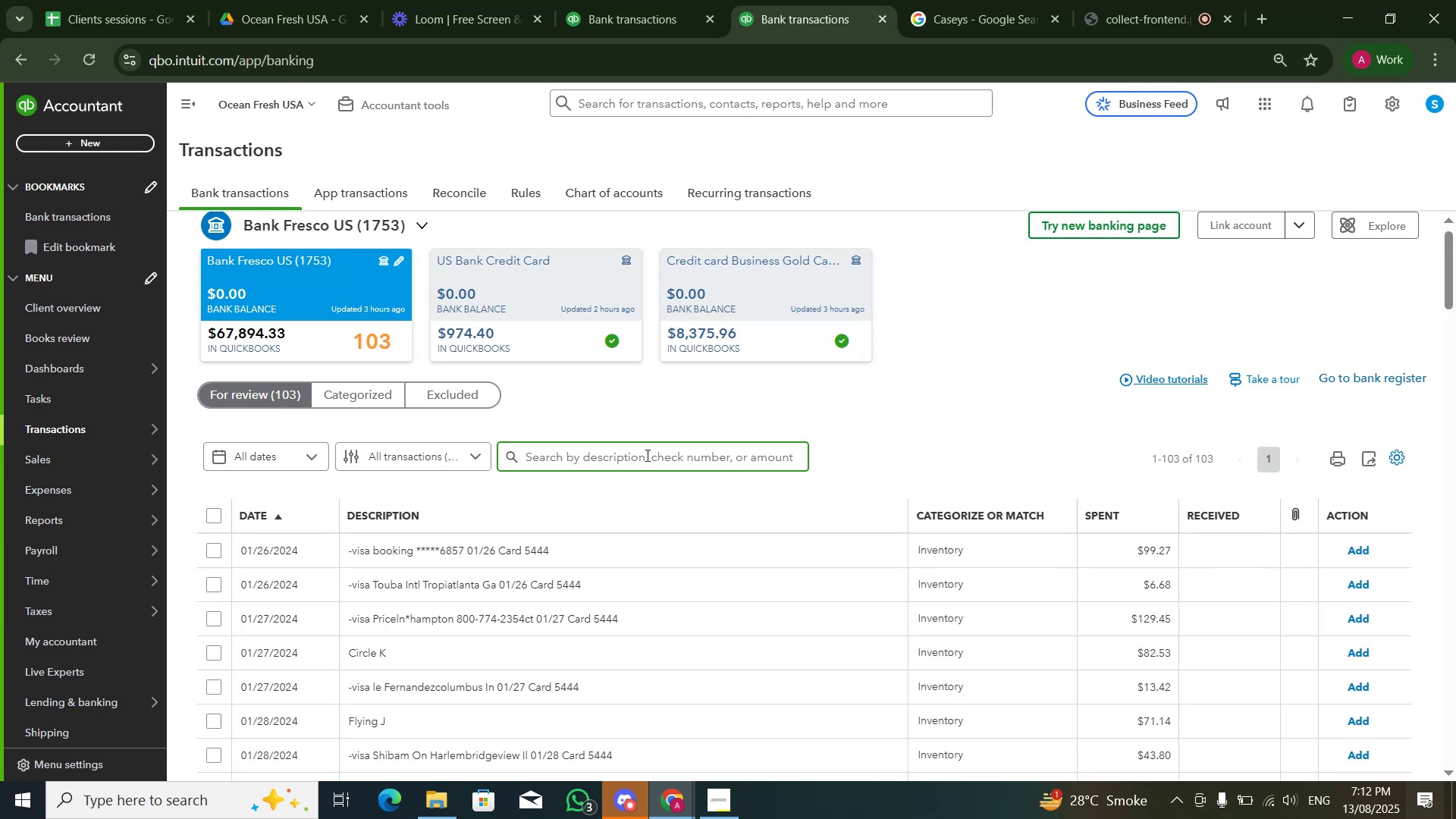 
wait(61.22)
 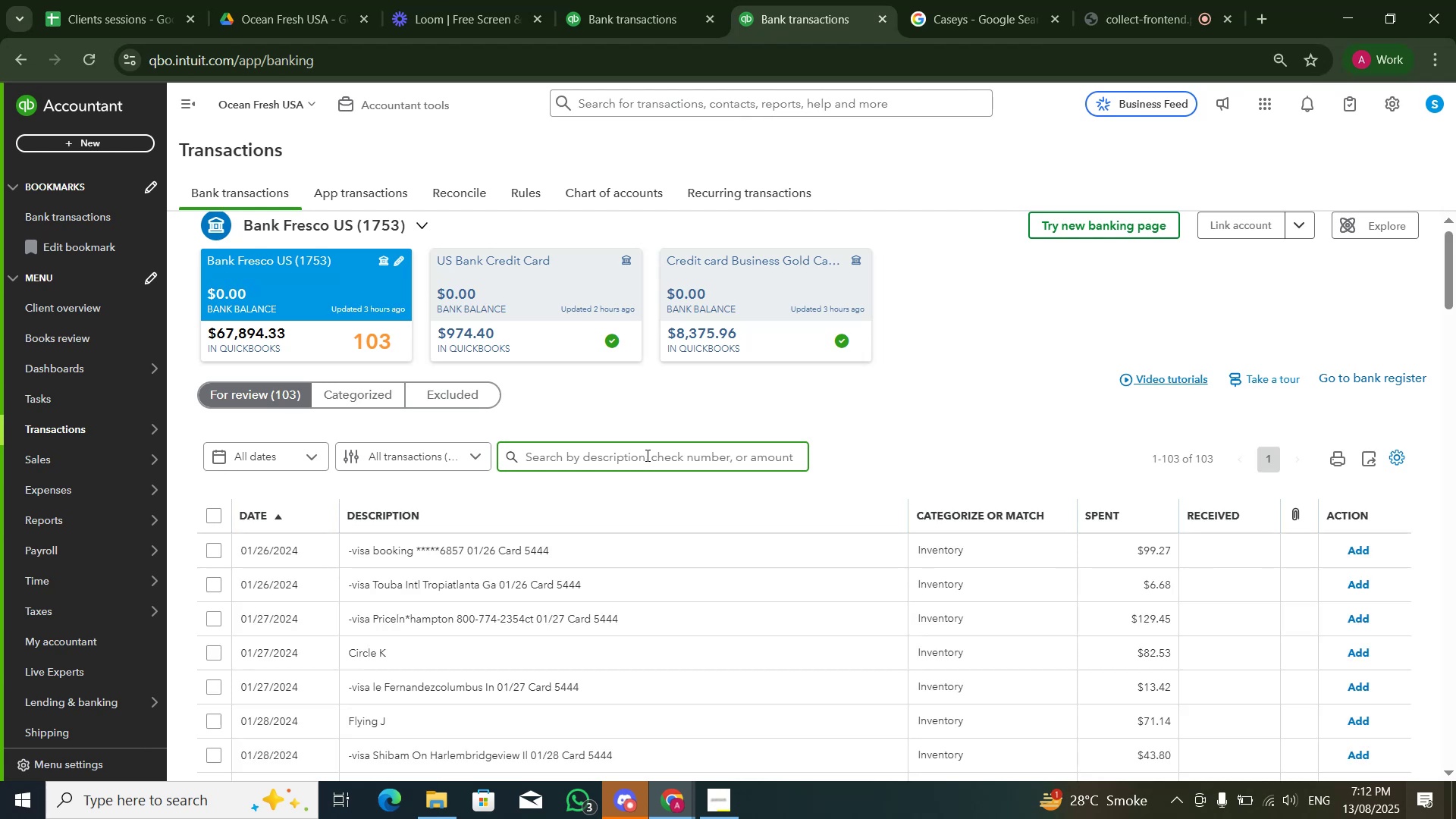 
scroll: coordinate [621, 455], scroll_direction: down, amount: 5.0
 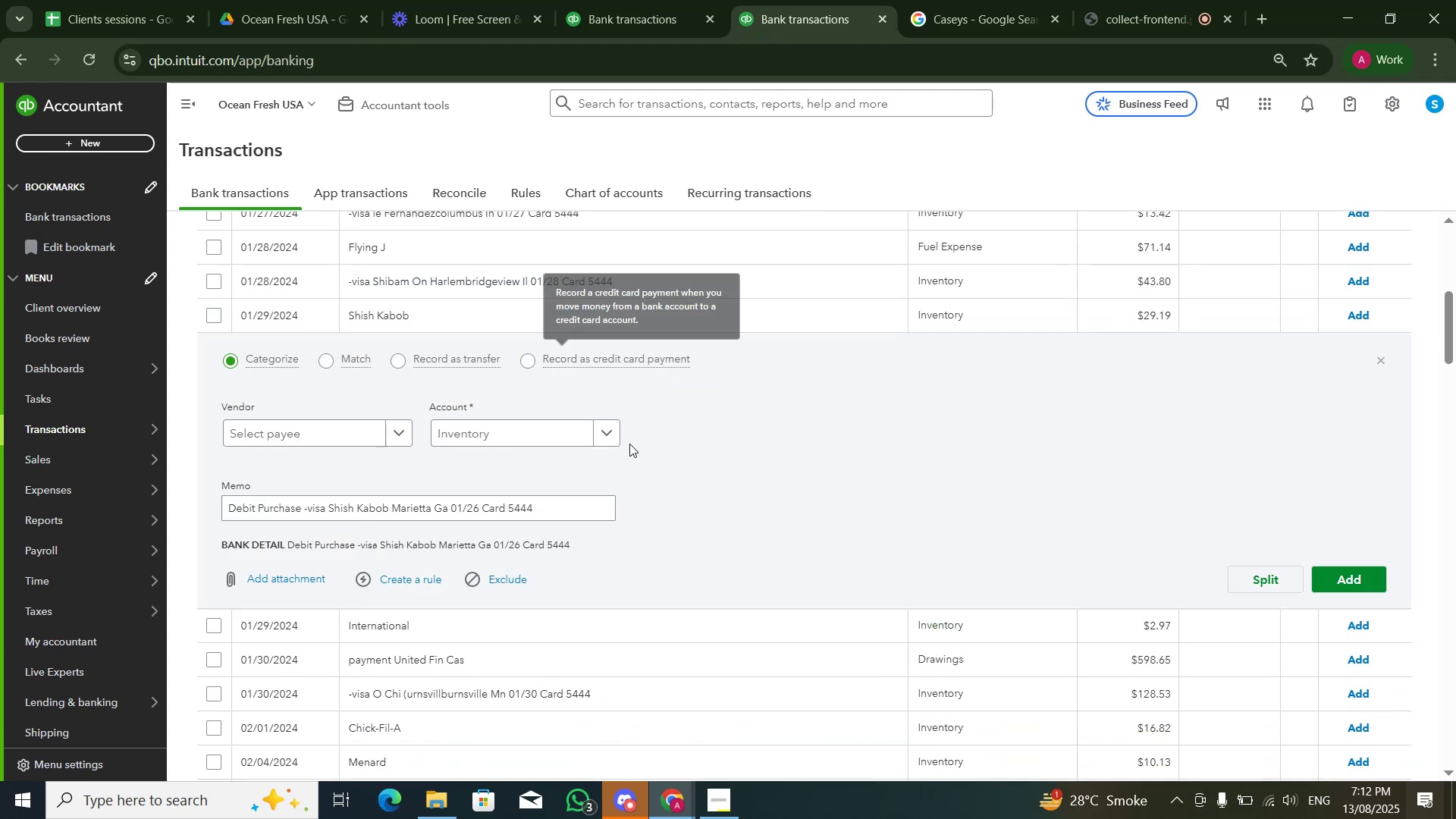 
left_click([542, 439])
 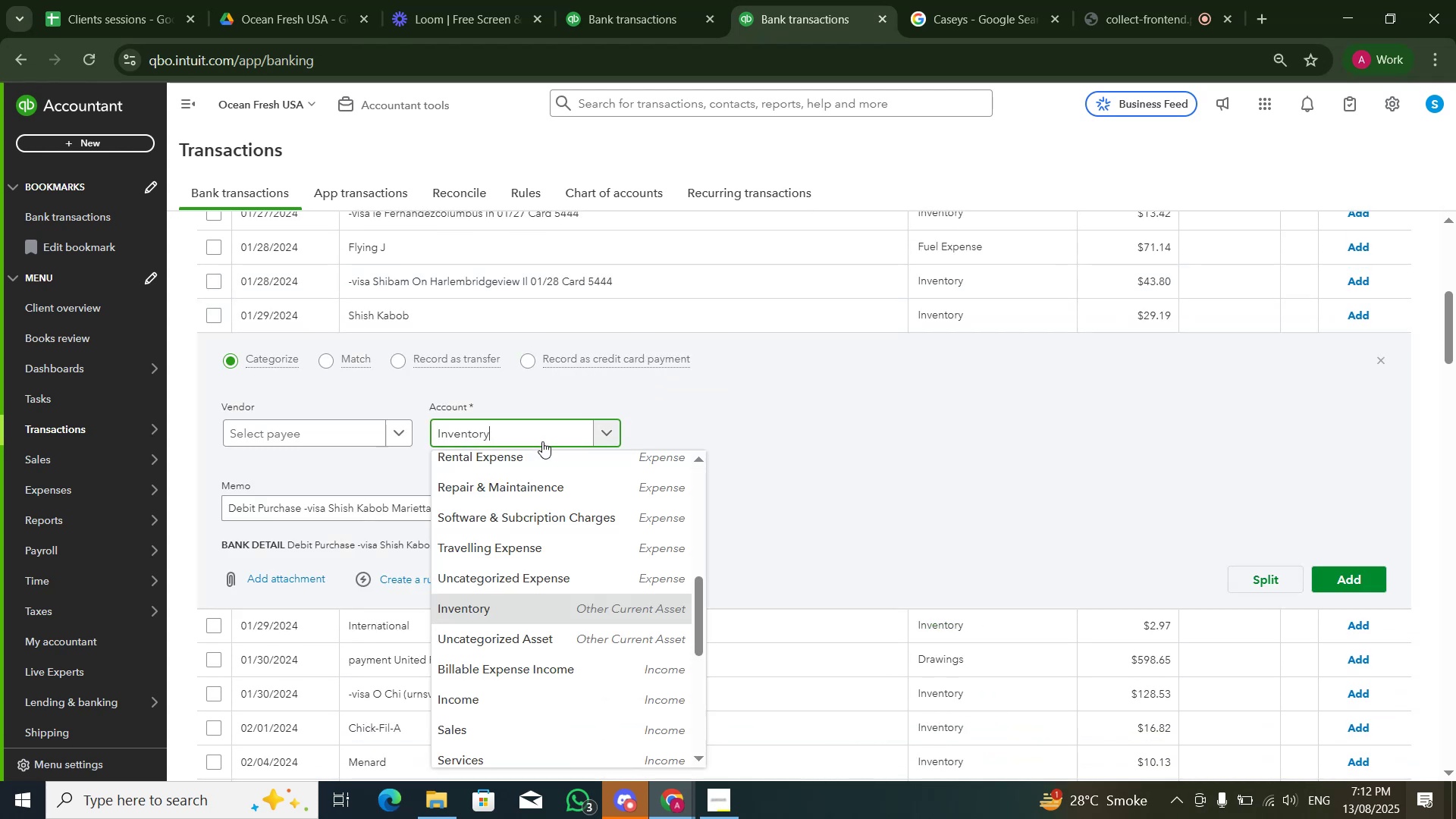 
type(meals)
 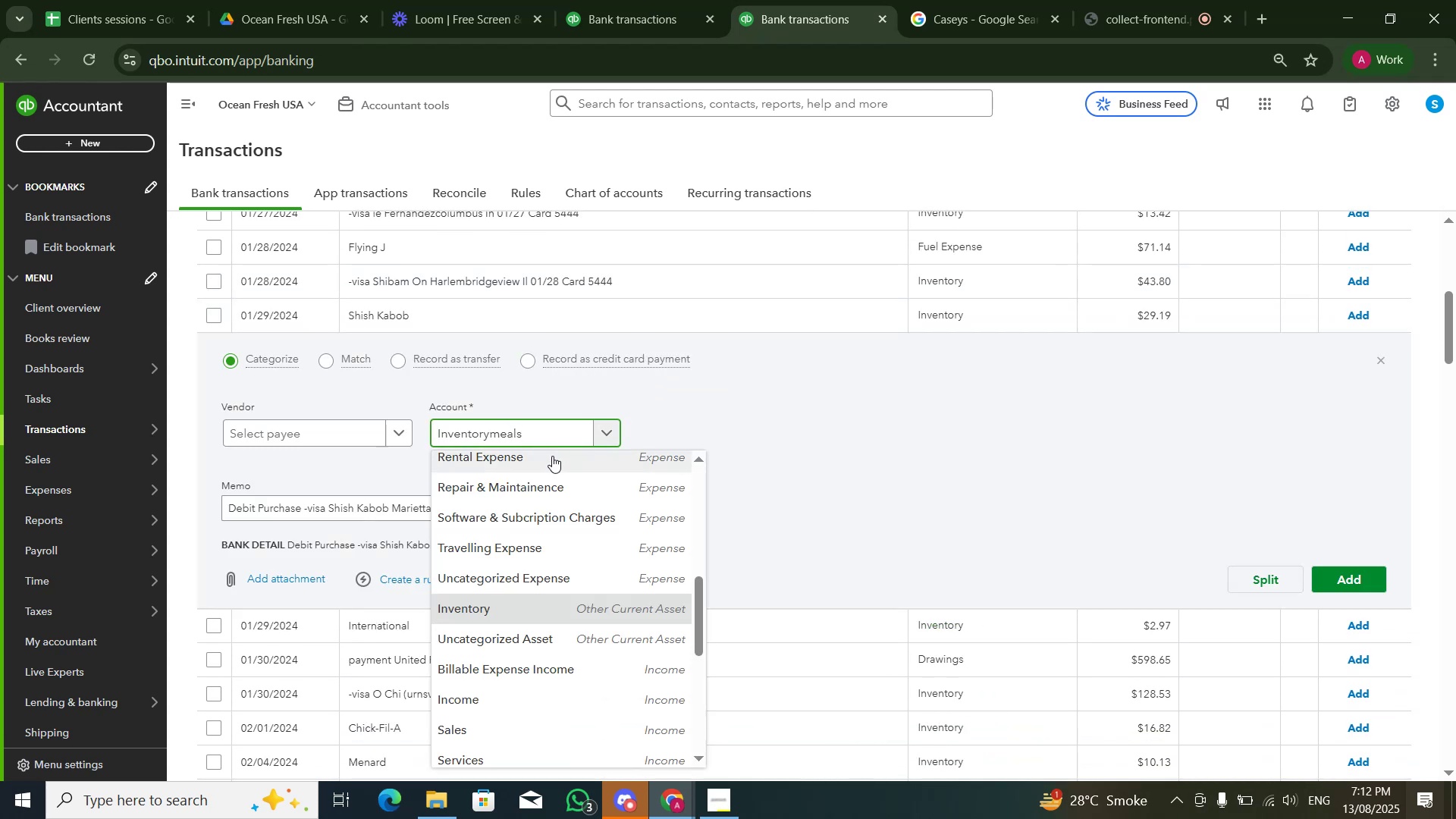 
key(Control+A)
 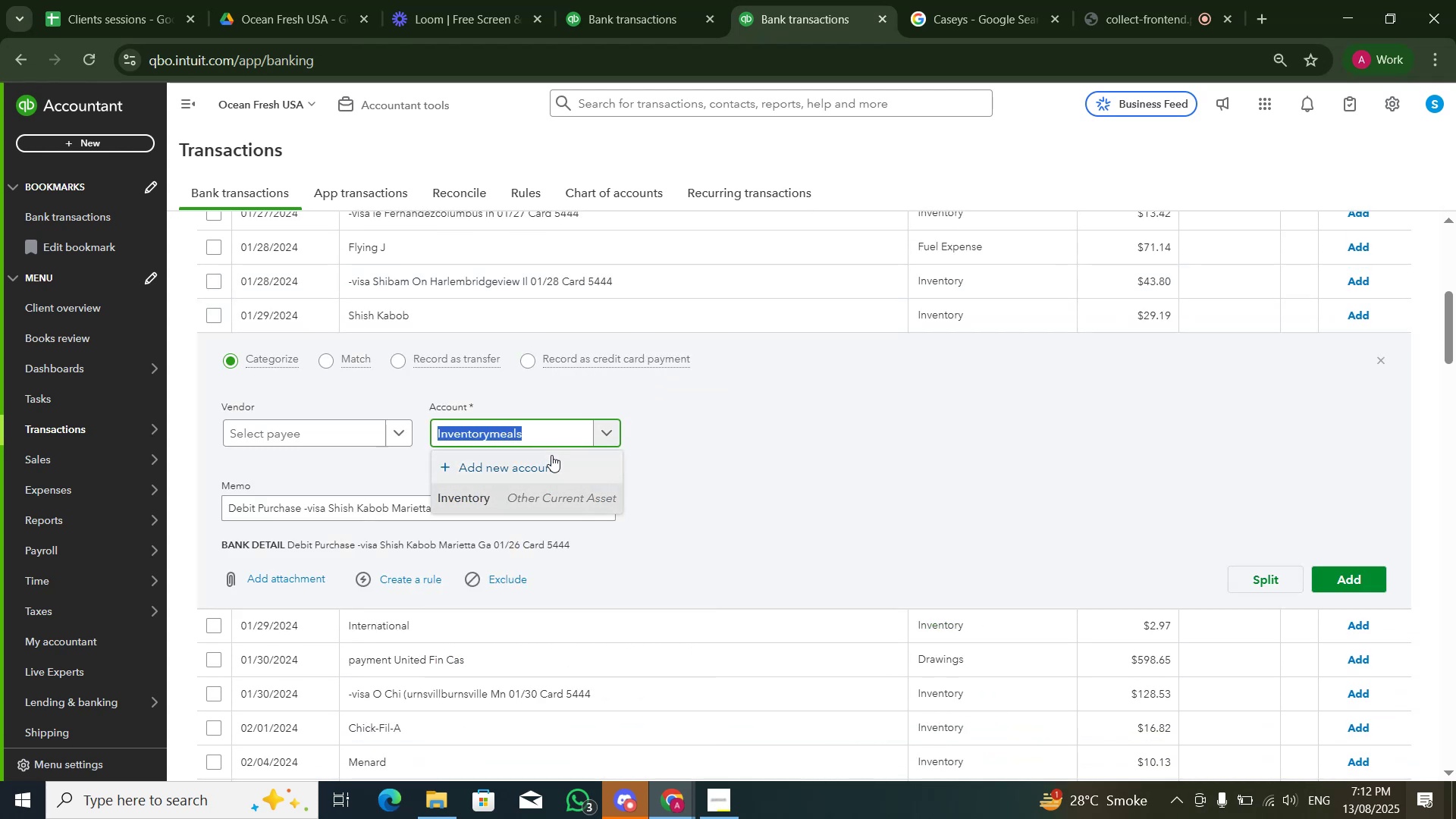 
type(meals)
 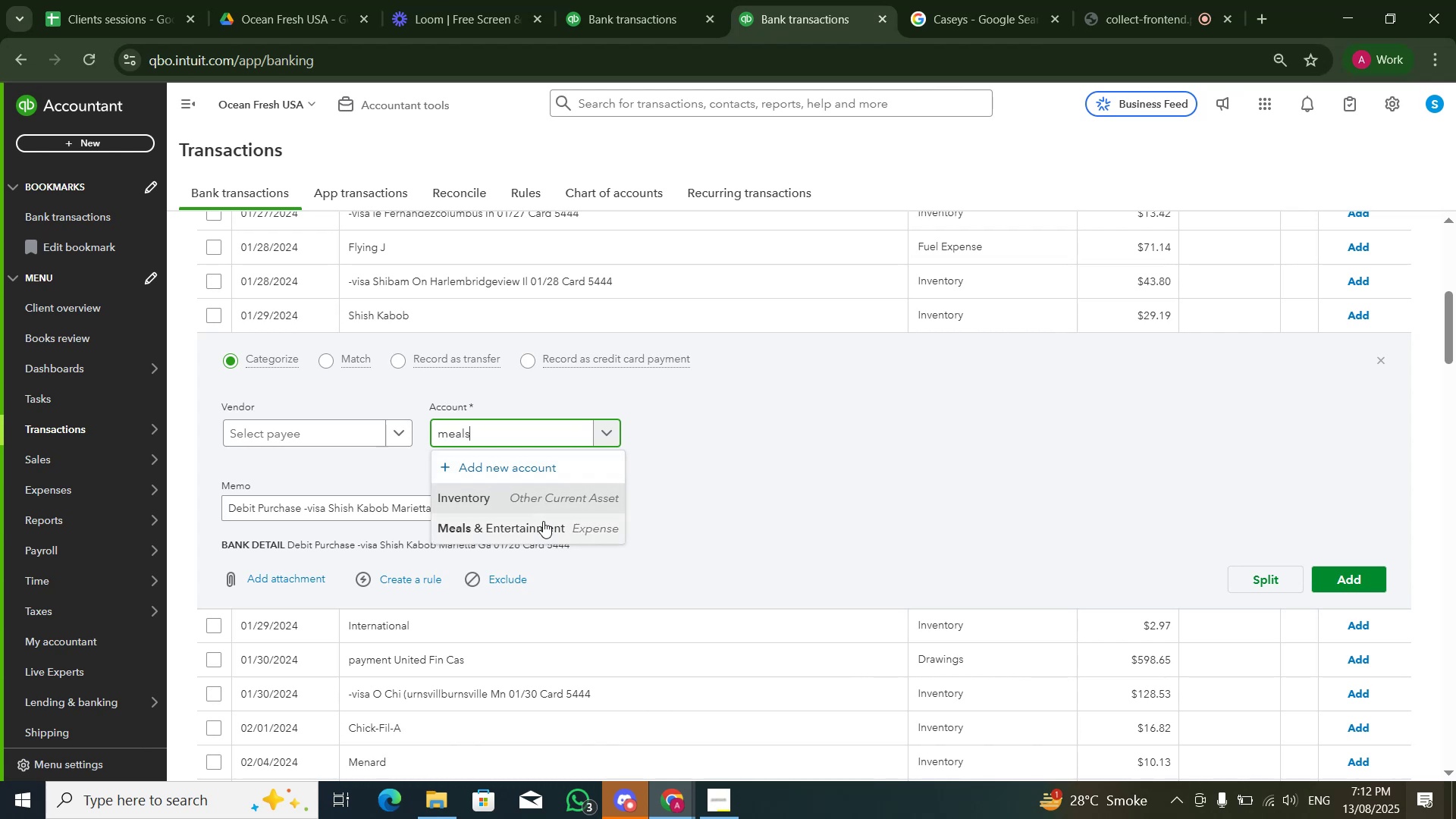 
double_click([774, 502])
 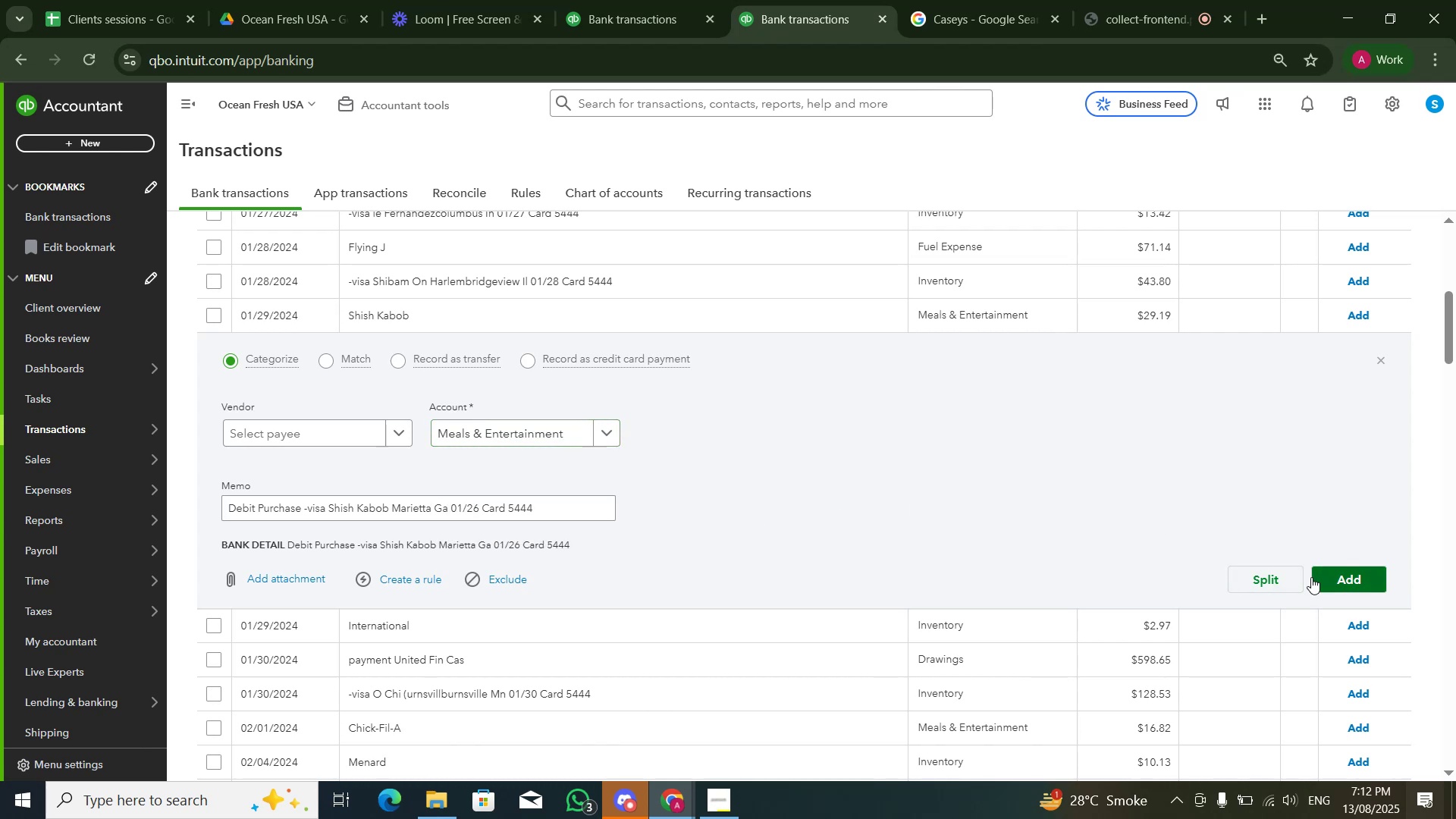 
left_click([1340, 579])
 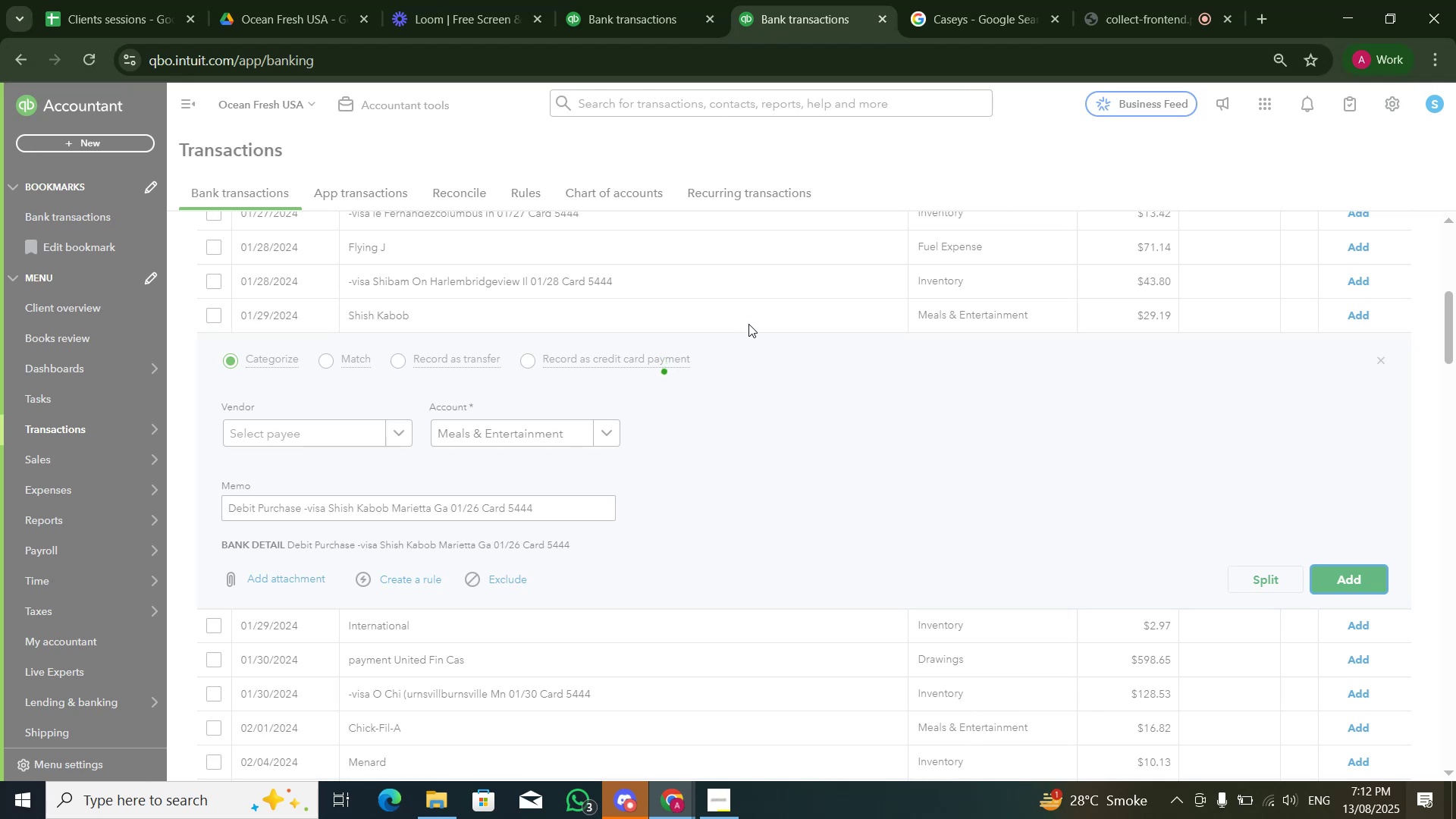 
wait(13.37)
 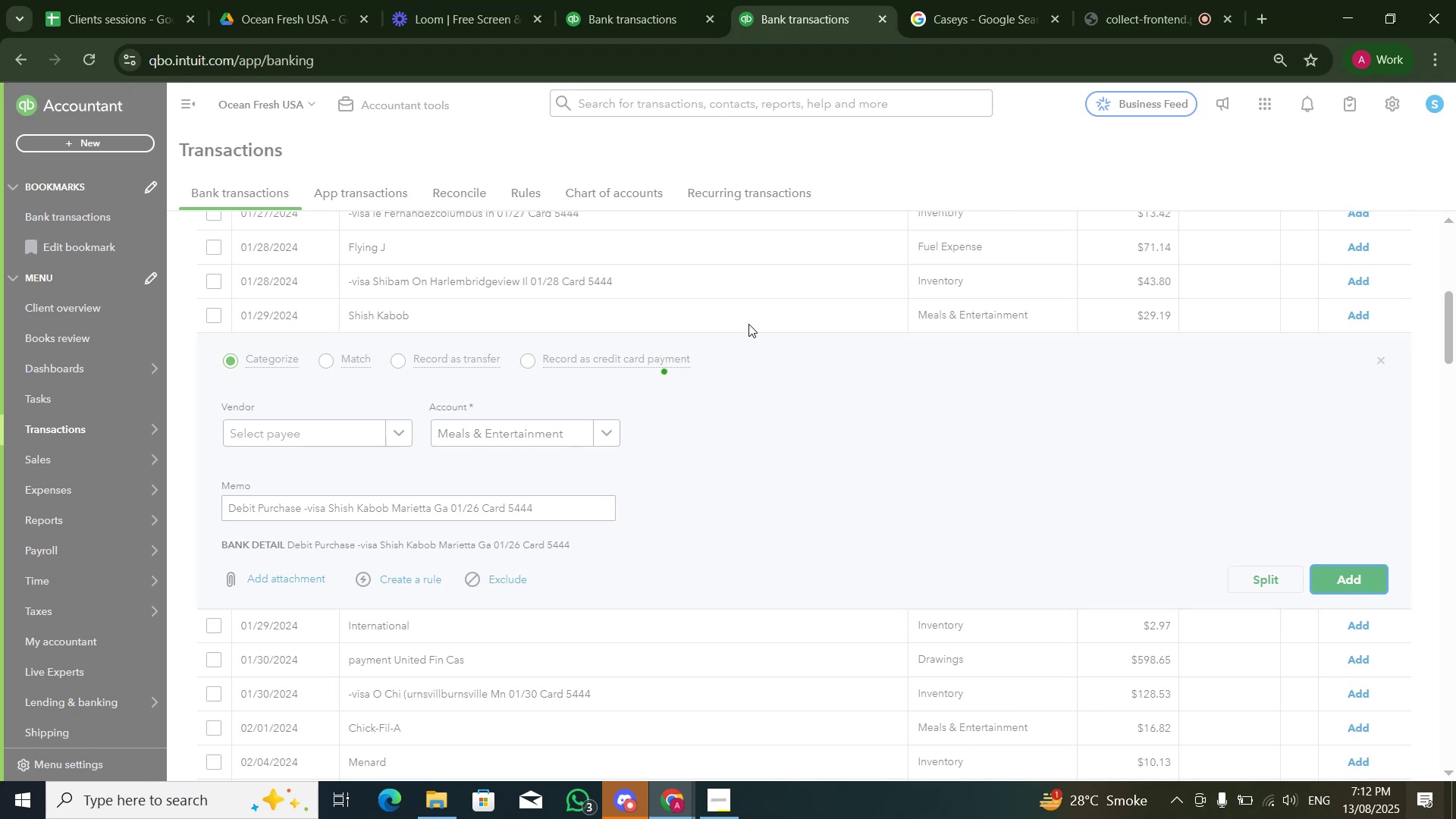 
scroll: coordinate [702, 439], scroll_direction: down, amount: 2.0
 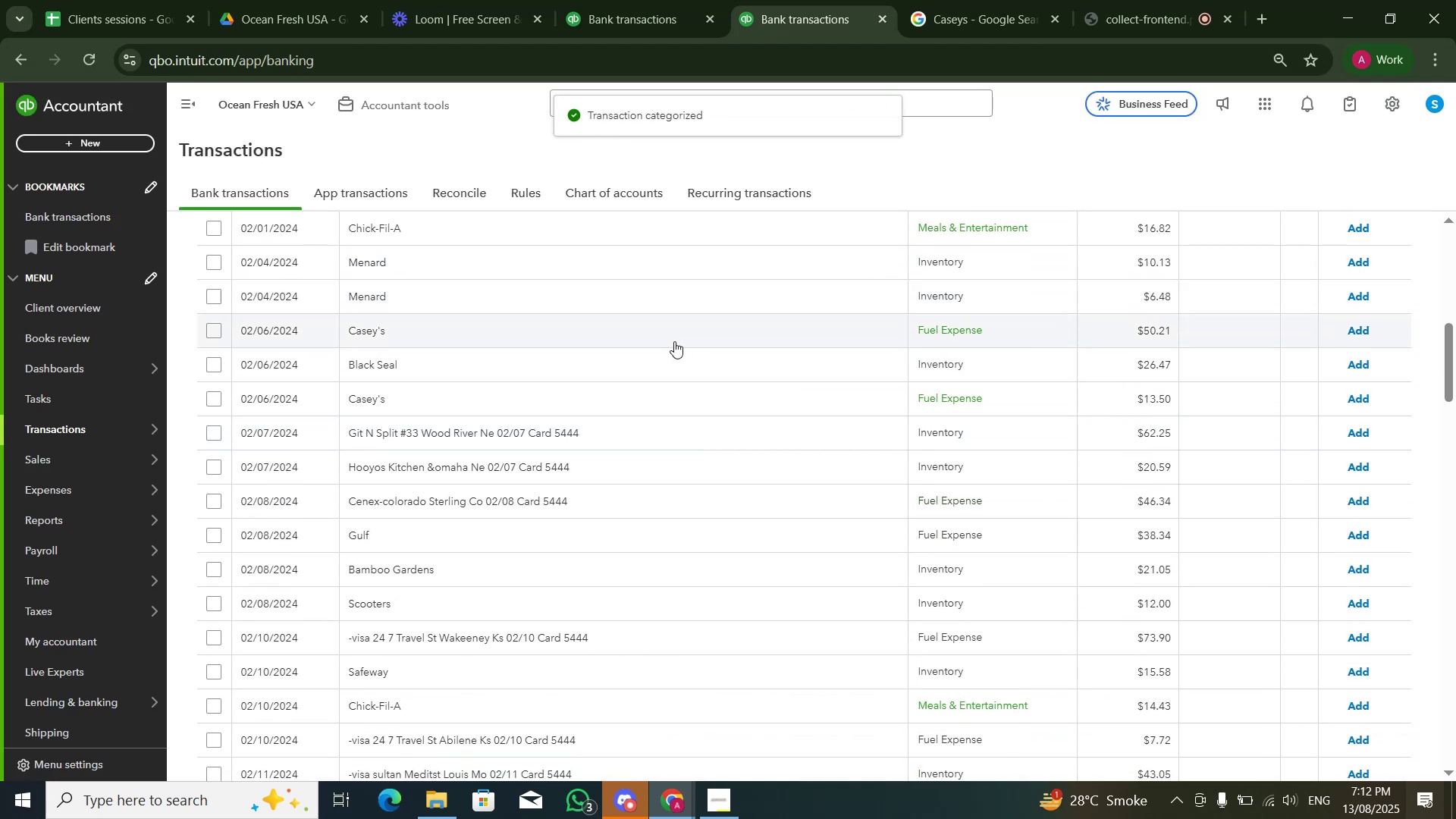 
left_click([674, 341])
 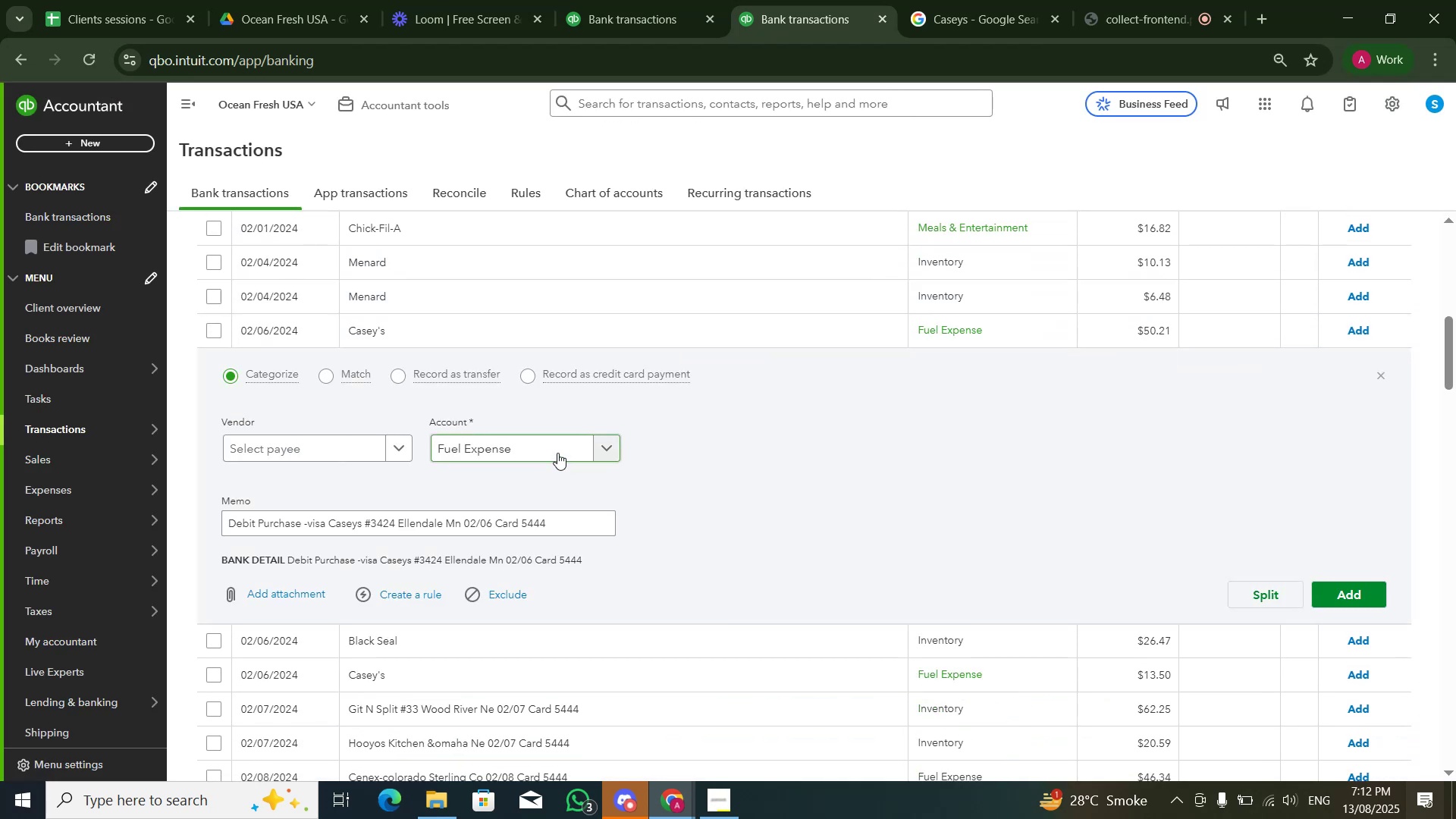 
left_click([557, 453])
 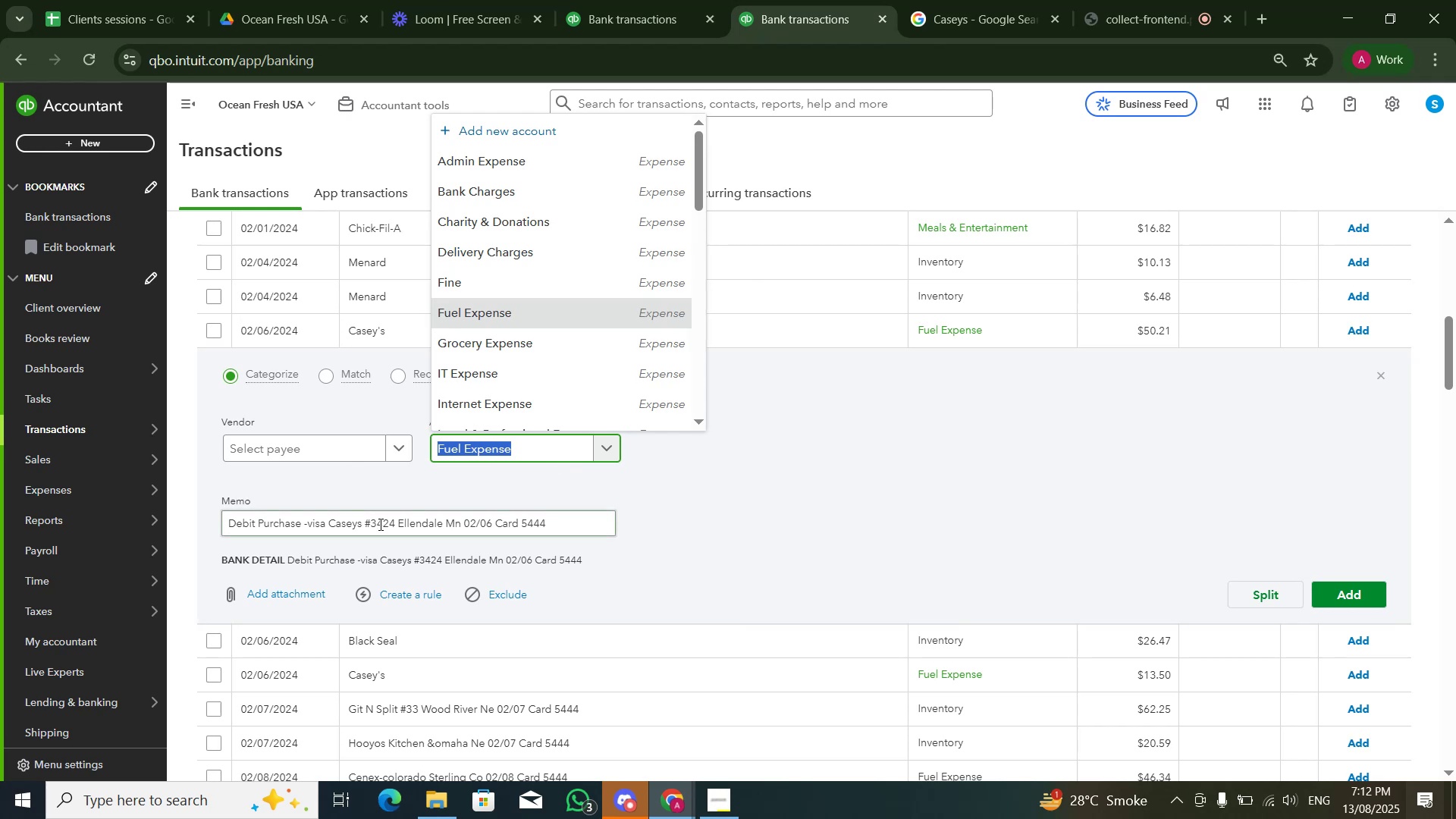 
double_click([348, 520])
 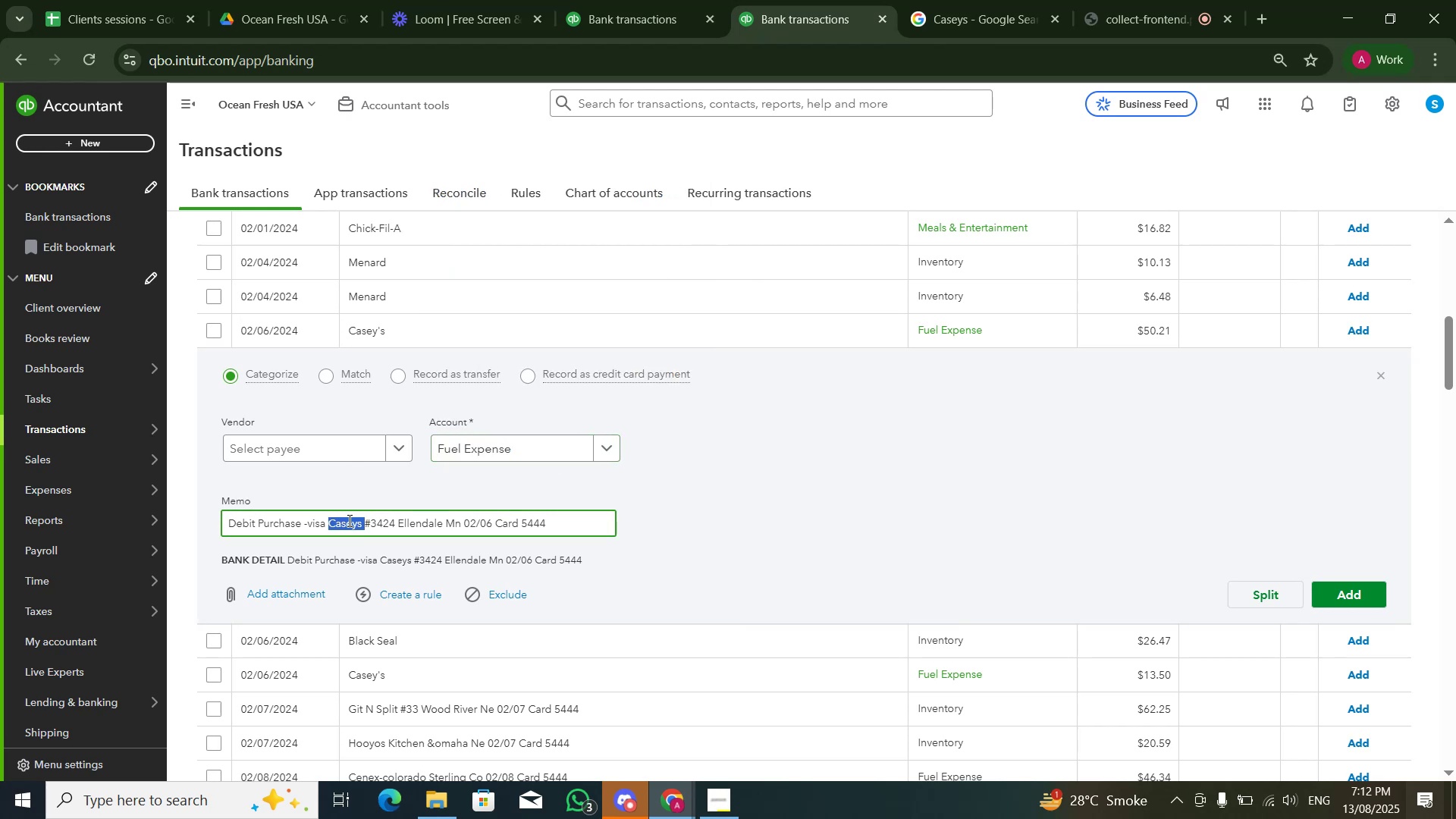 
key(Control+ControlLeft)
 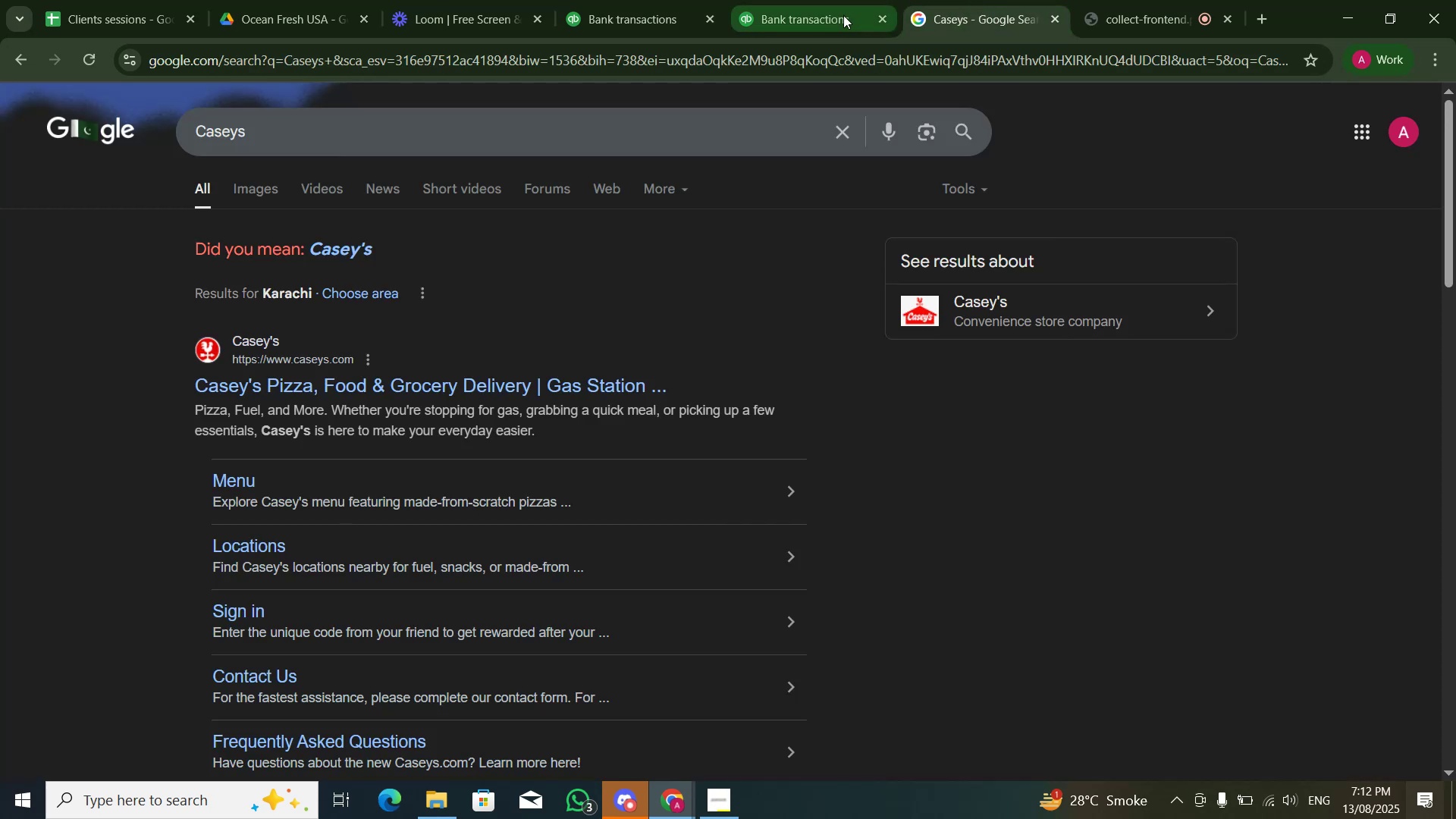 
left_click([840, 17])
 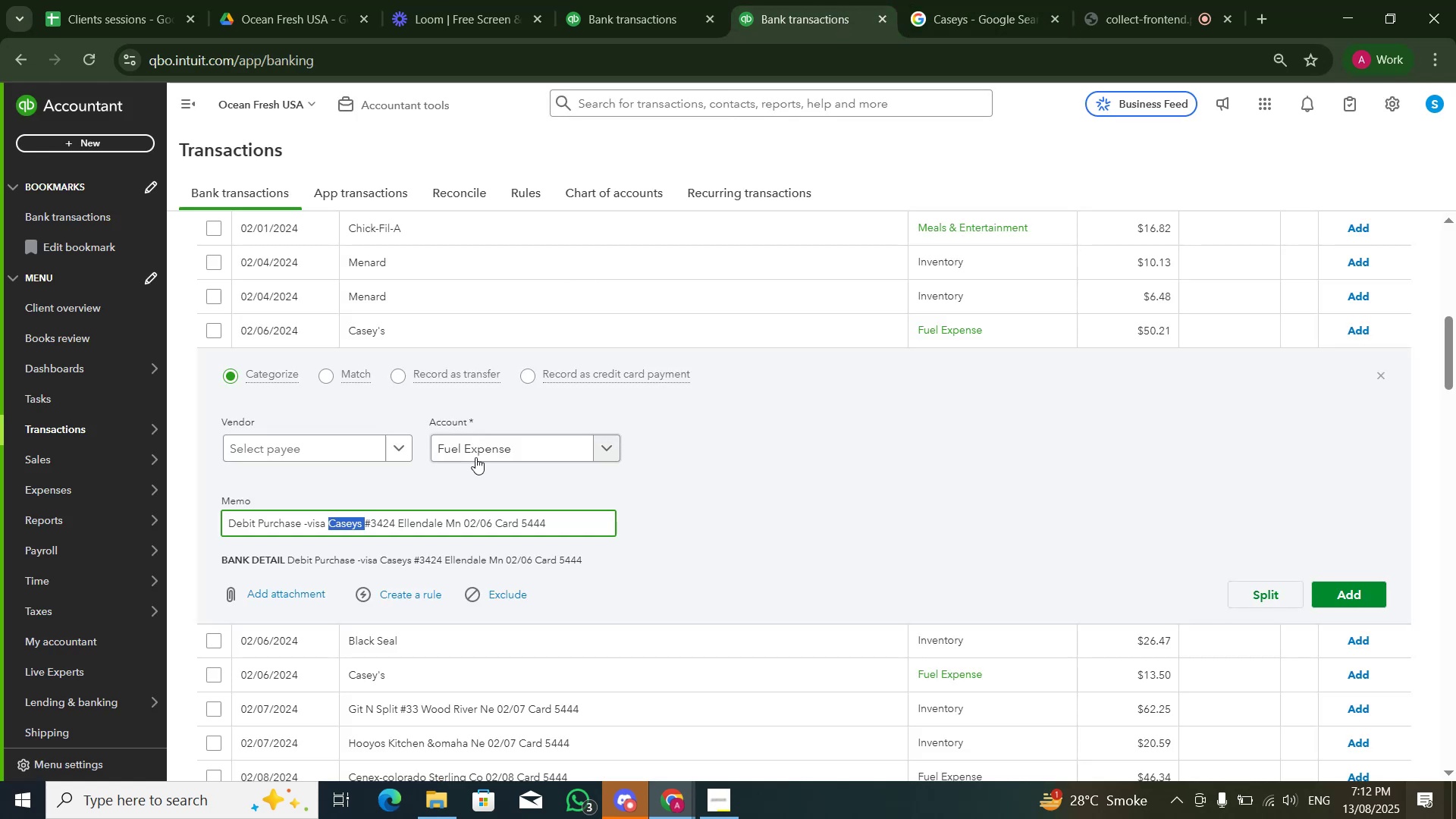 
left_click([478, 453])
 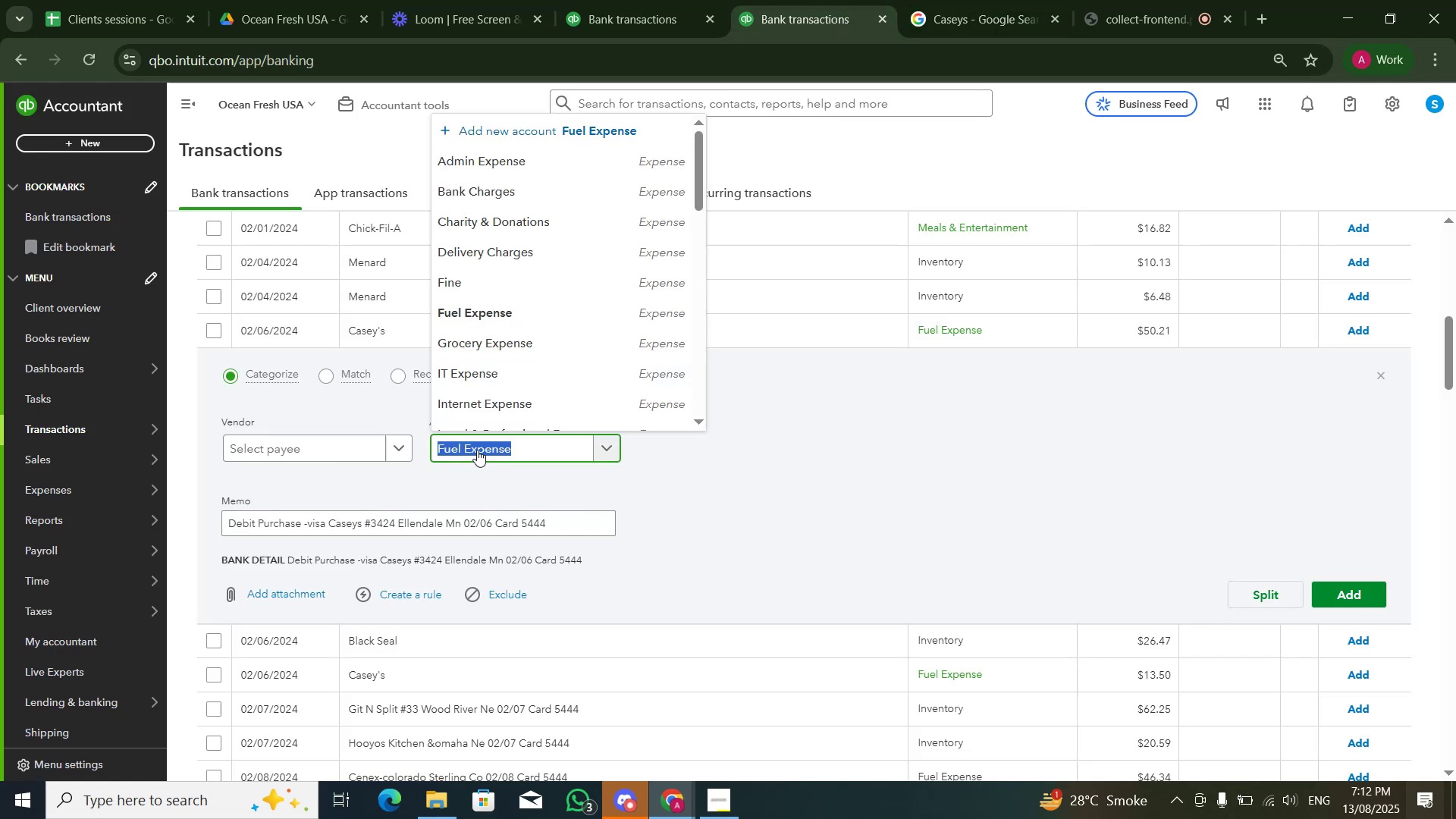 
type(delie)
key(Backspace)
 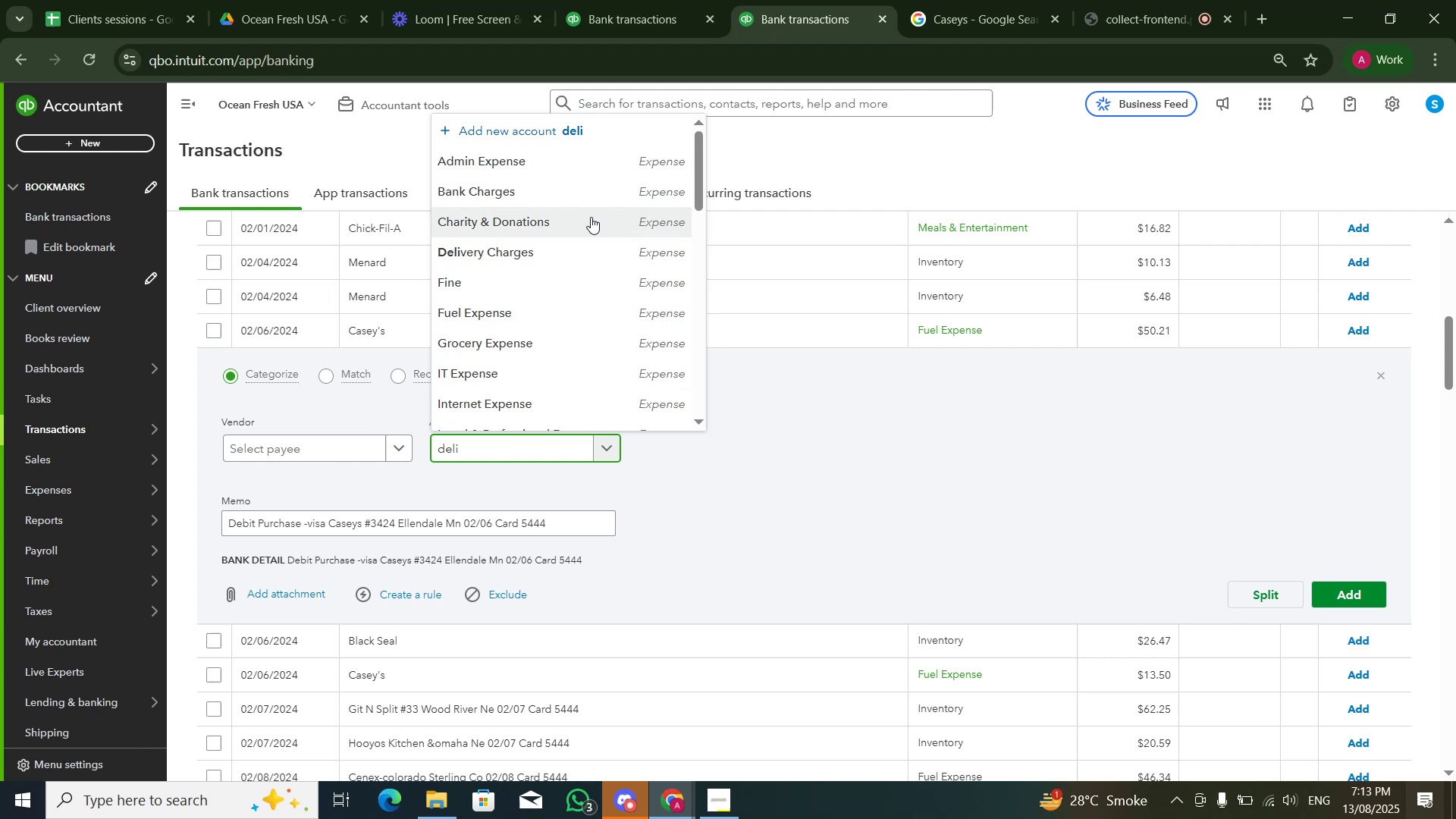 
left_click([589, 246])
 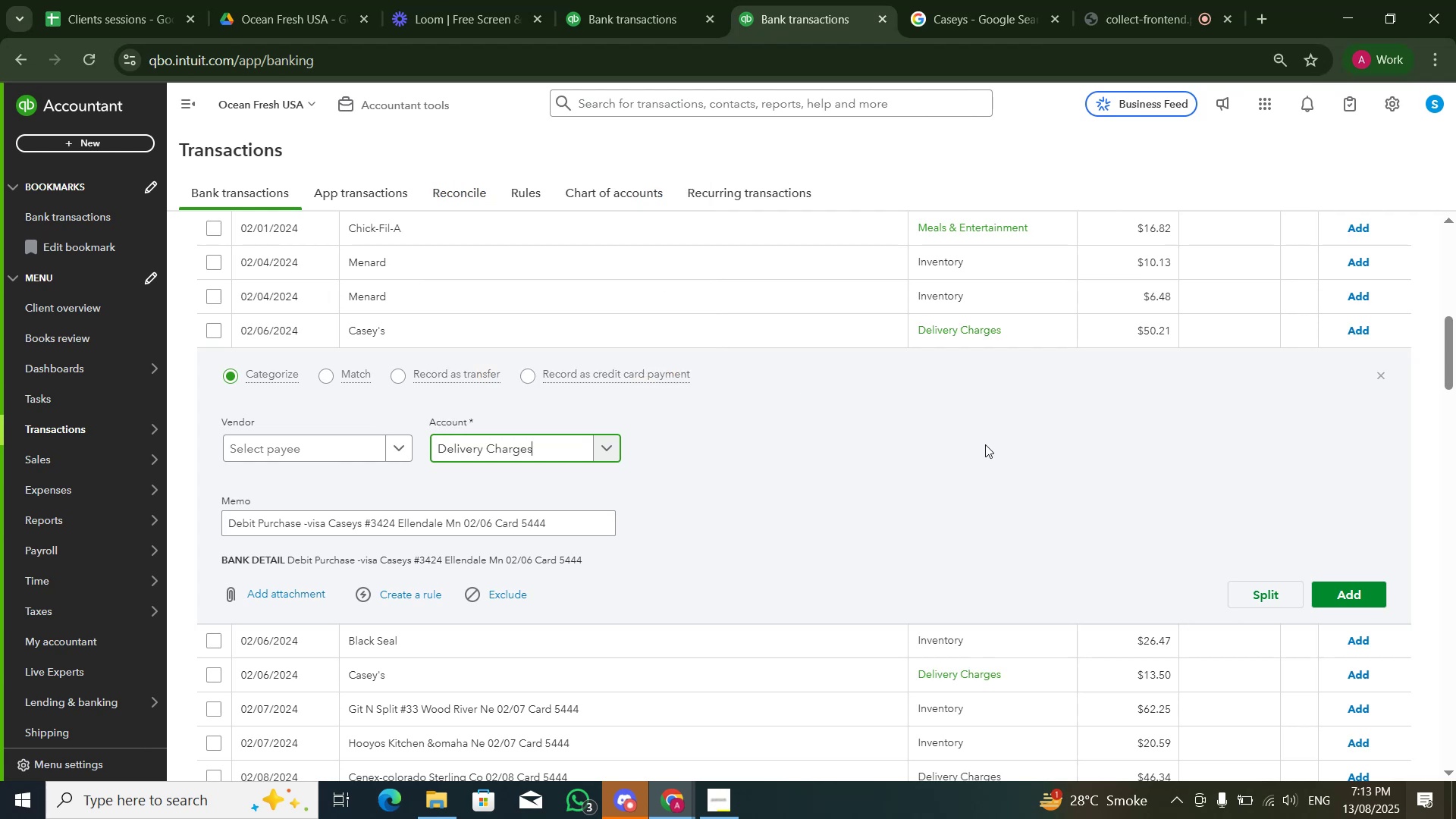 
double_click([985, 445])
 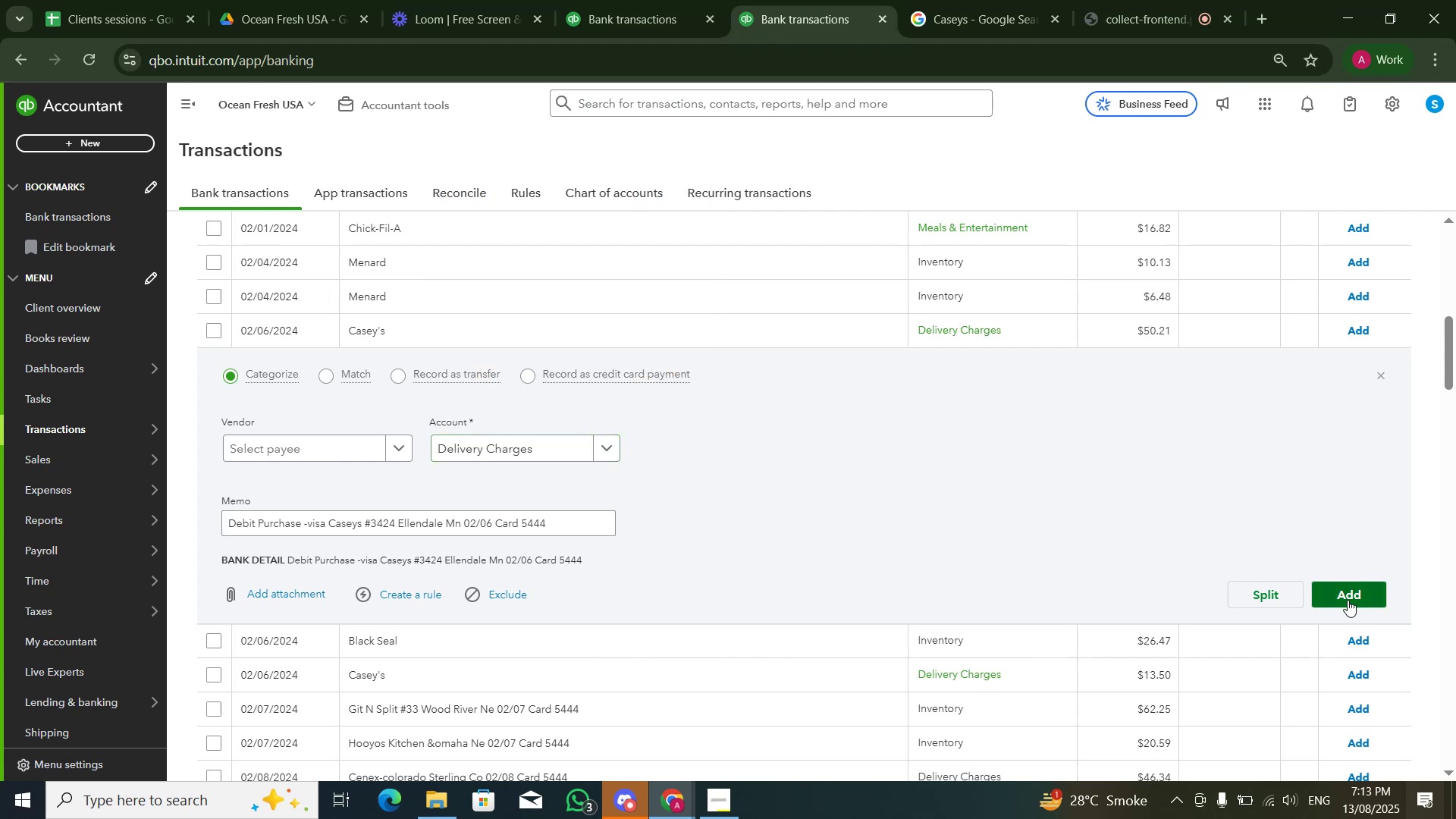 
left_click([1348, 600])
 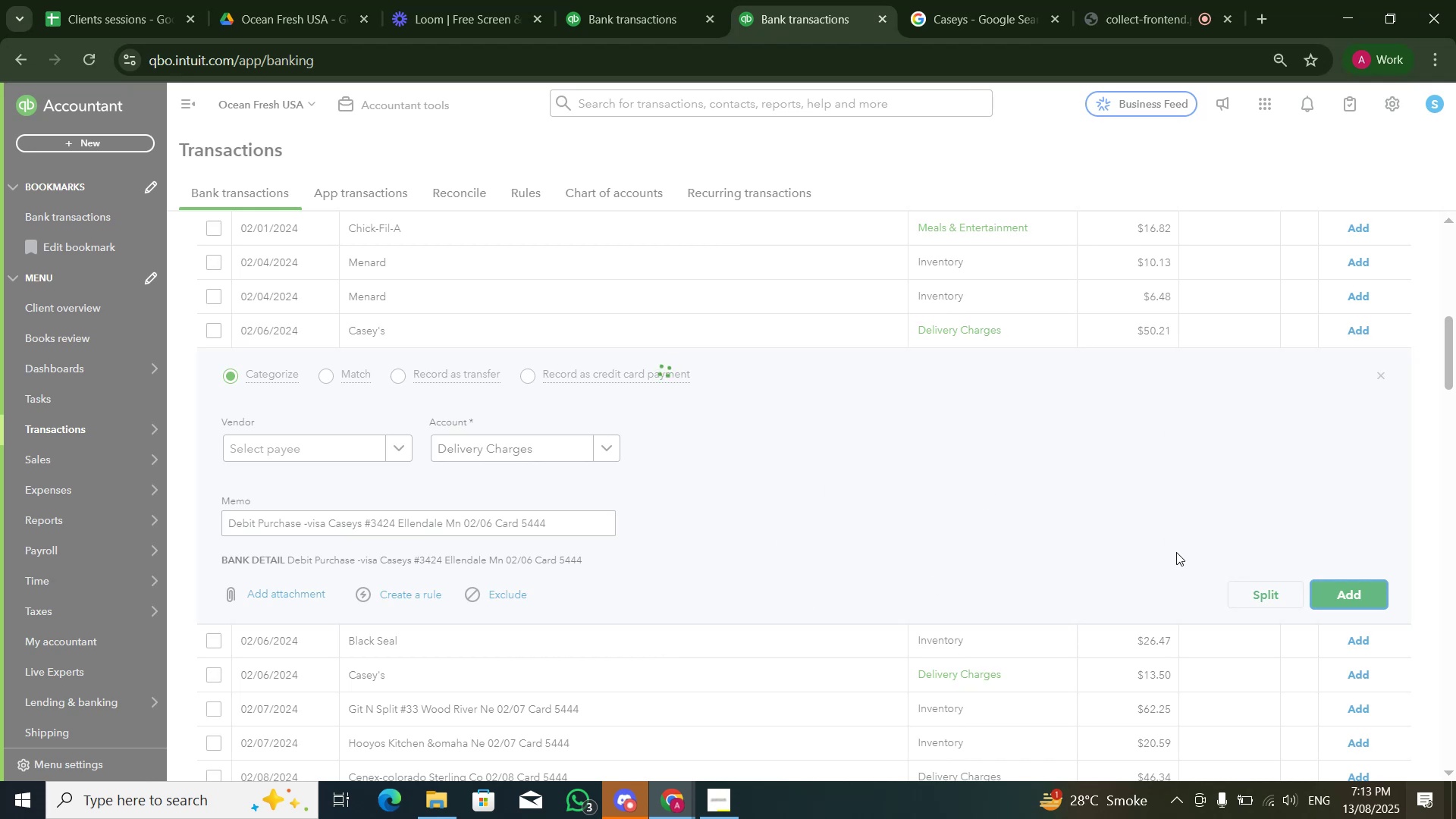 
wait(22.01)
 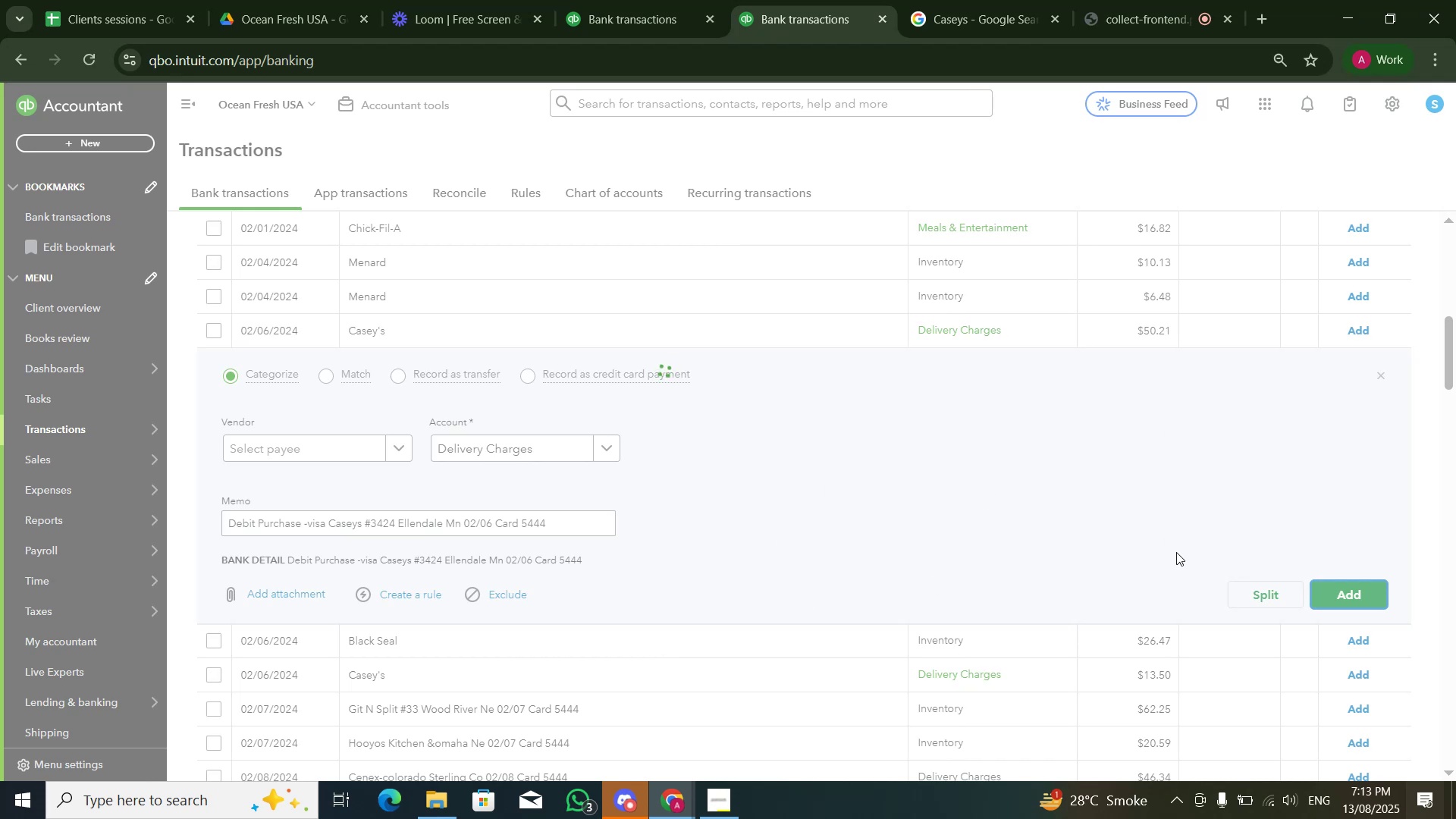 
left_click([704, 373])
 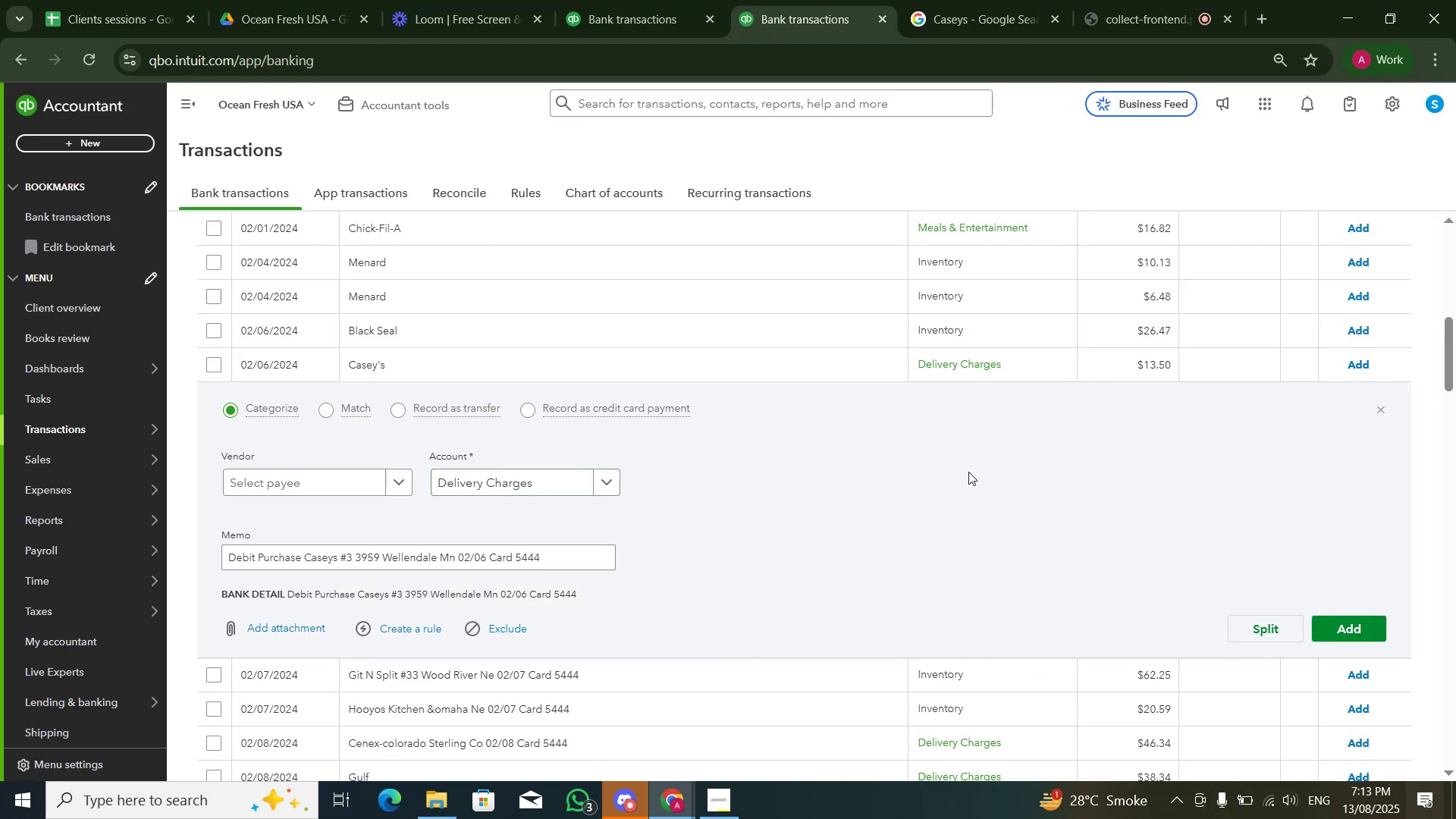 
wait(6.09)
 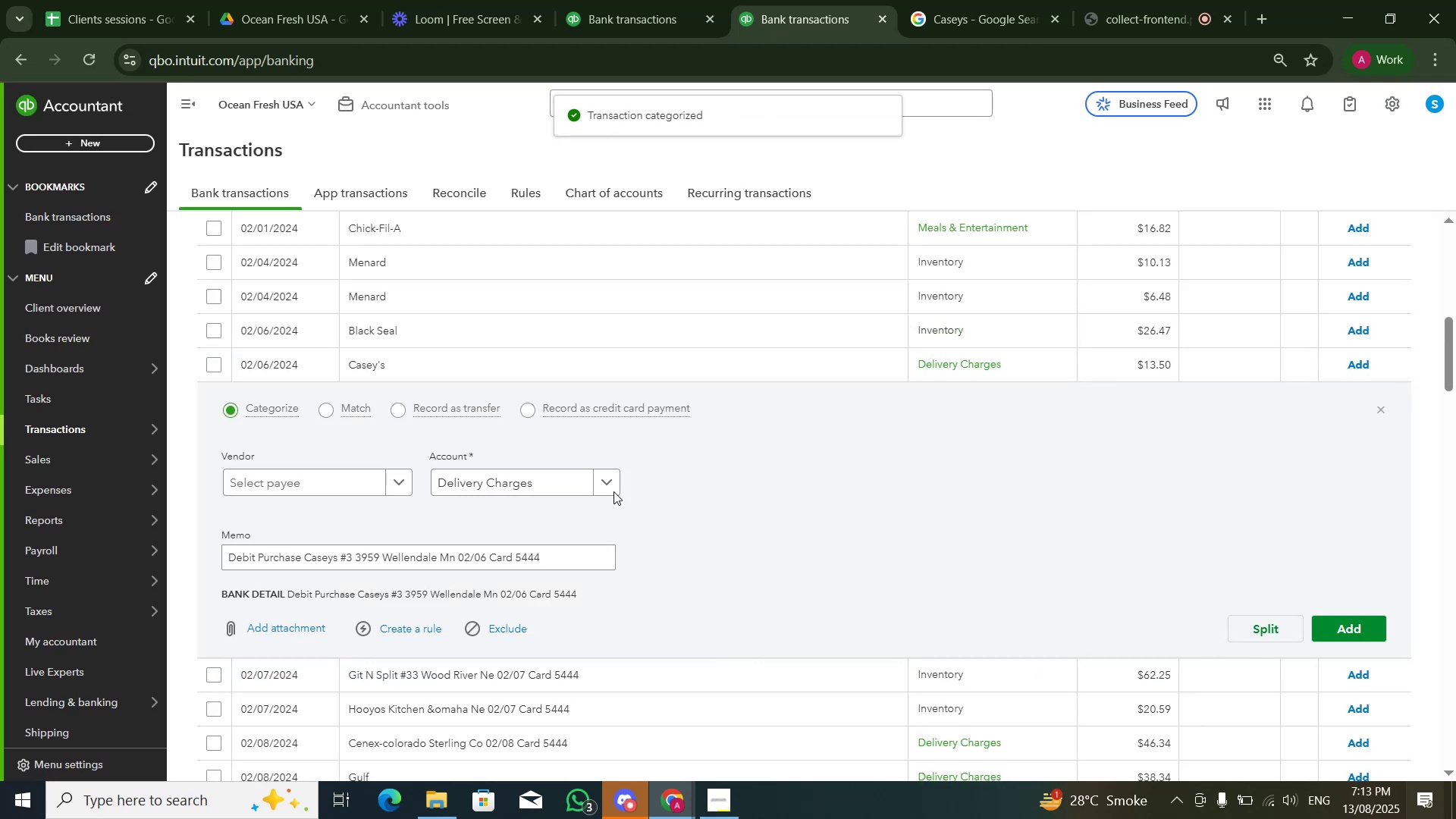 
left_click([1332, 622])
 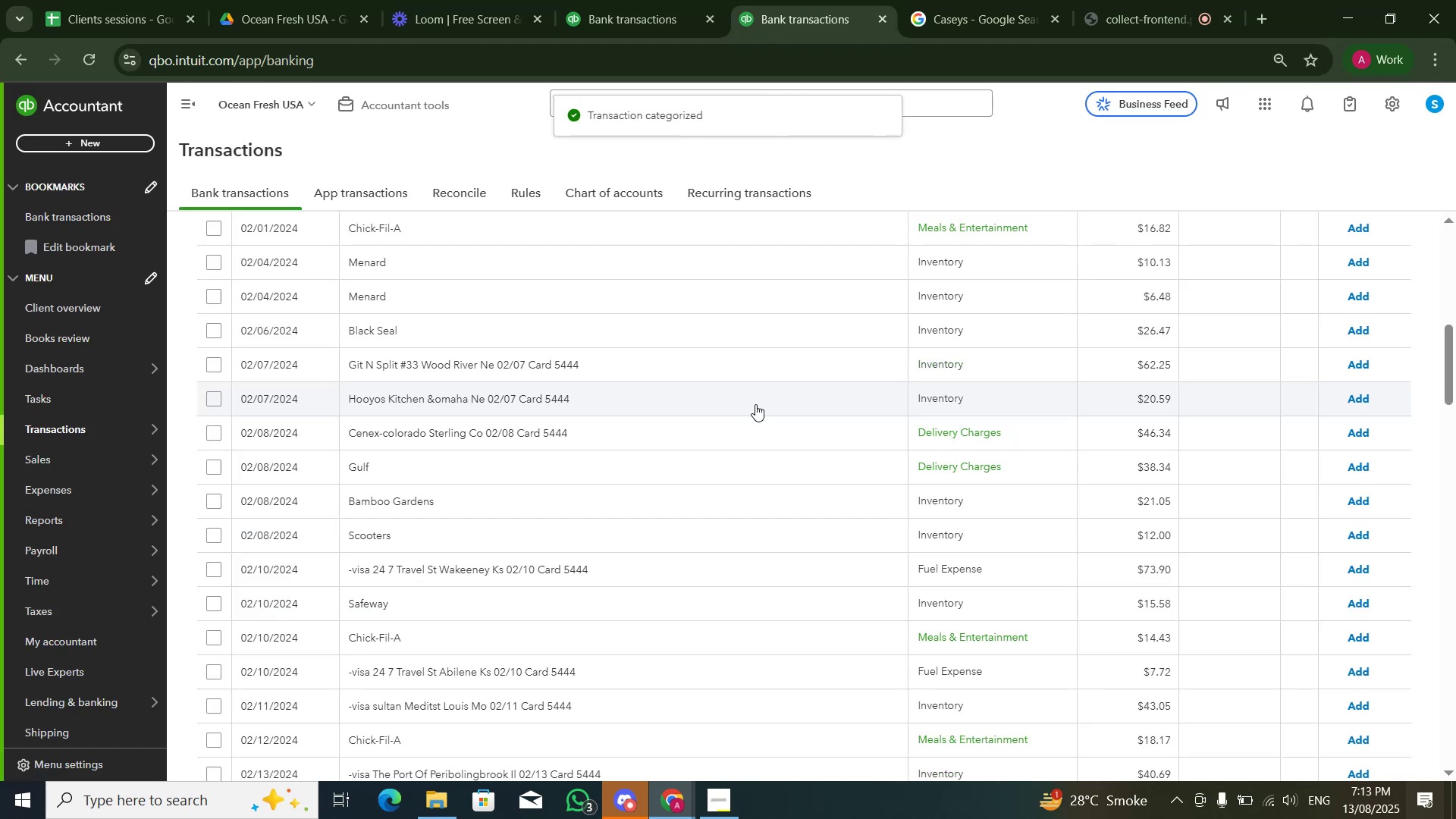 
wait(6.34)
 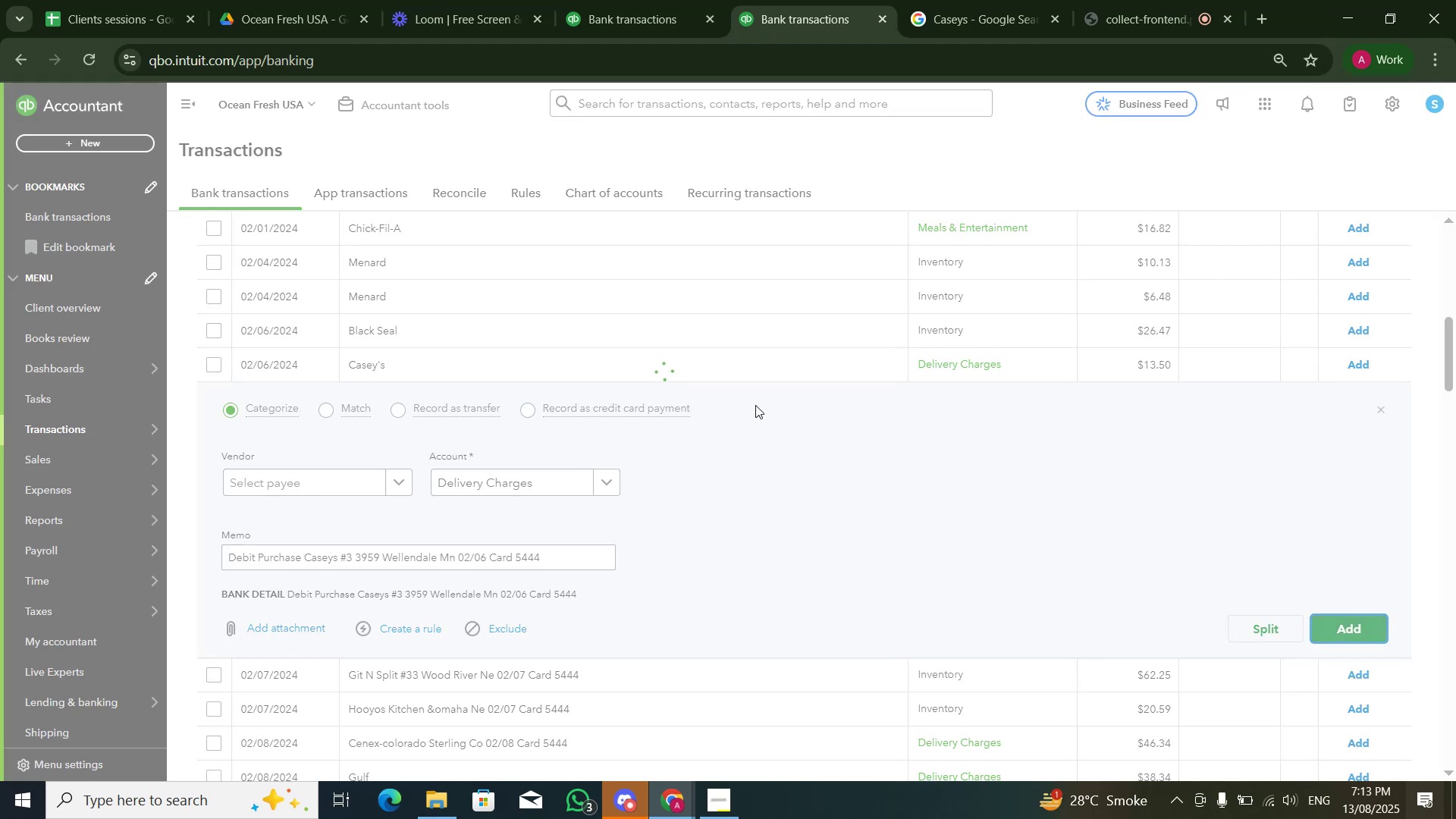 
scroll: coordinate [769, 427], scroll_direction: none, amount: 0.0
 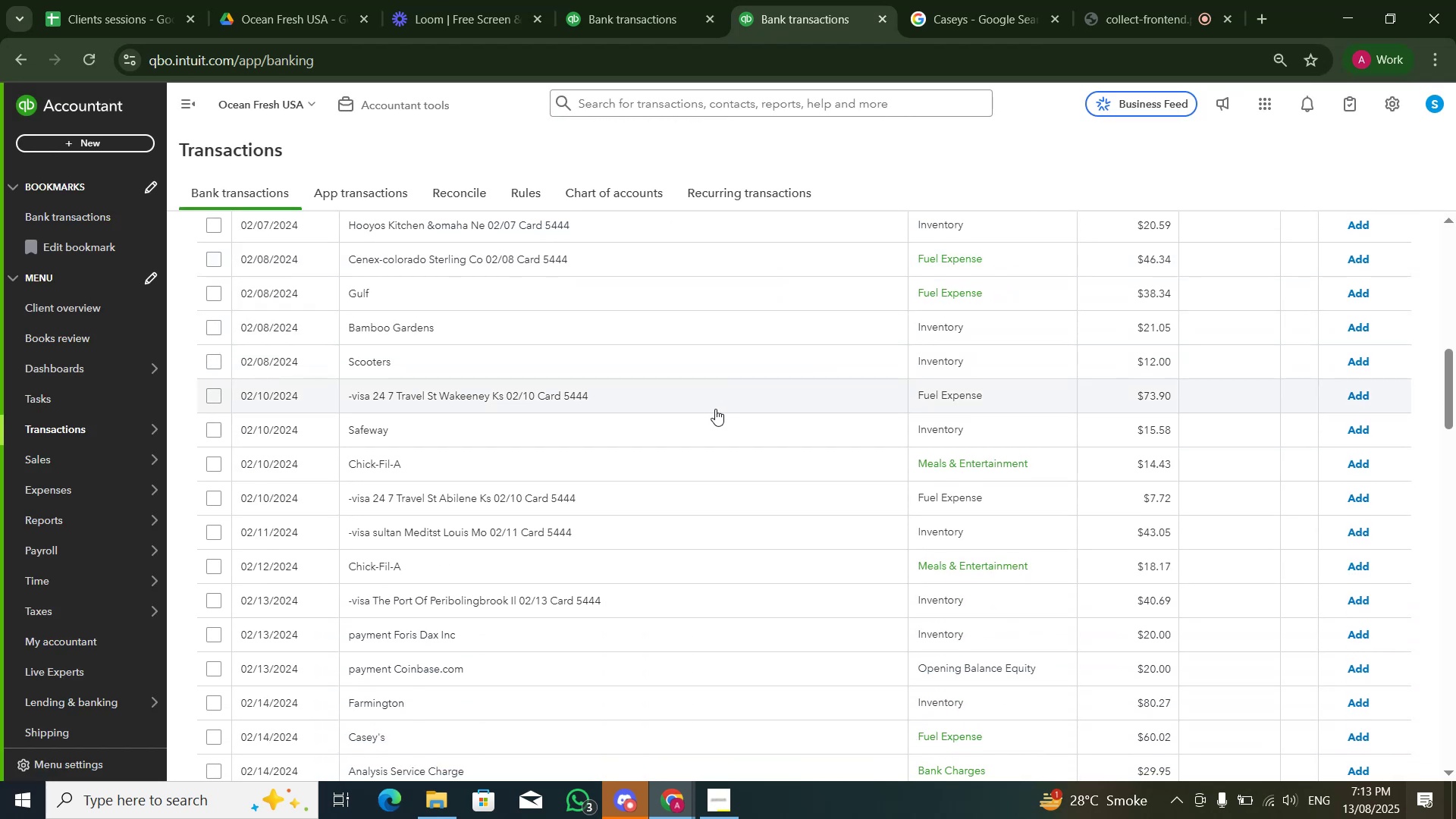 
scroll: coordinate [711, 394], scroll_direction: up, amount: 11.0
 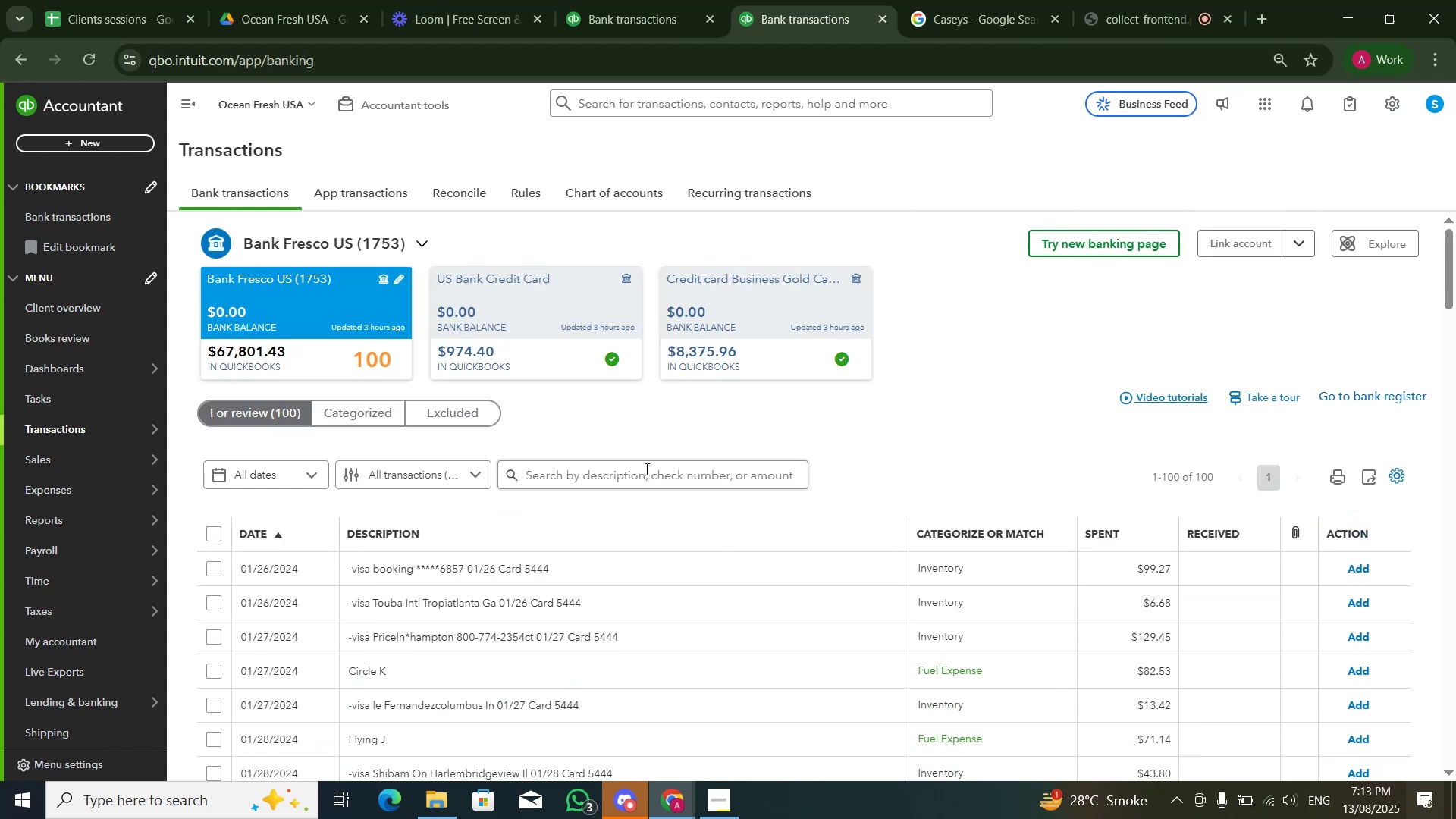 
left_click([643, 469])
 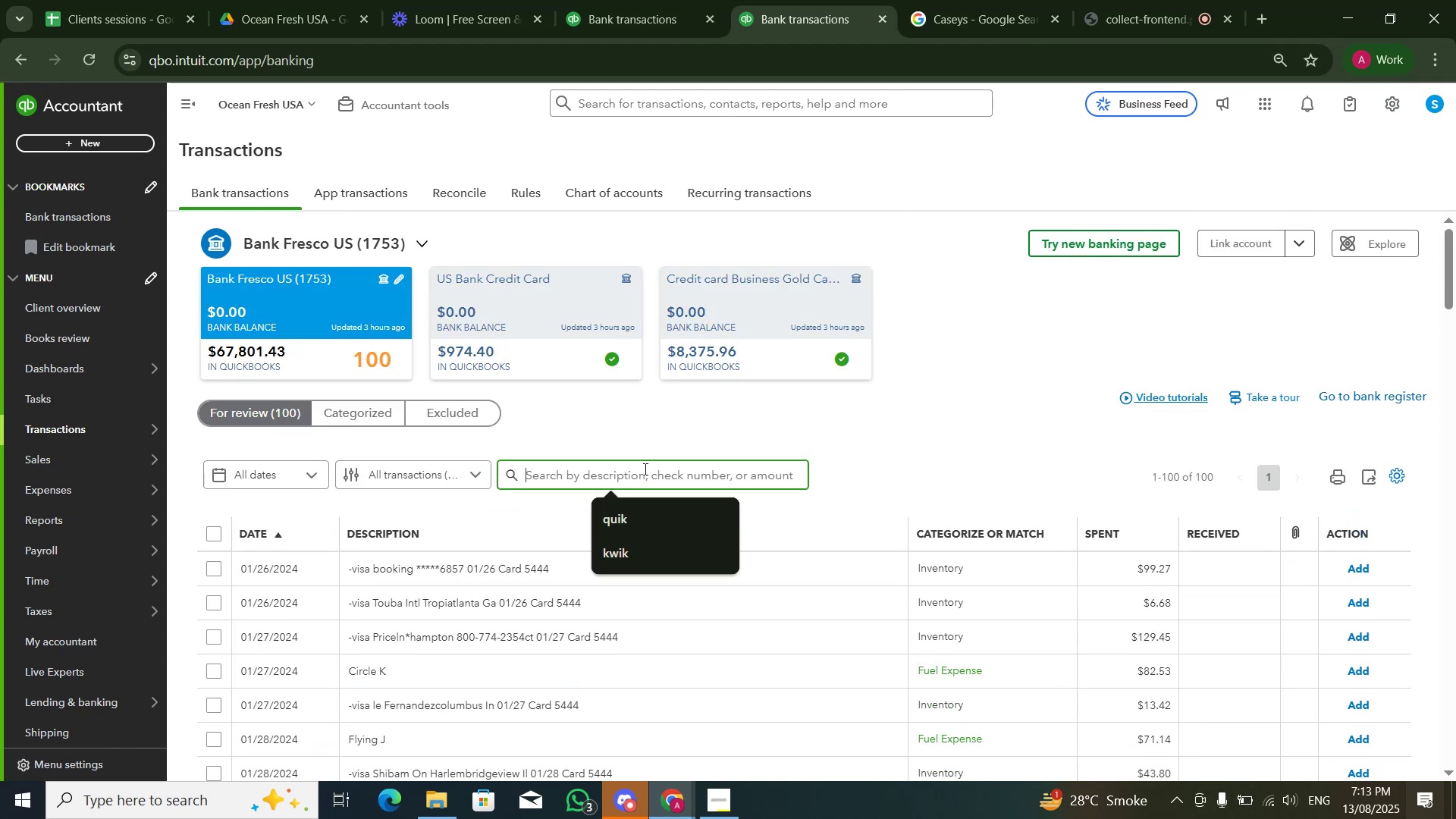 
type(chick)
 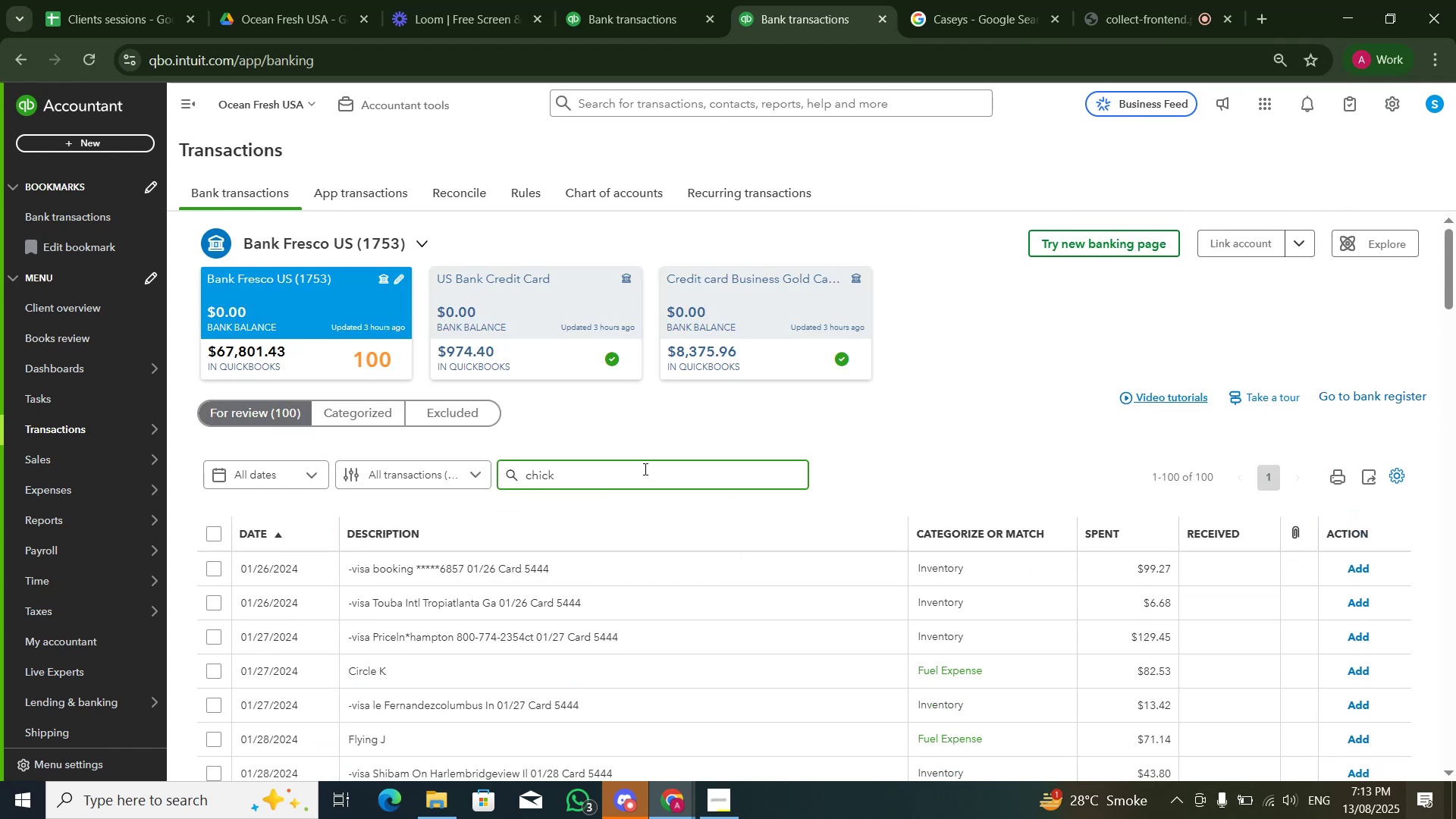 
key(Enter)
 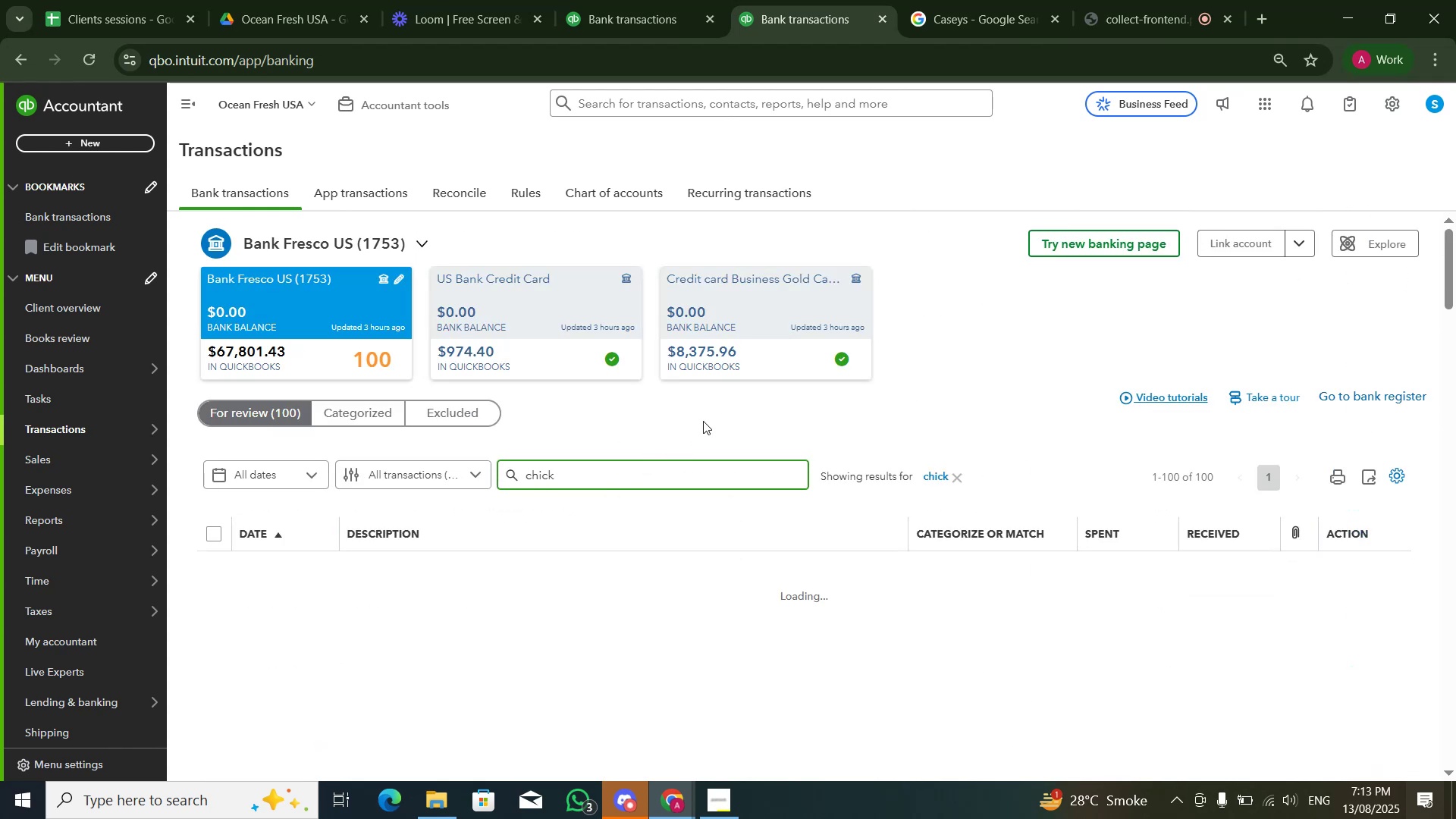 
scroll: coordinate [717, 479], scroll_direction: none, amount: 0.0
 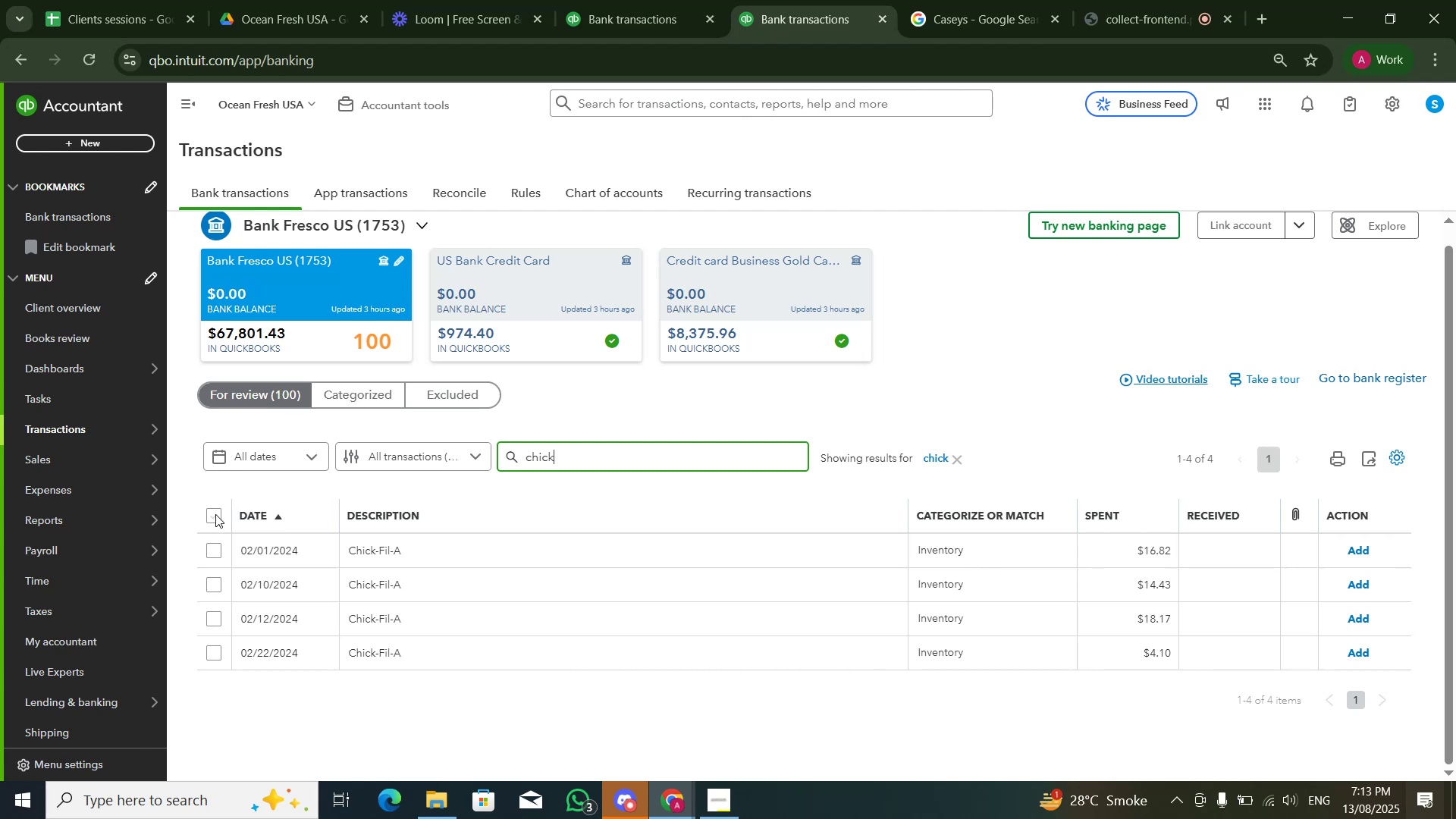 
left_click([1037, 0])
 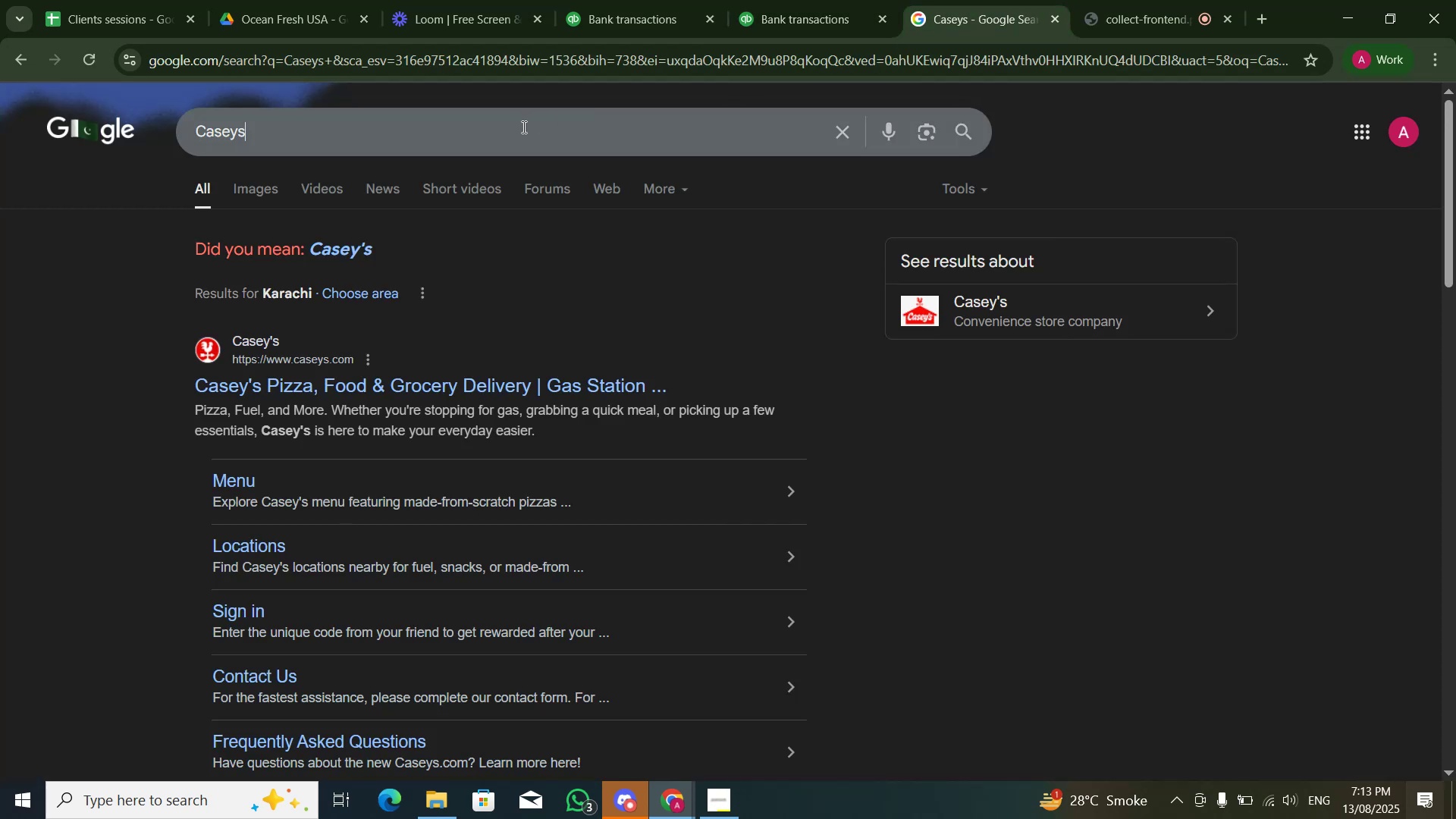 
triple_click([522, 127])
 